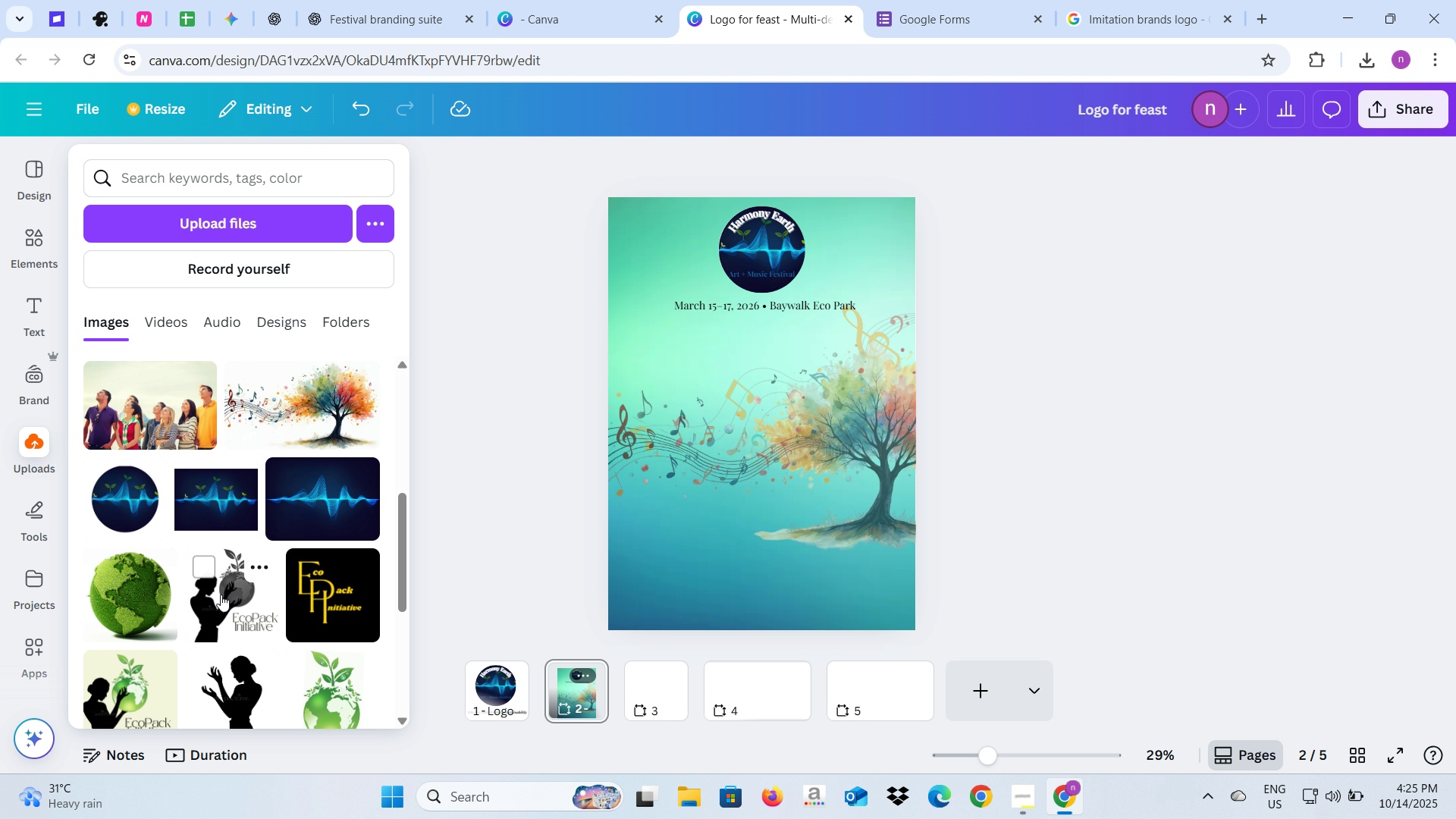 
left_click([148, 424])
 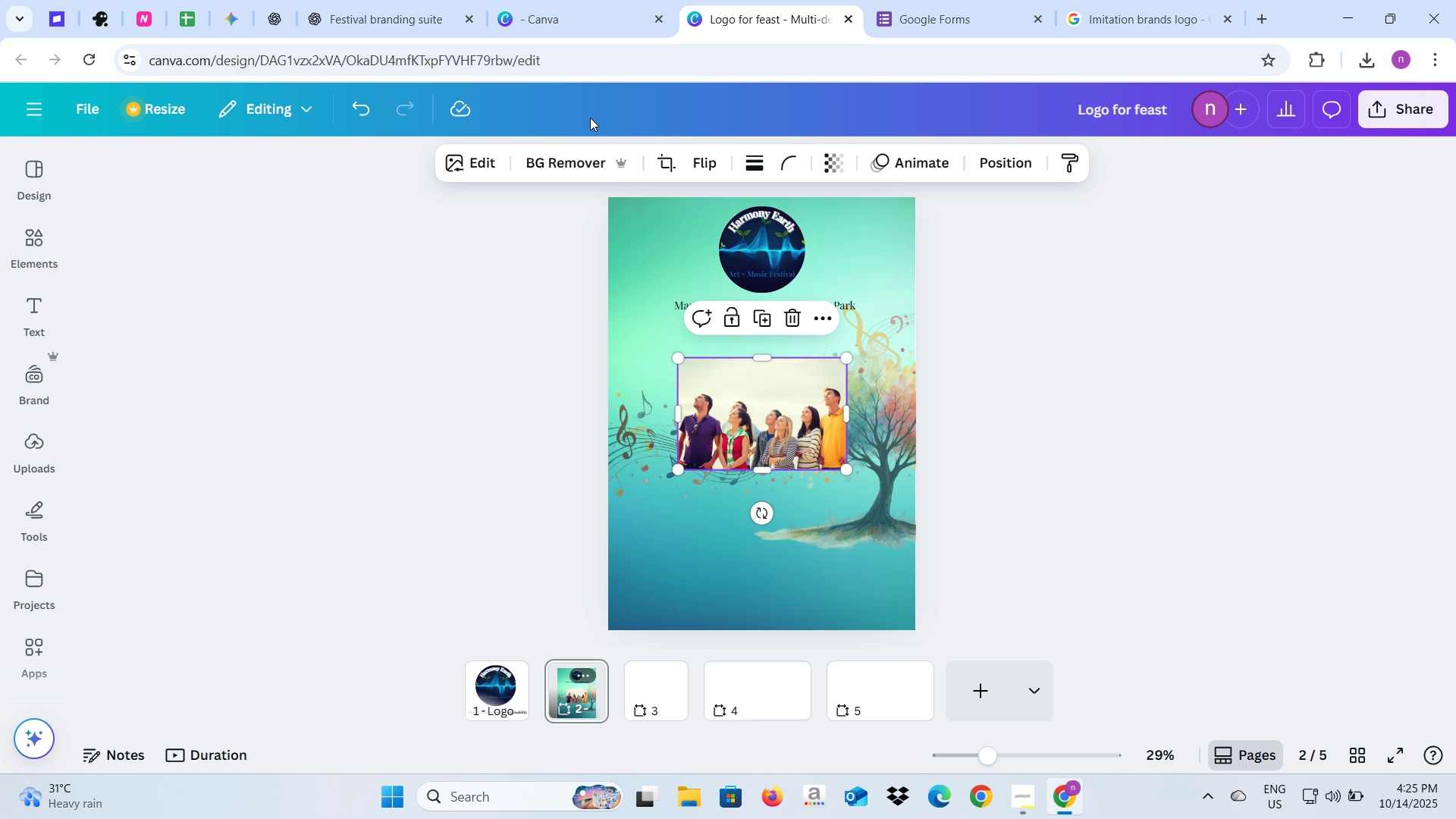 
left_click([566, 161])
 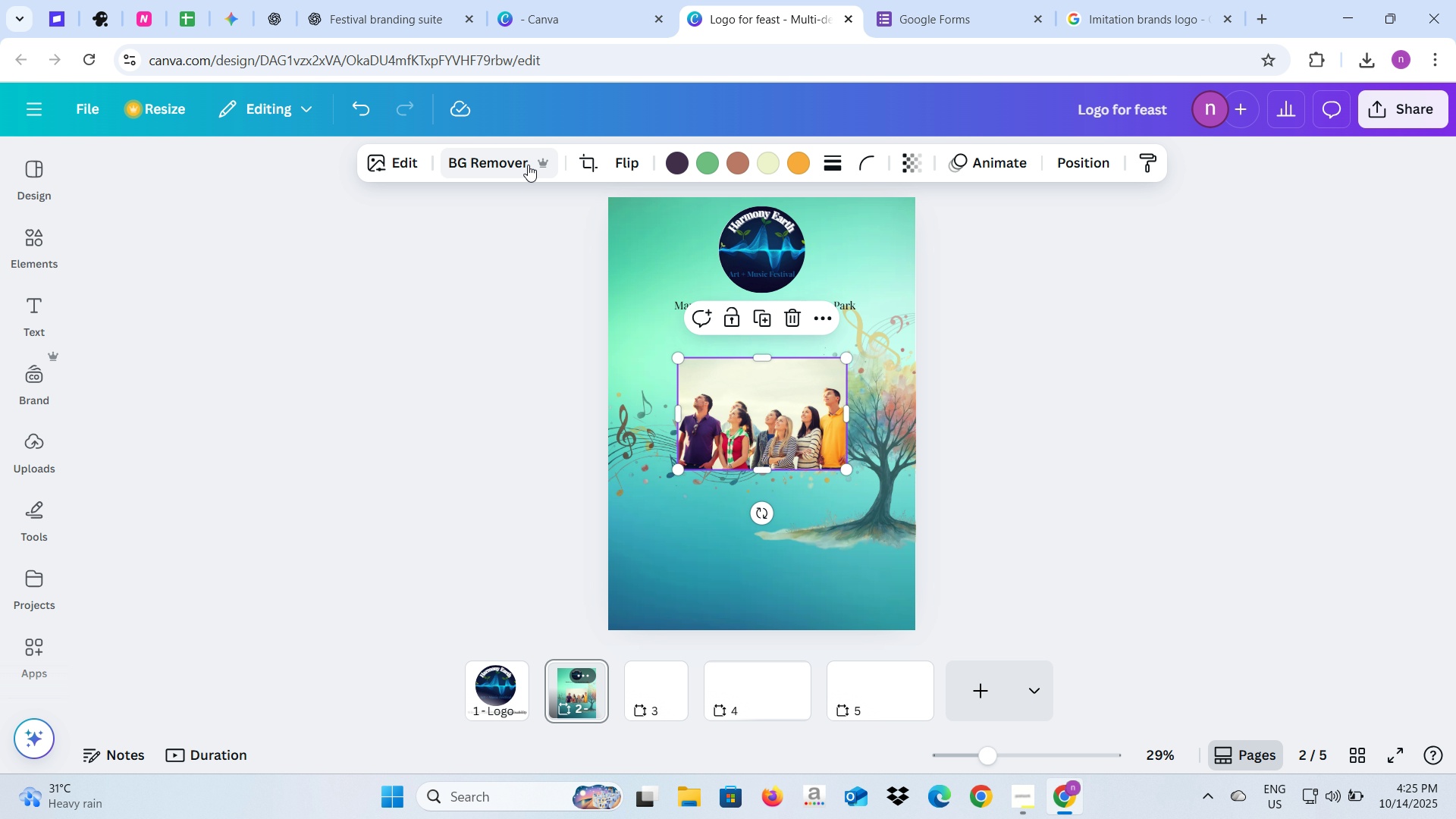 
left_click([528, 165])
 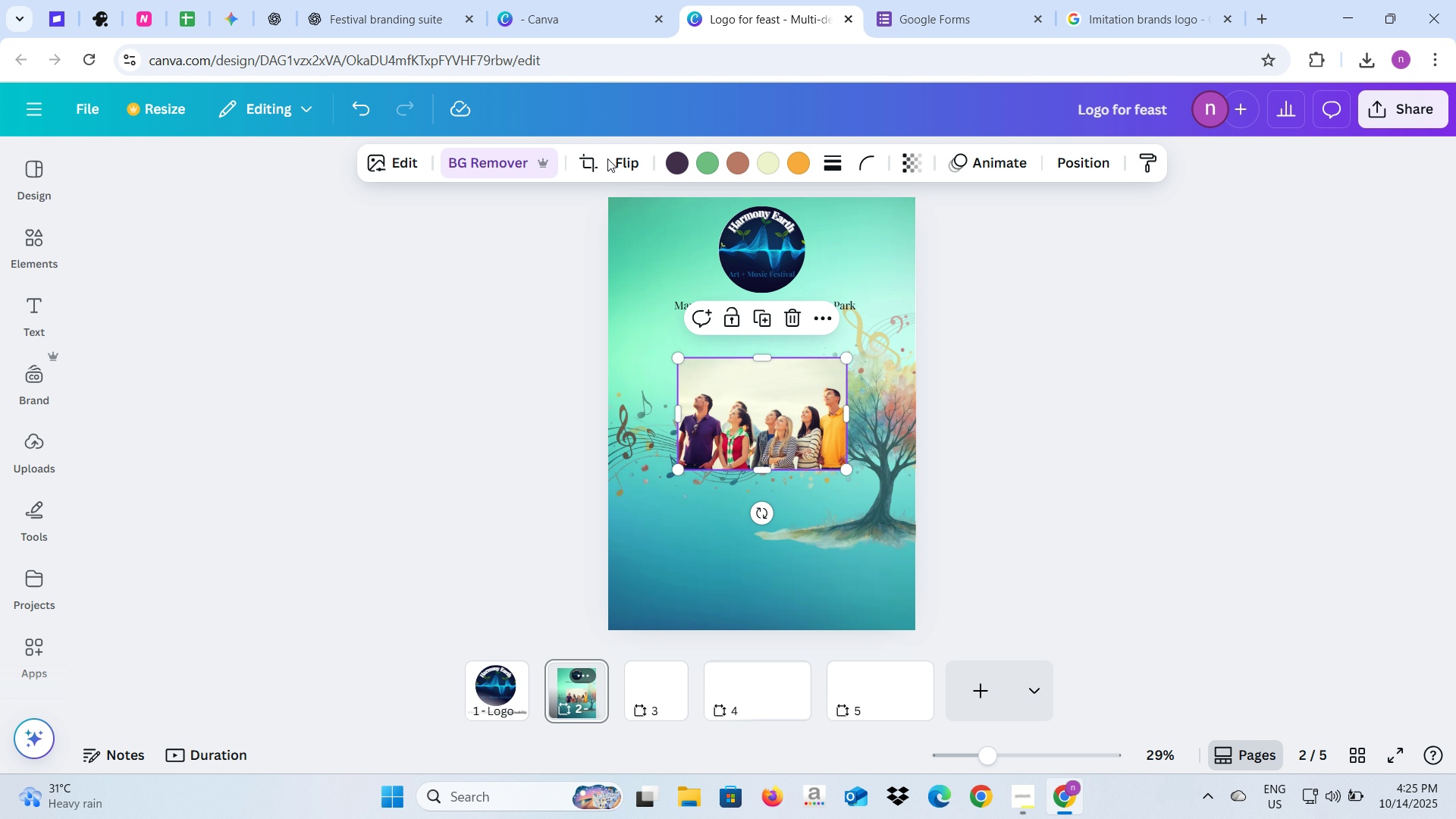 
left_click([607, 155])
 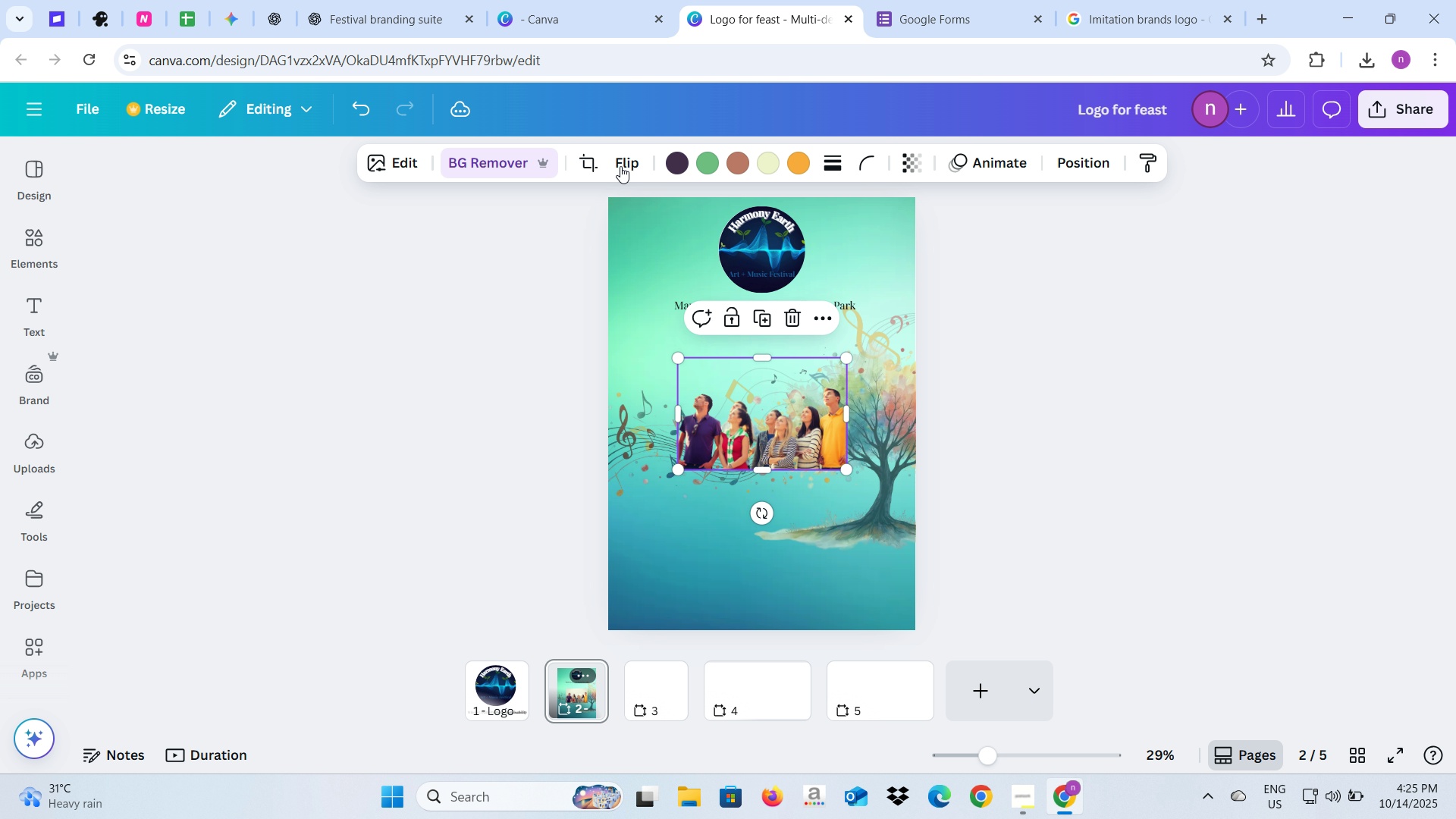 
left_click([621, 165])
 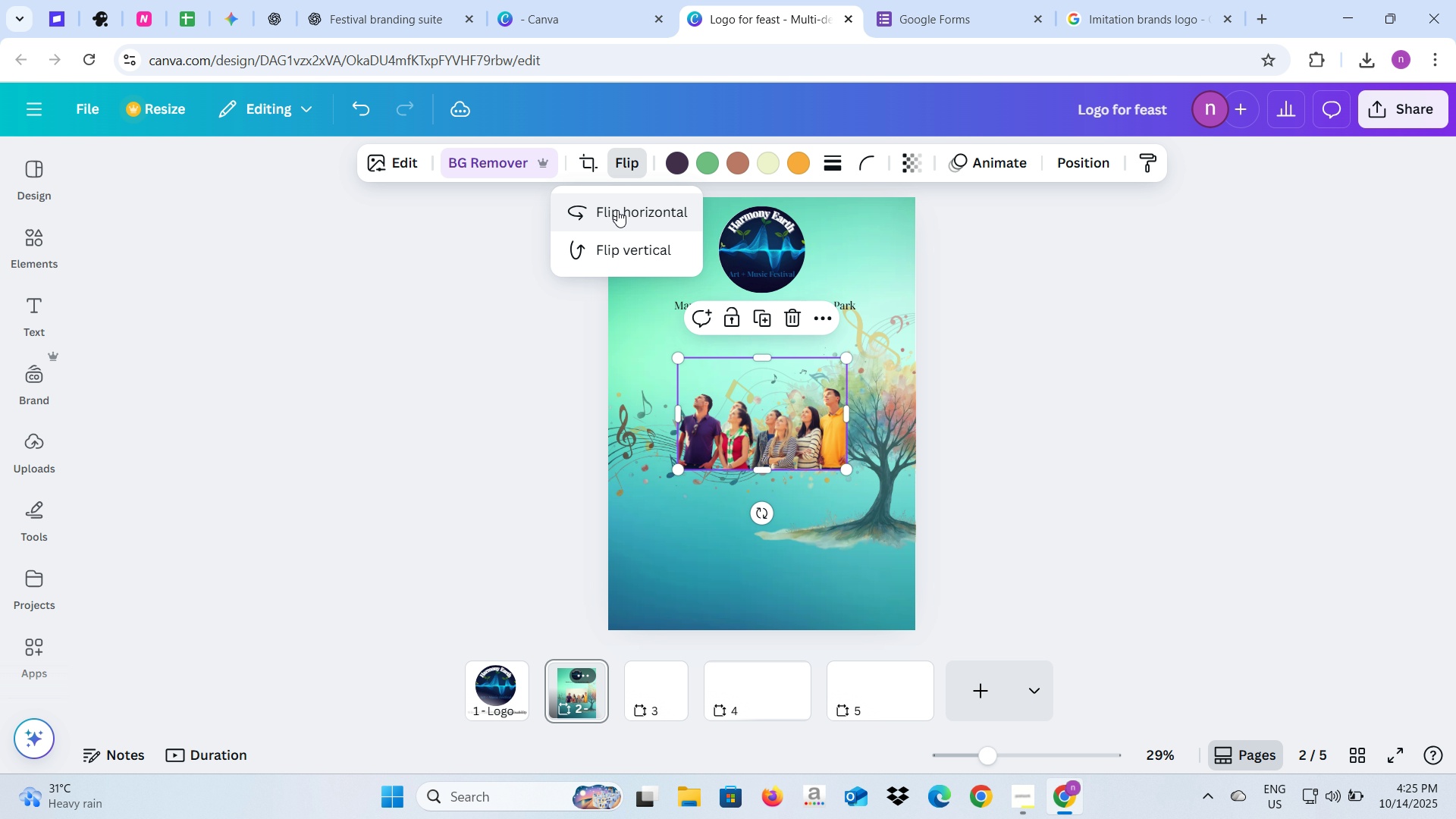 
left_click([617, 210])
 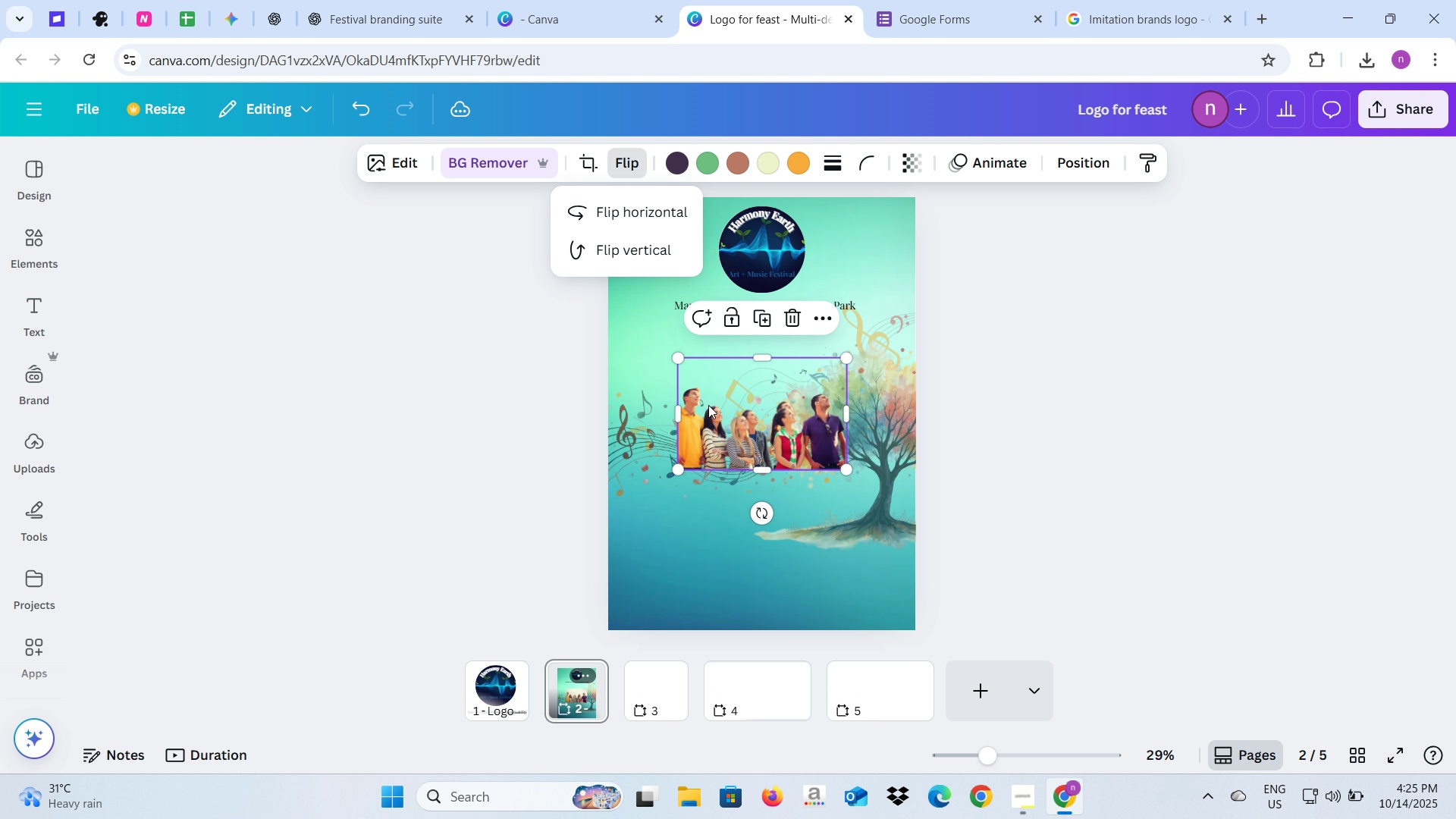 
left_click_drag(start_coordinate=[708, 406], to_coordinate=[661, 453])
 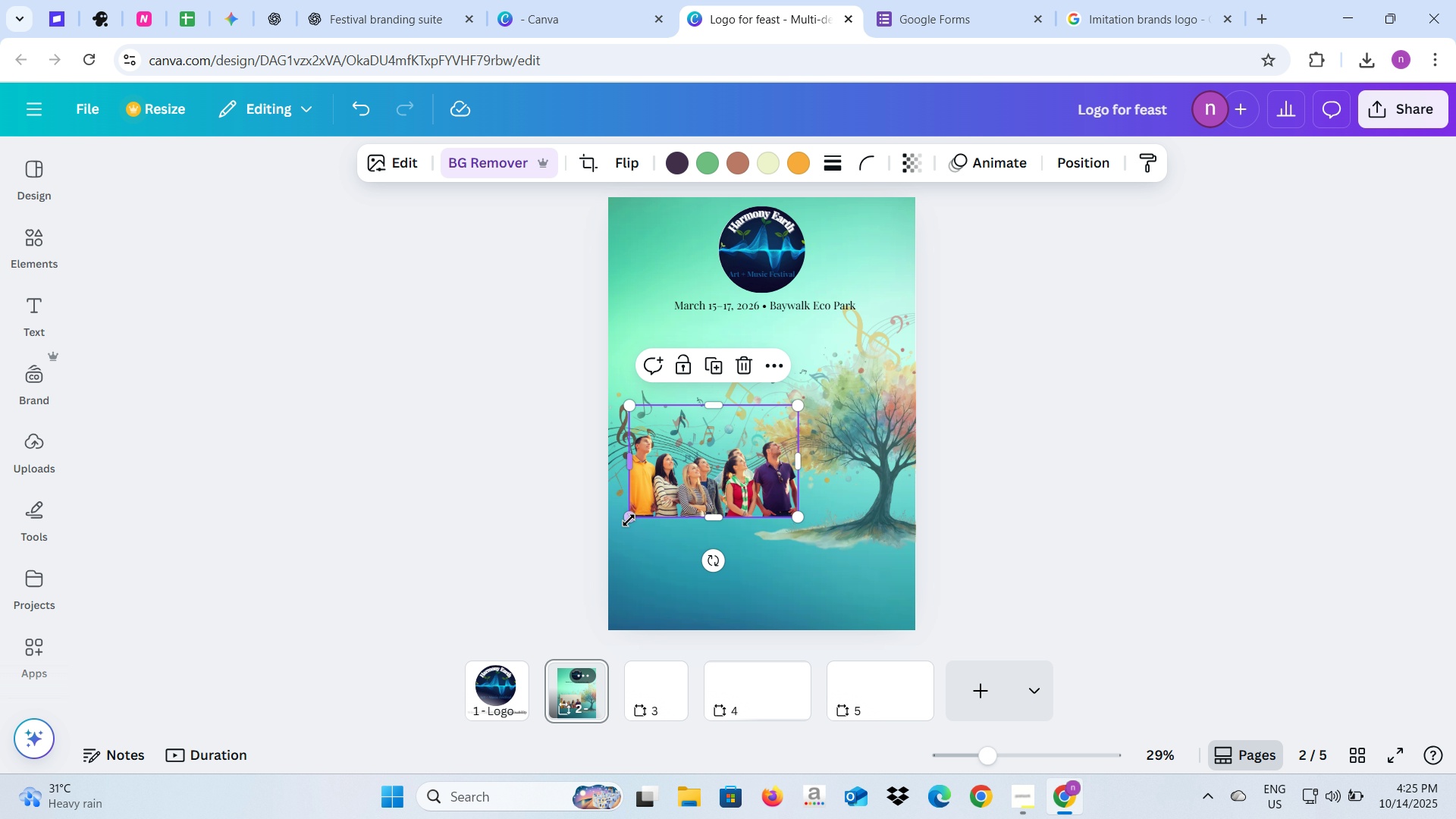 
left_click_drag(start_coordinate=[629, 520], to_coordinate=[599, 537])
 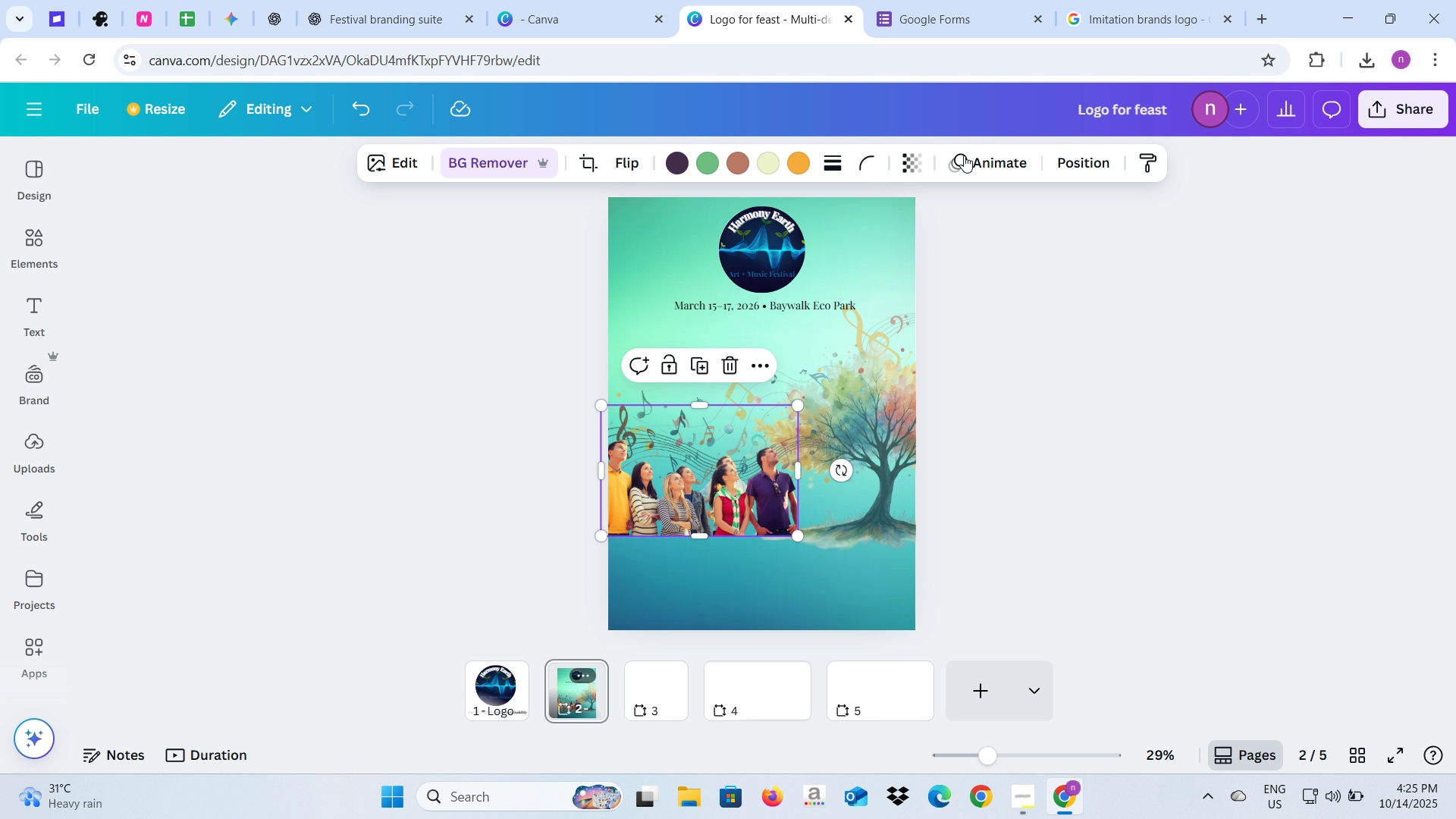 
left_click([913, 158])
 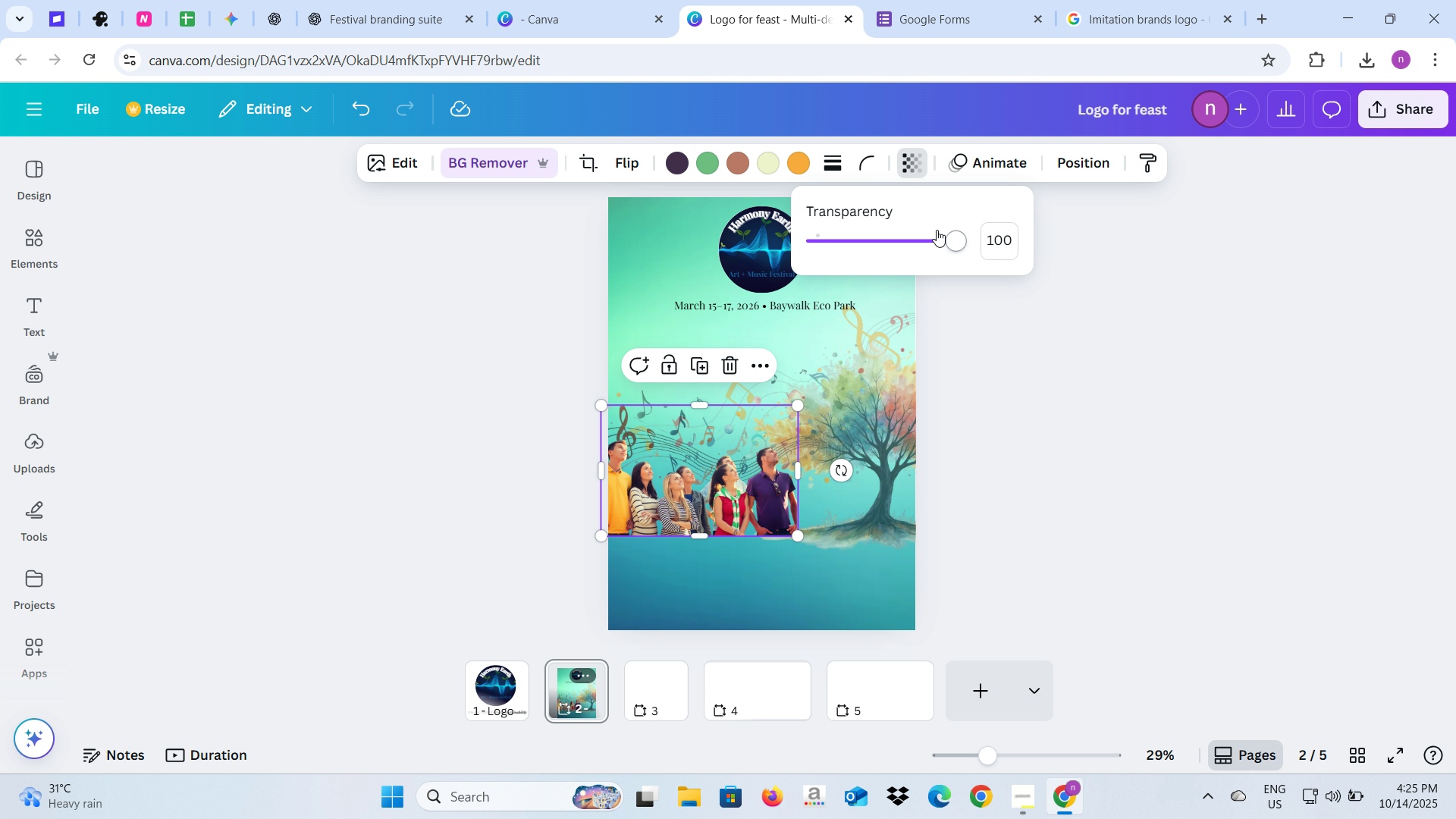 
left_click_drag(start_coordinate=[940, 235], to_coordinate=[885, 236])
 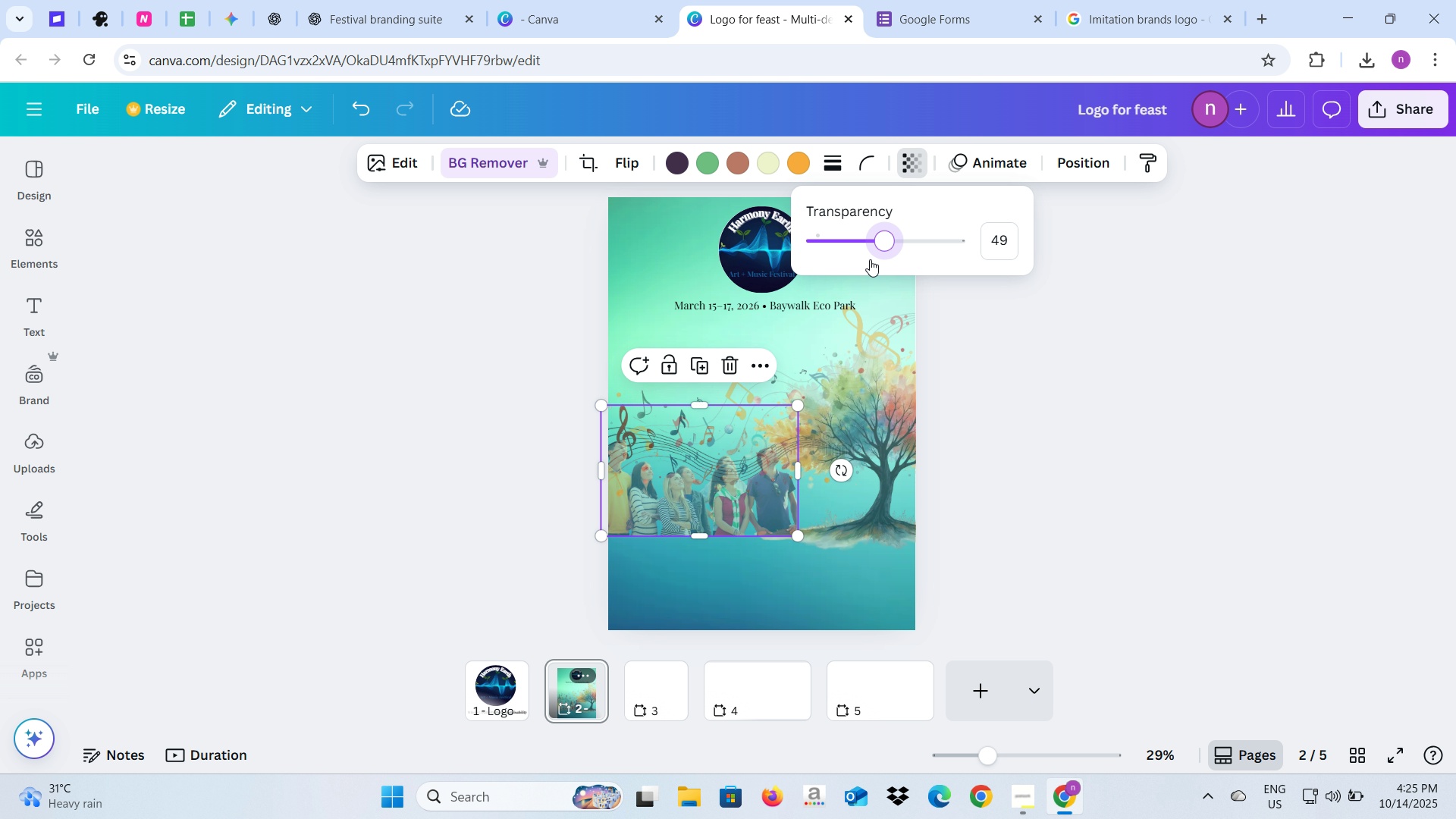 
left_click_drag(start_coordinate=[883, 251], to_coordinate=[905, 252])
 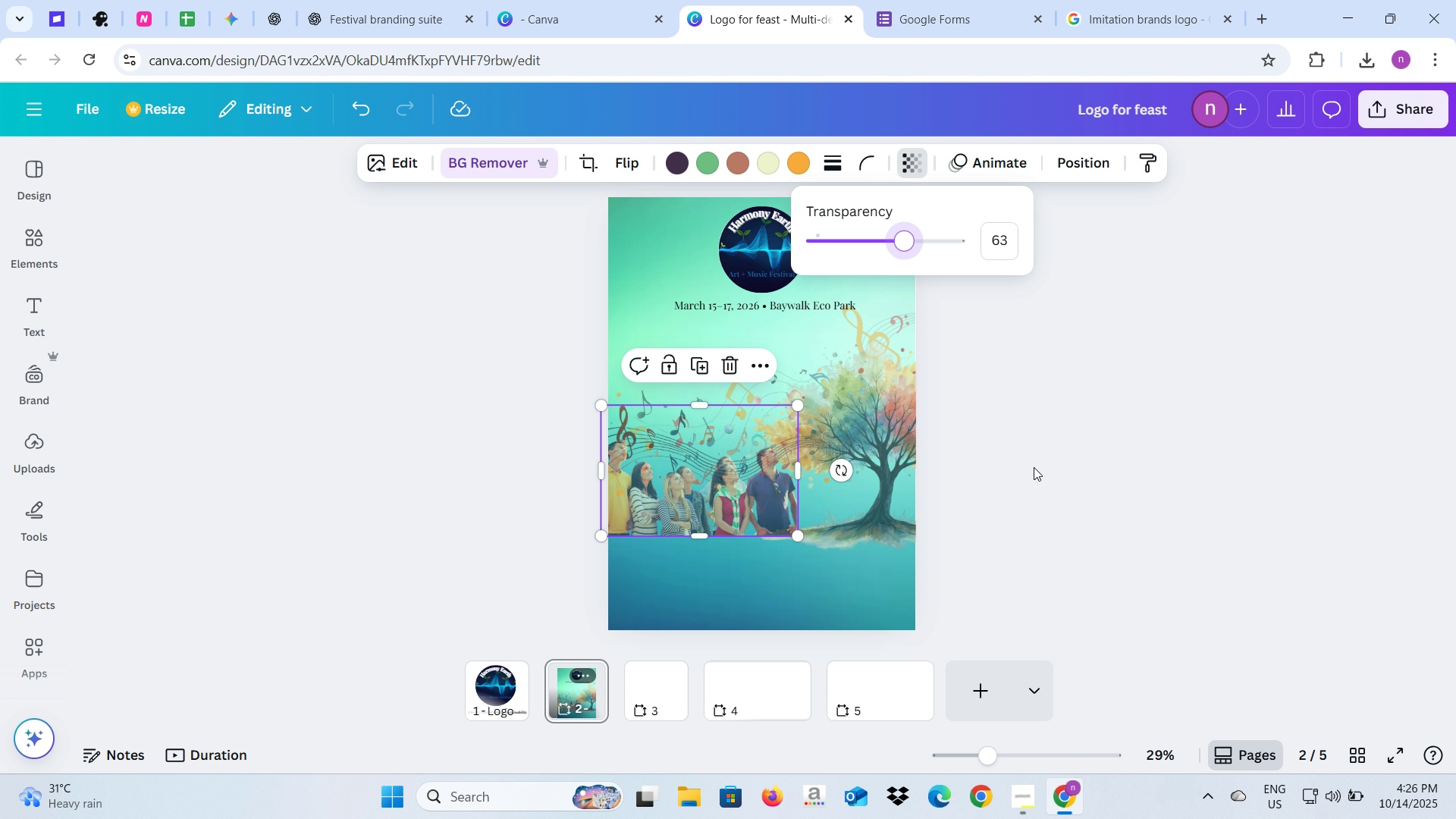 
left_click([1034, 467])
 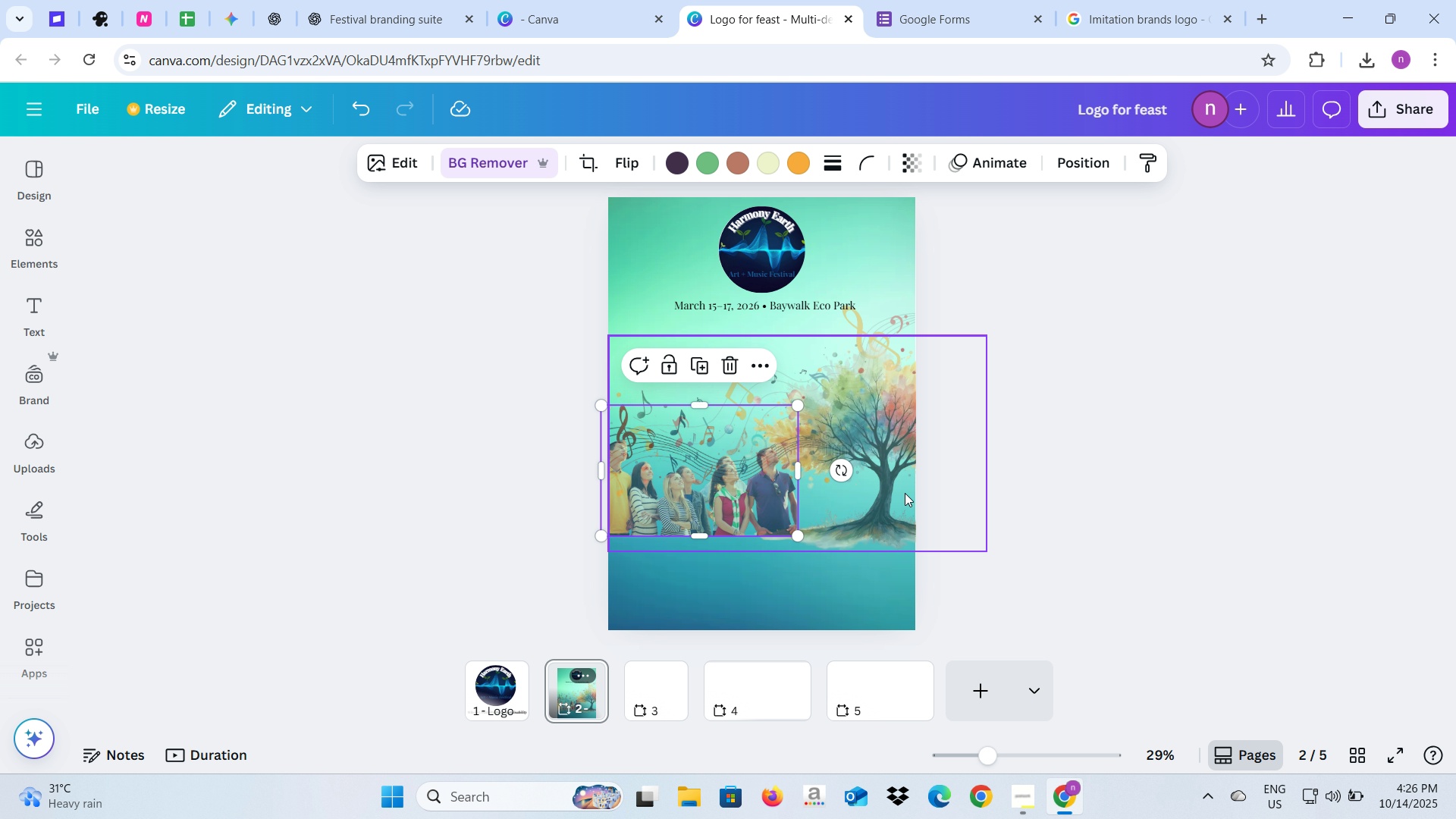 
key(Alt+AltLeft)
 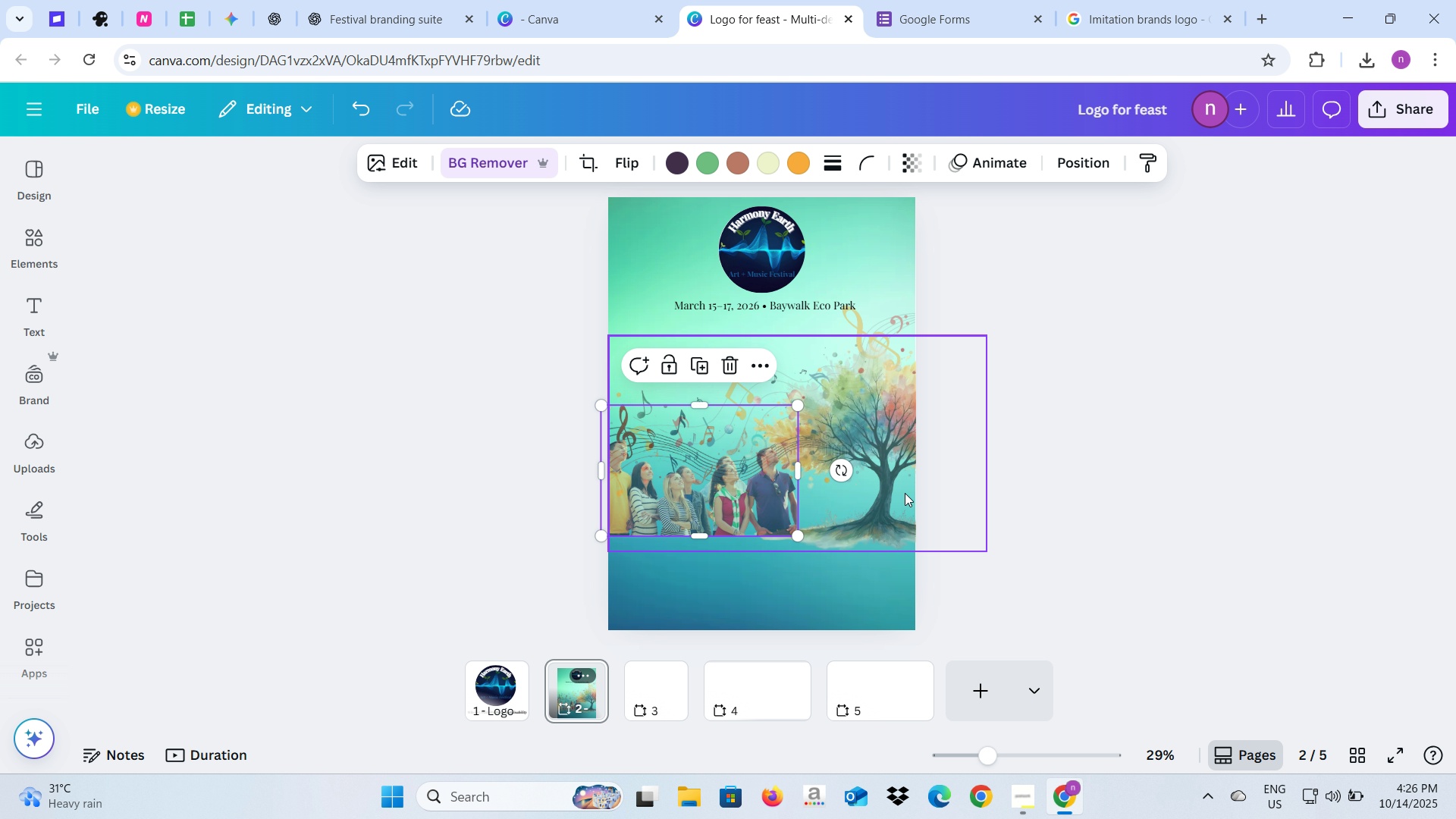 
key(Alt+Tab)
 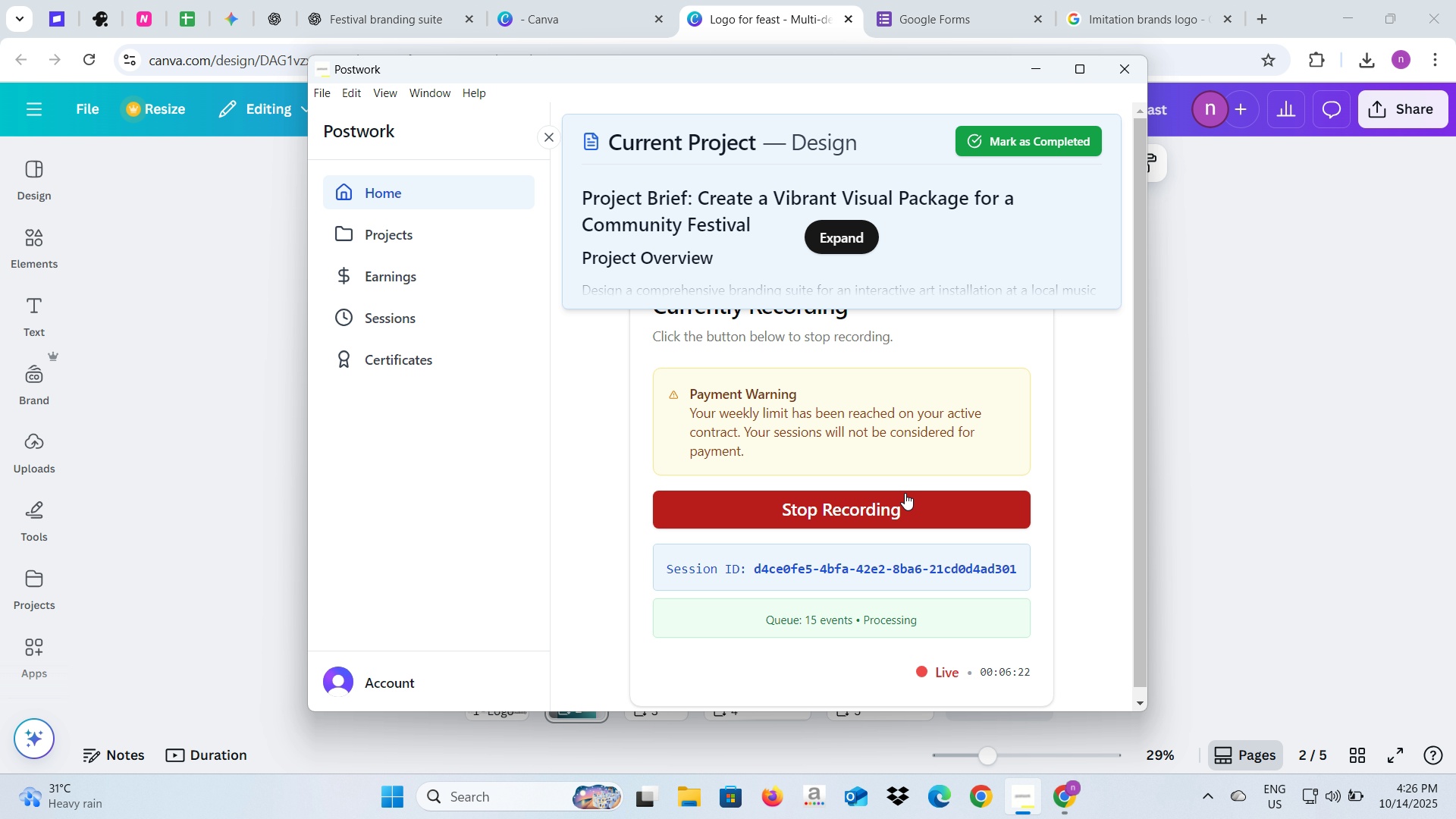 
key(Alt+AltLeft)
 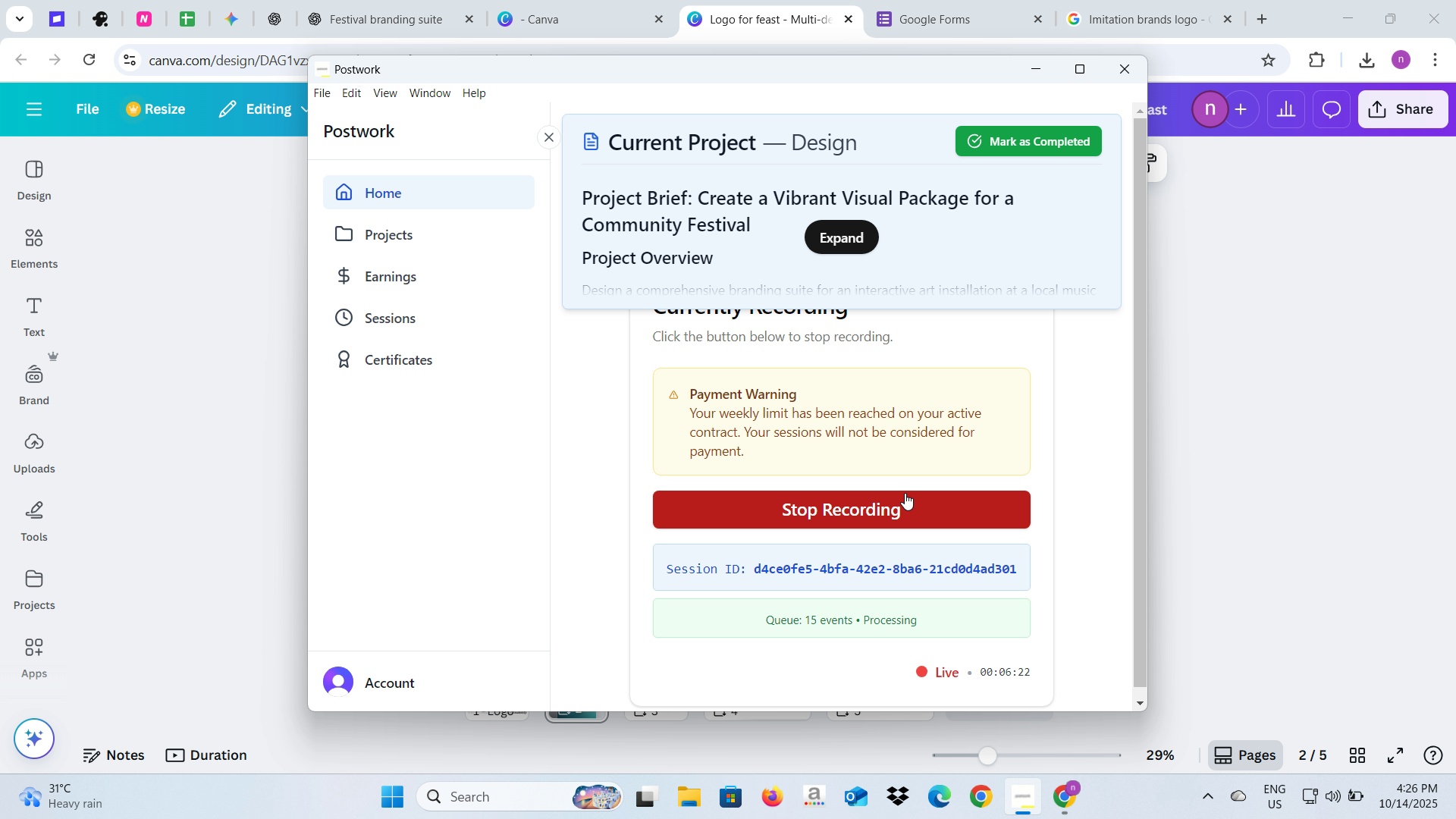 
key(Alt+Tab)
 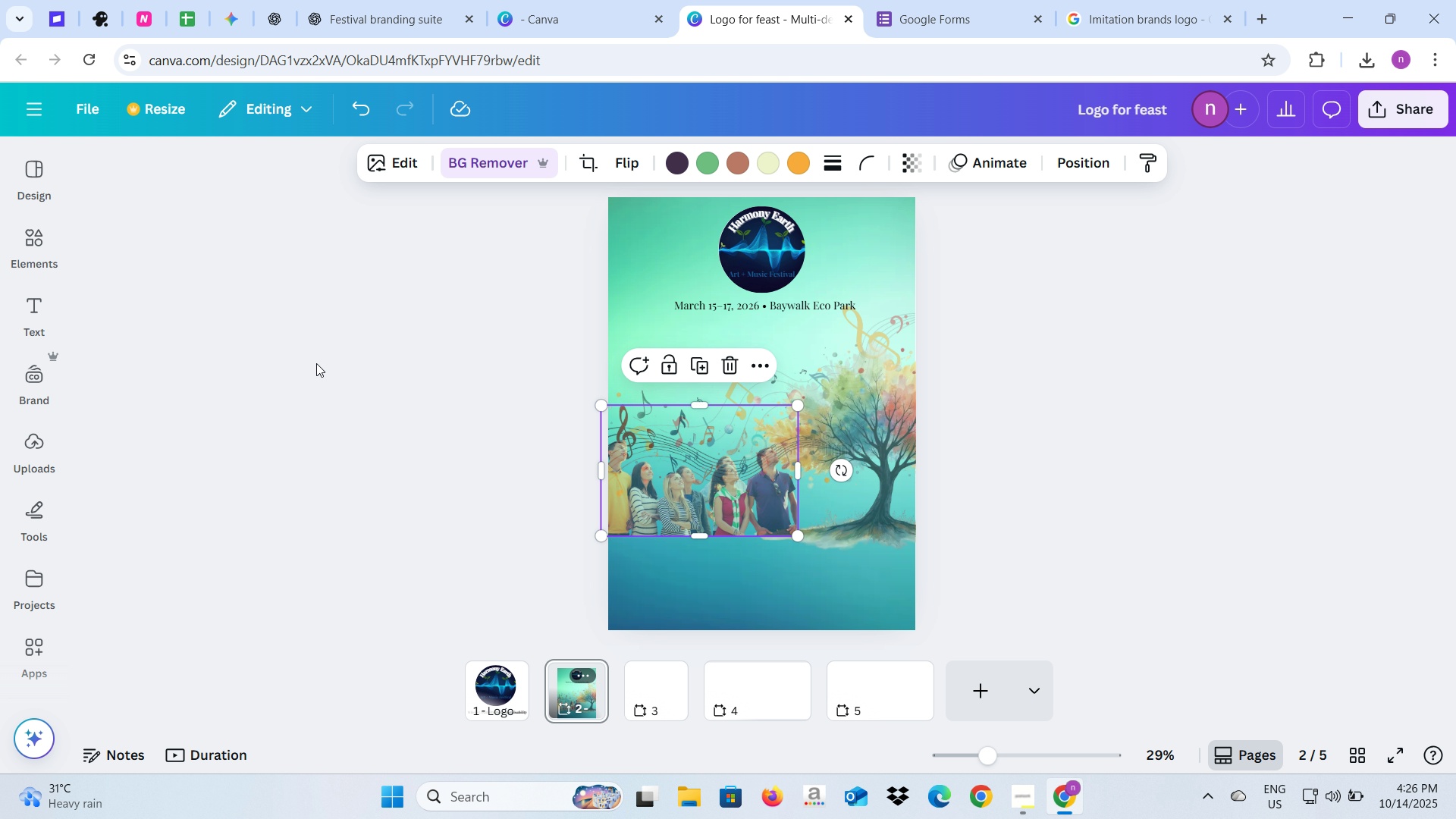 
left_click([36, 309])
 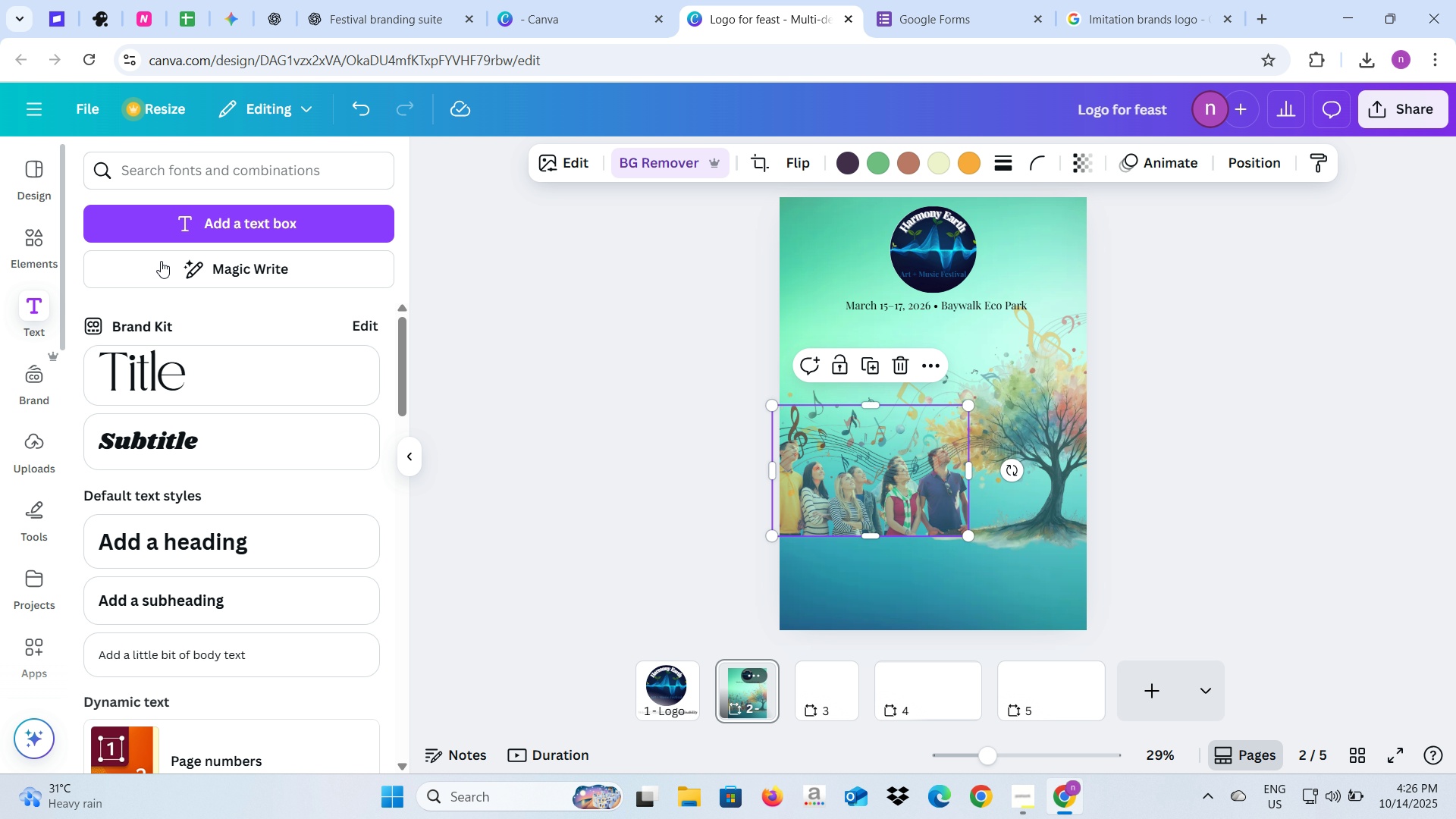 
left_click([171, 226])
 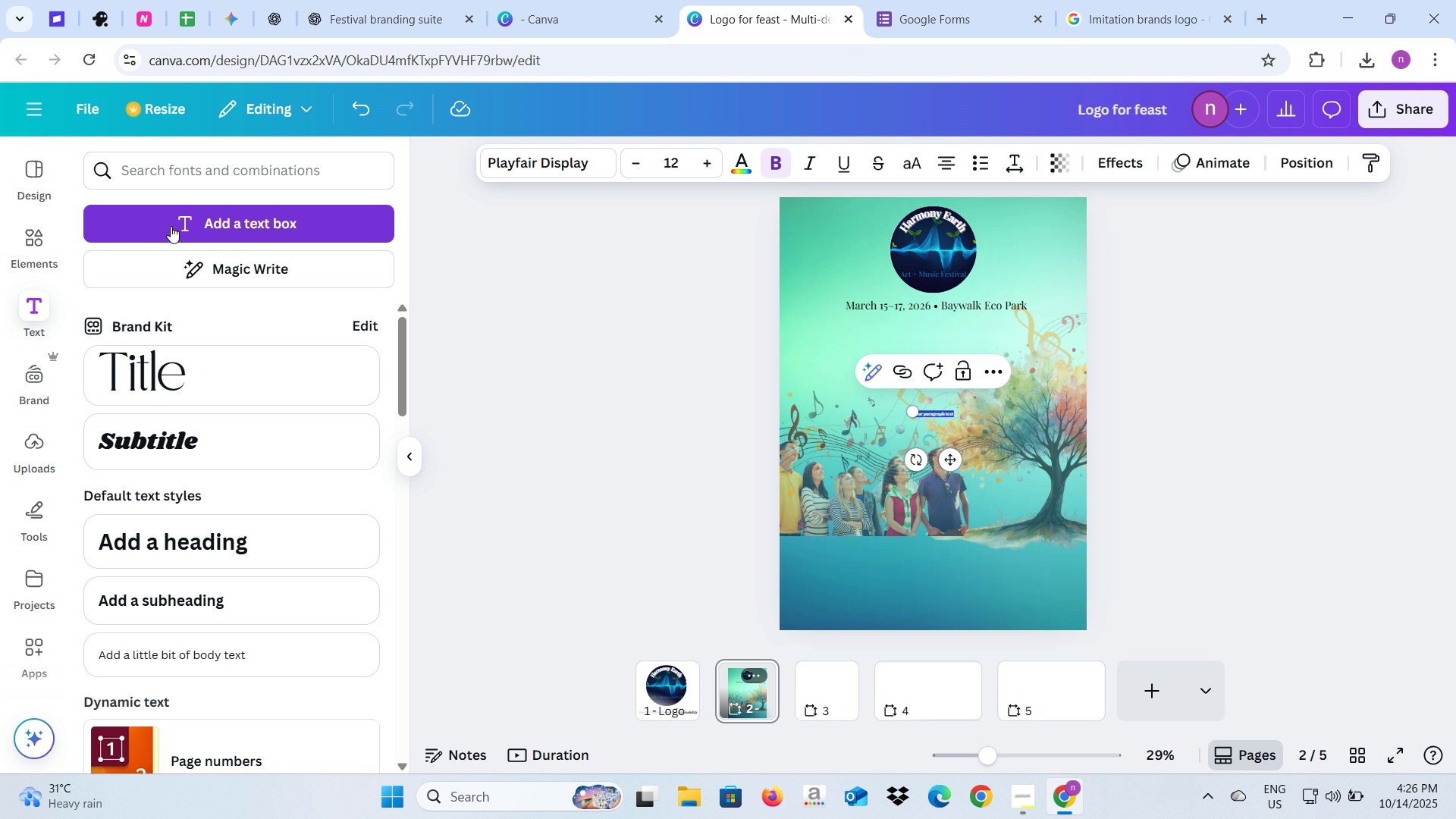 
type(Ps)
key(Backspace)
type(resent Artist)
 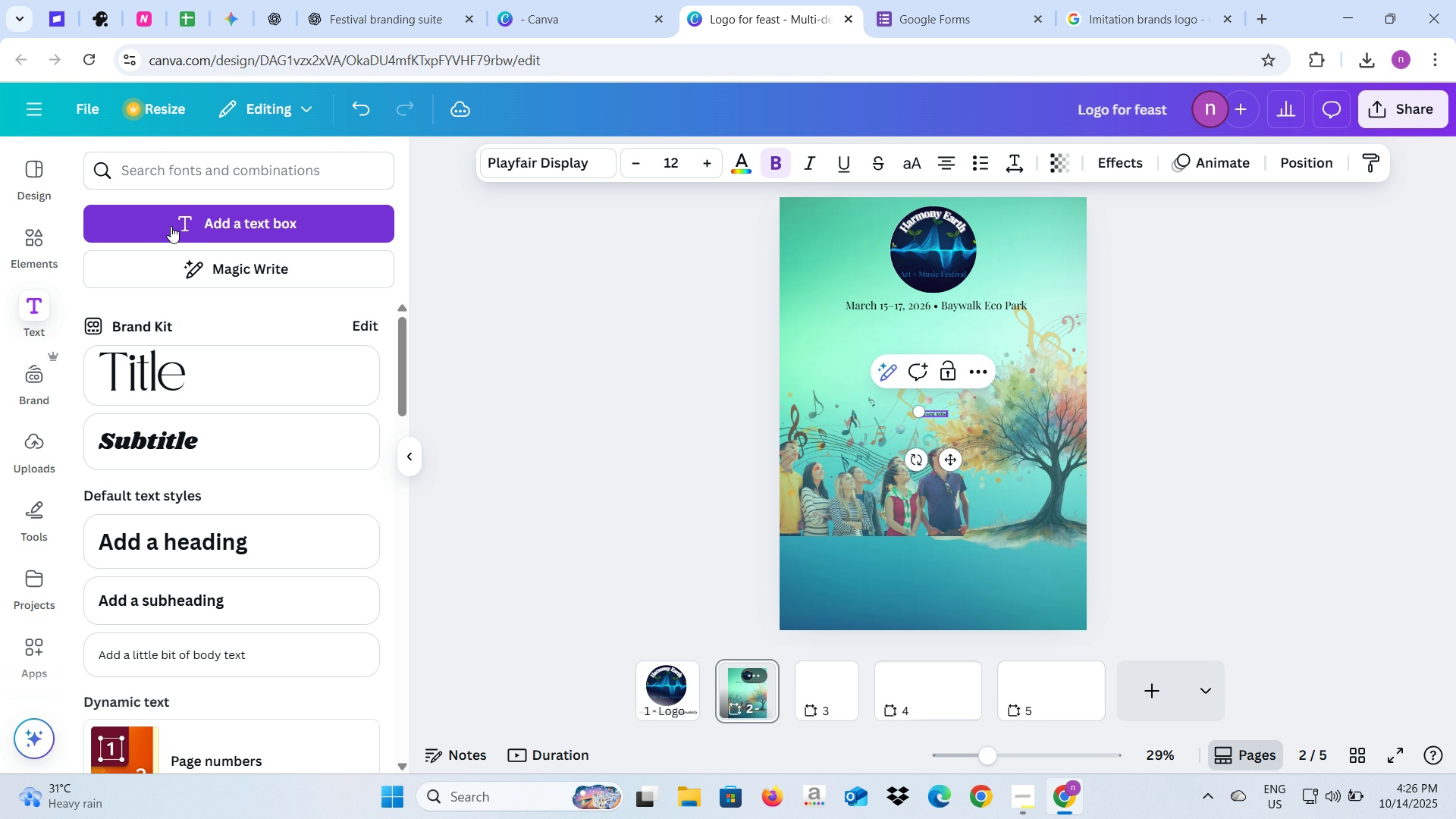 
key(Control+A)
 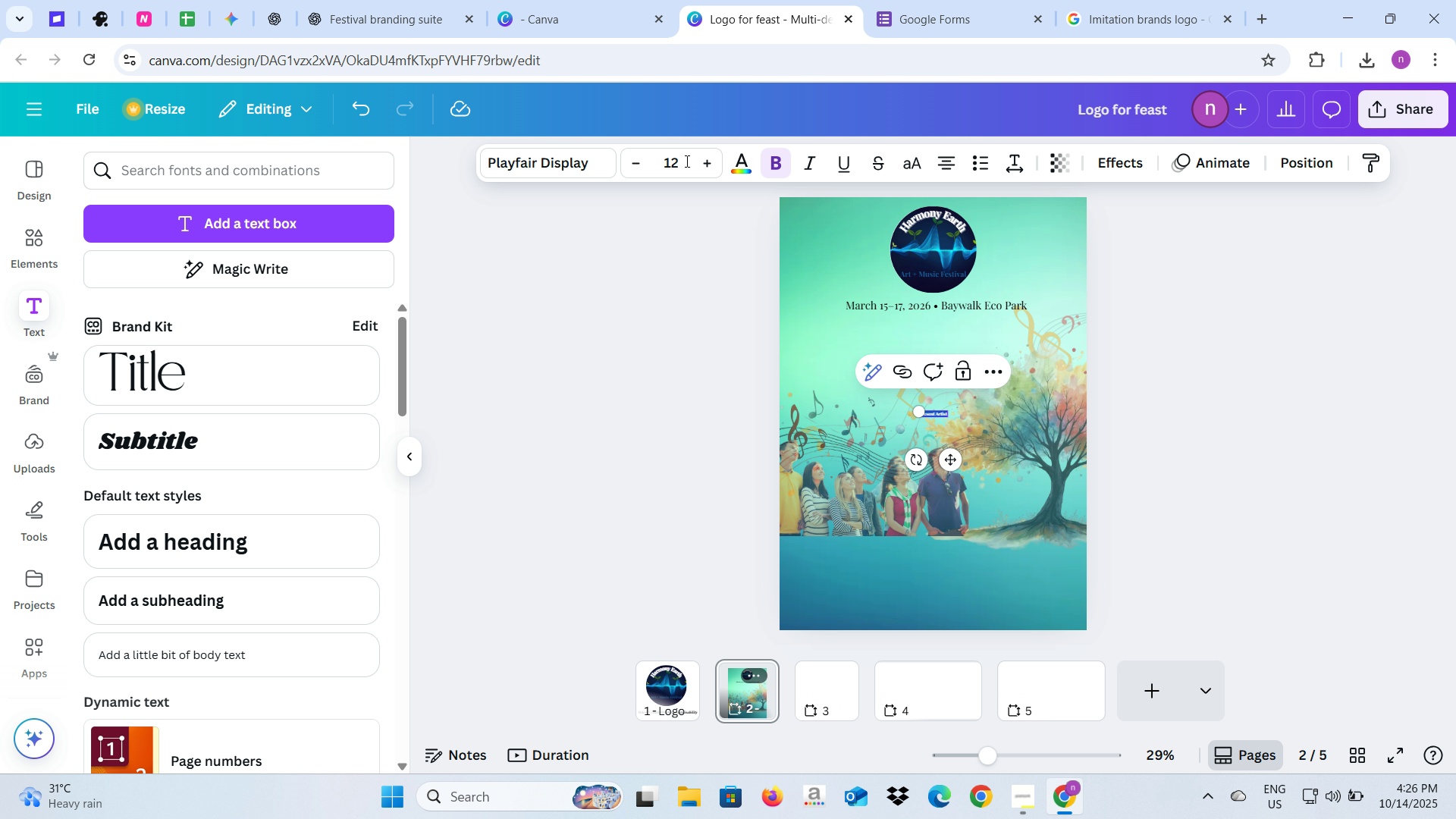 
left_click([686, 161])
 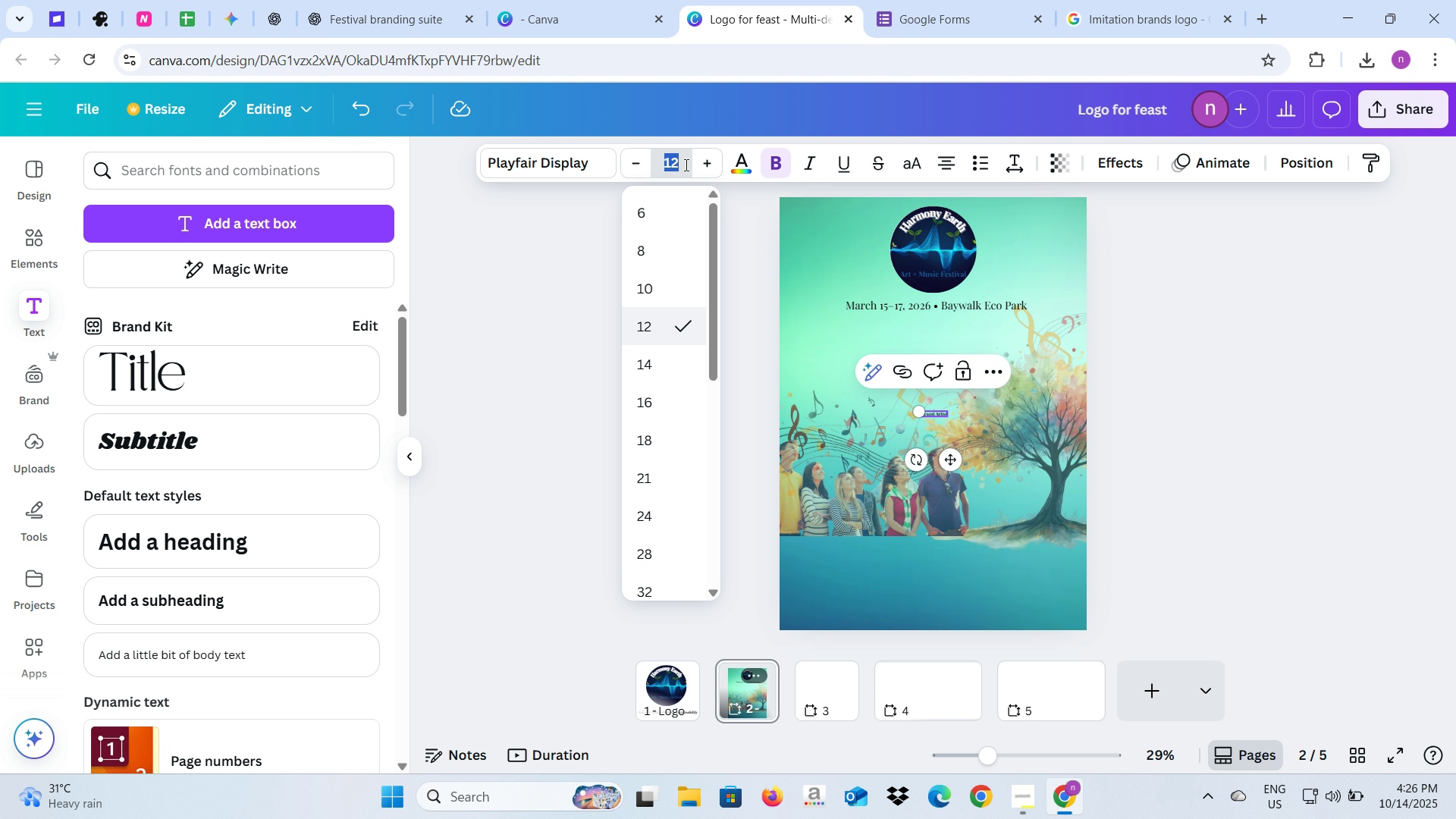 
type(35)
 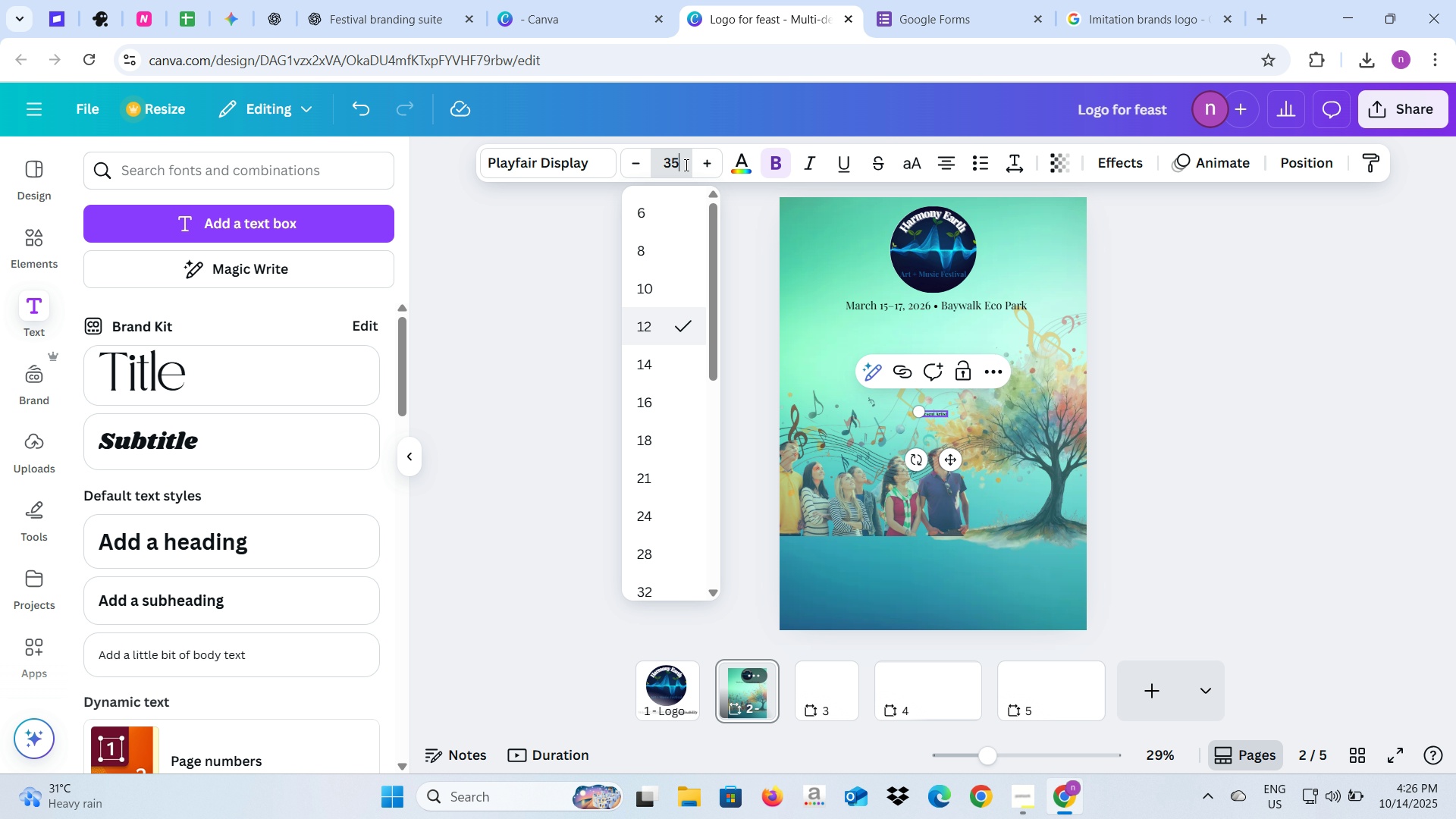 
key(Enter)
 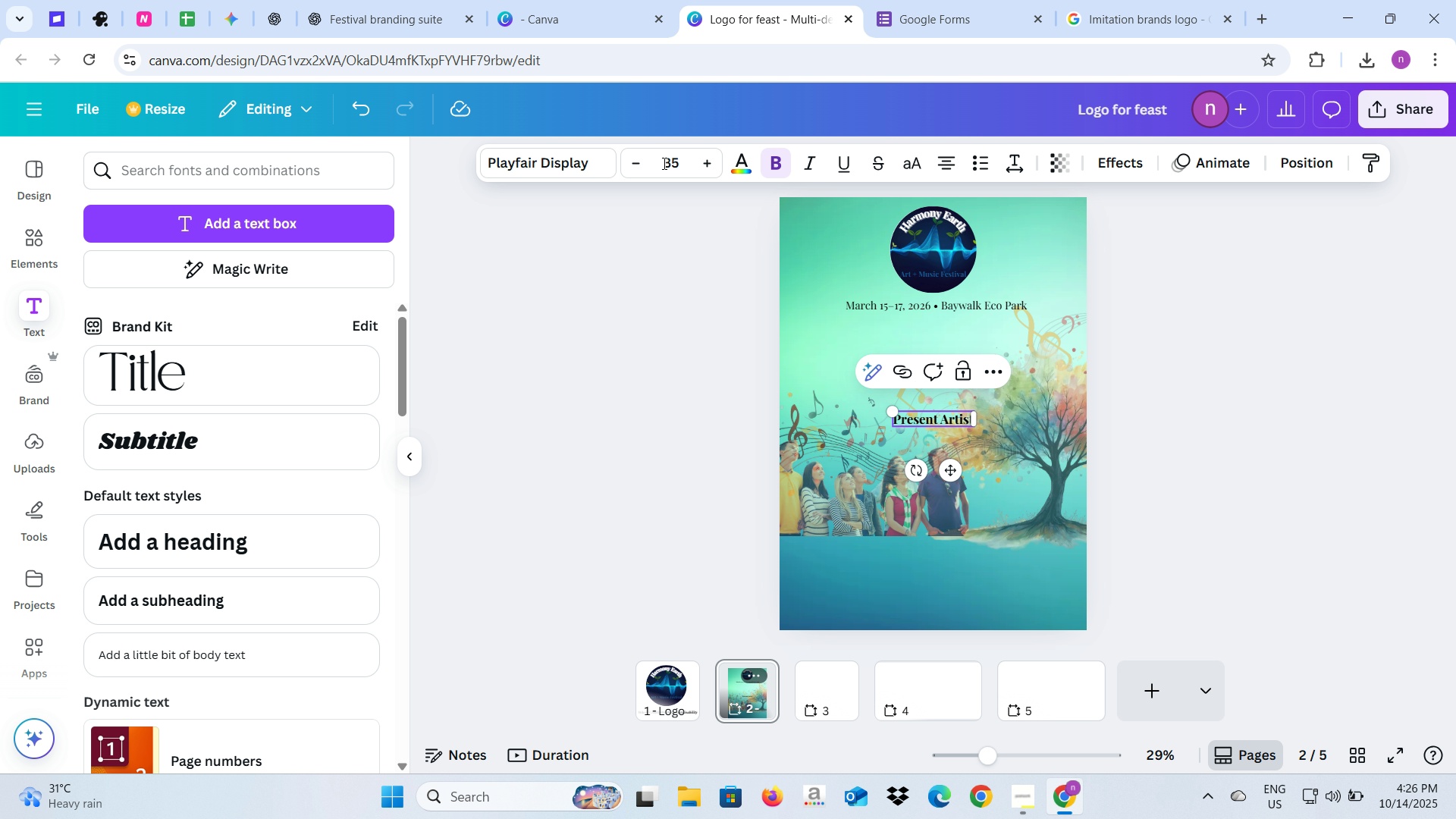 
left_click([682, 163])
 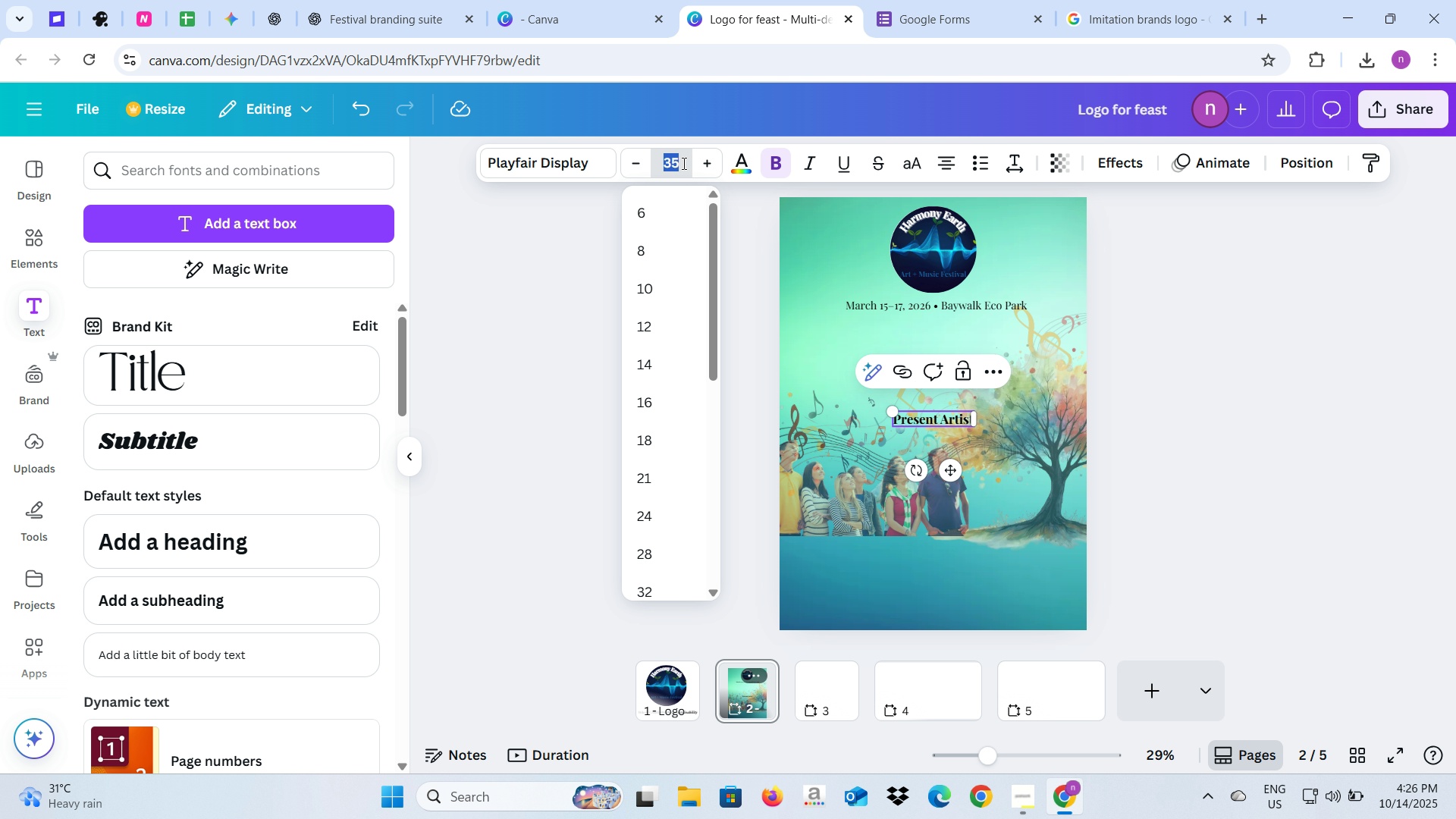 
type(50)
 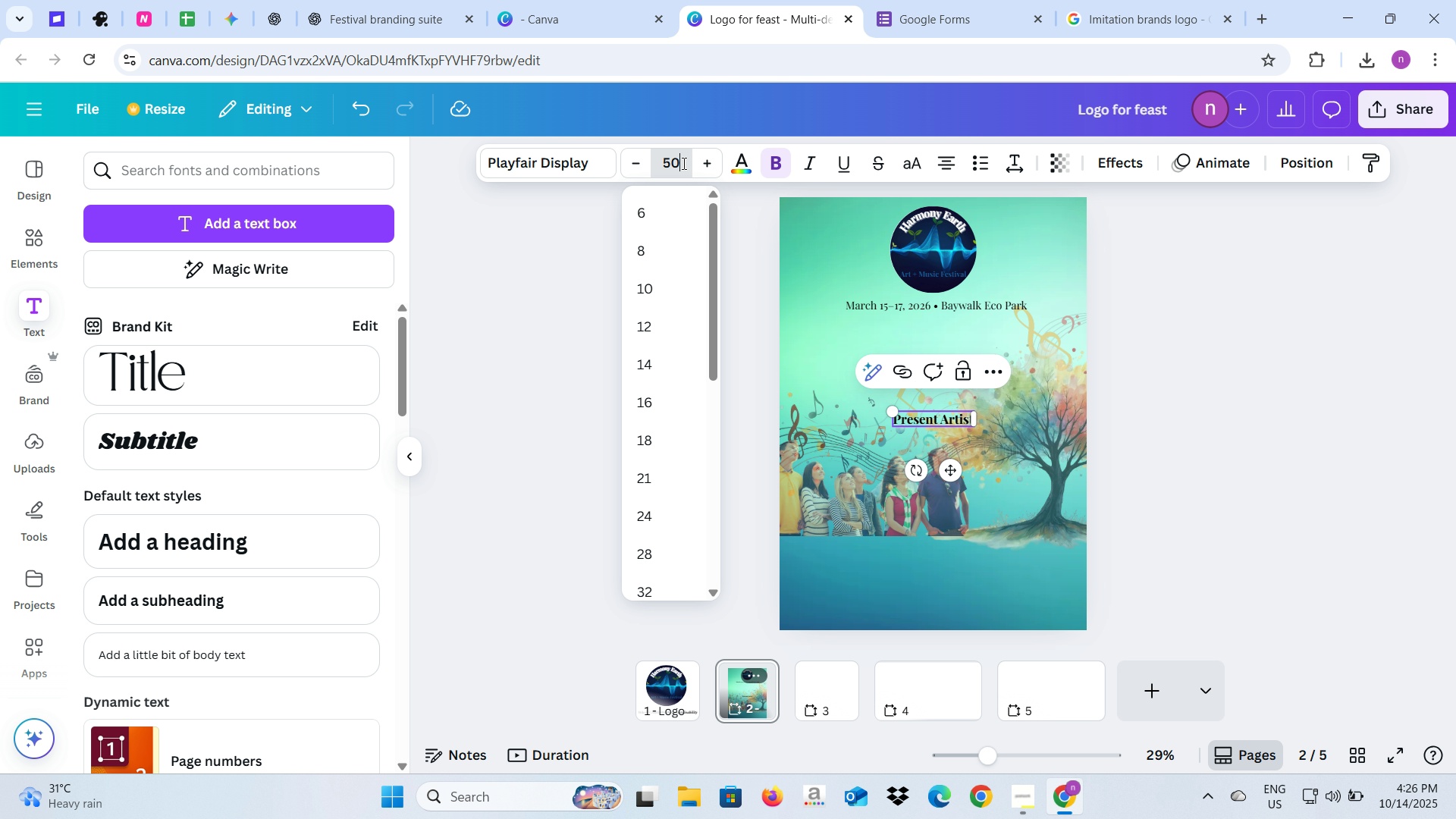 
key(Enter)
 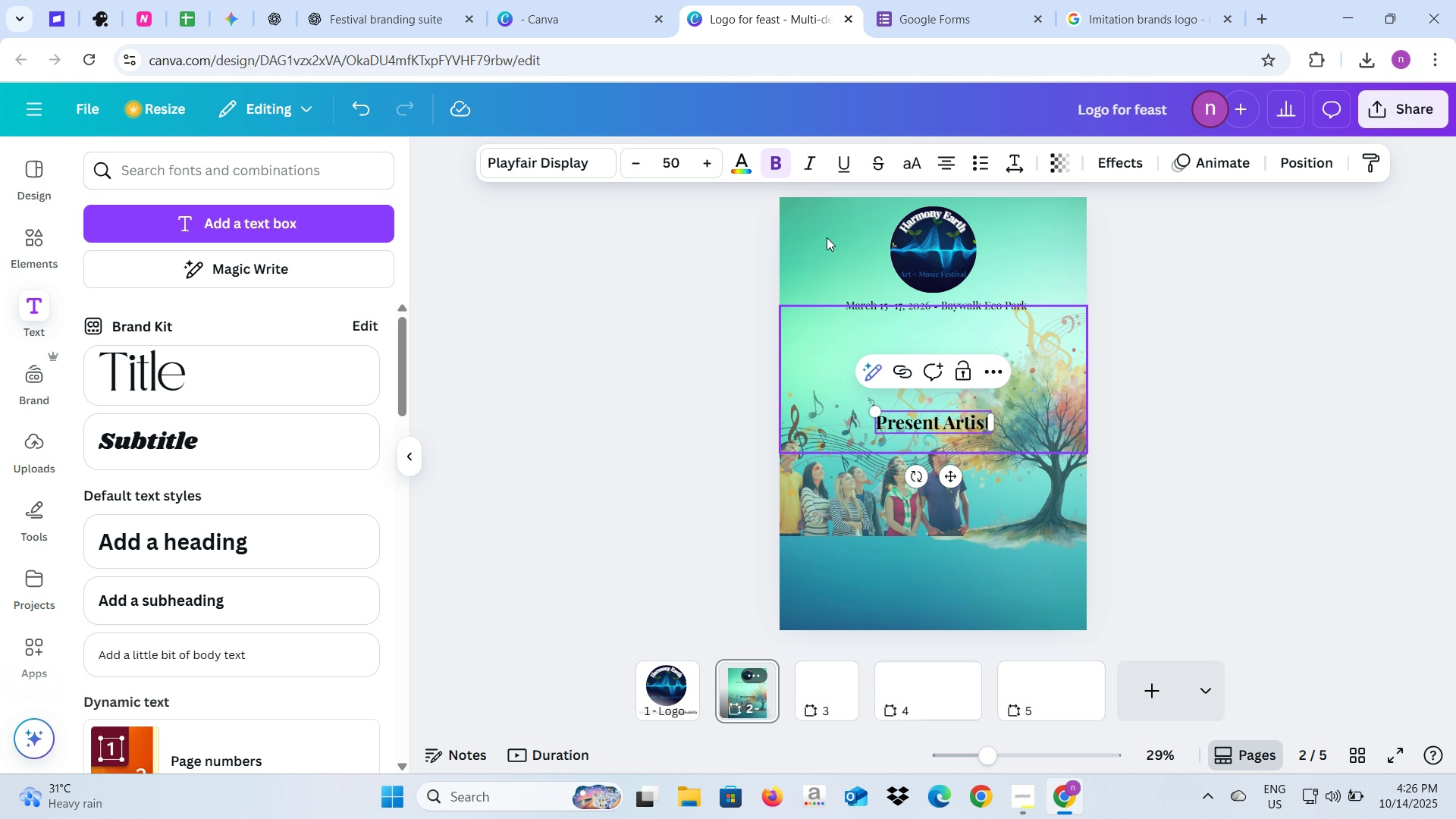 
left_click([802, 157])
 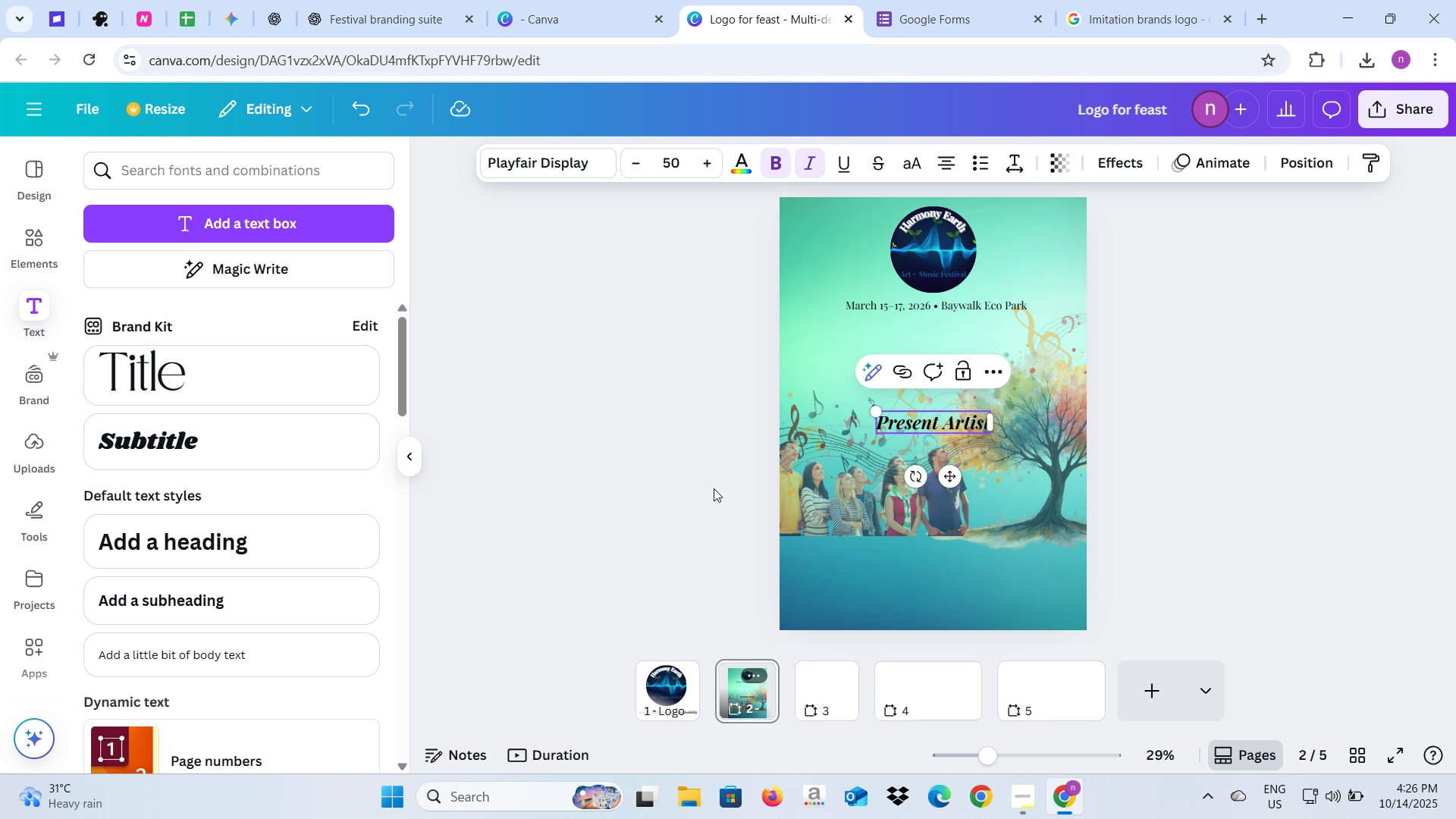 
left_click([714, 488])
 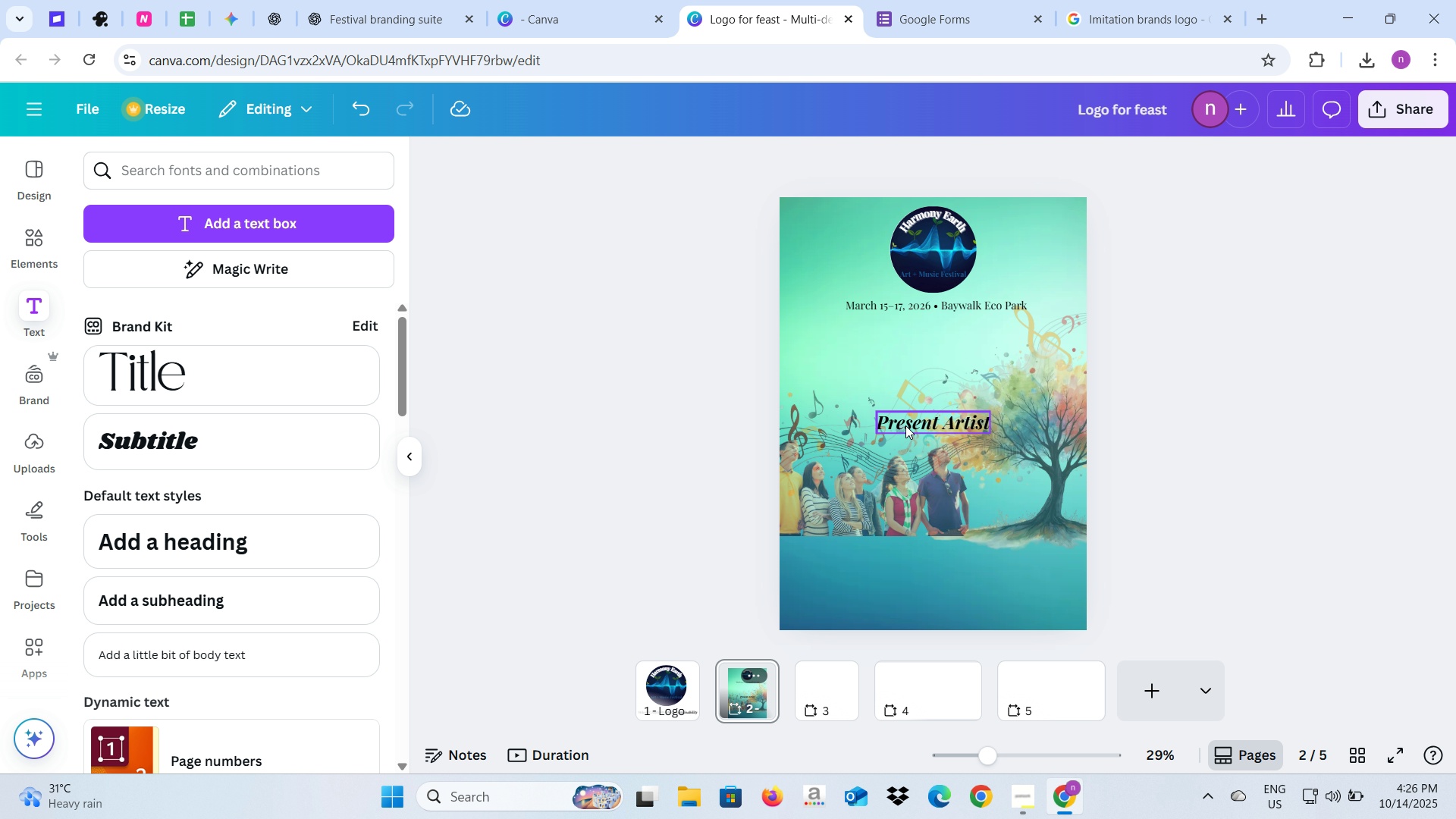 
left_click_drag(start_coordinate=[905, 425], to_coordinate=[855, 559])
 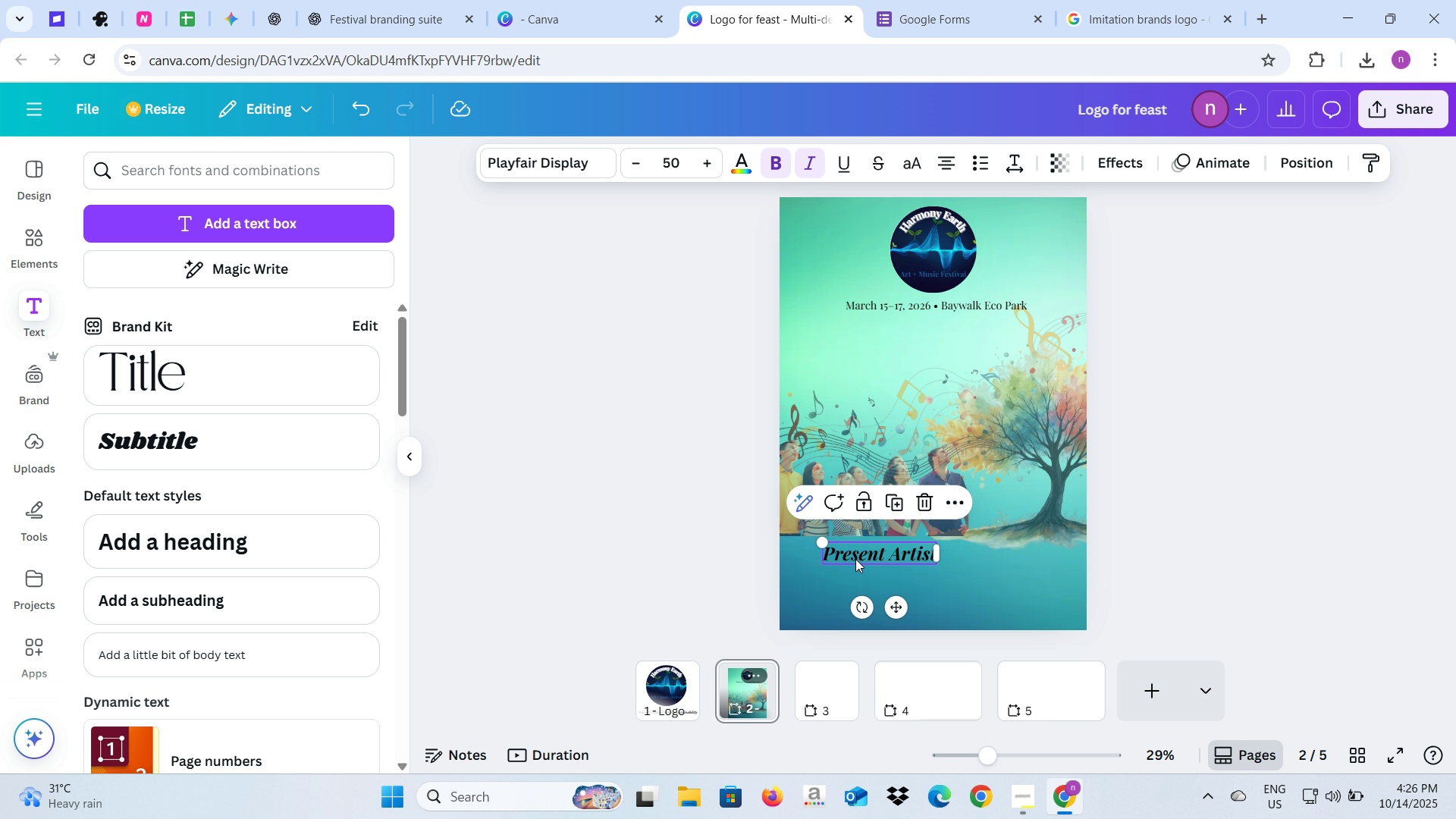 
left_click([855, 559])
 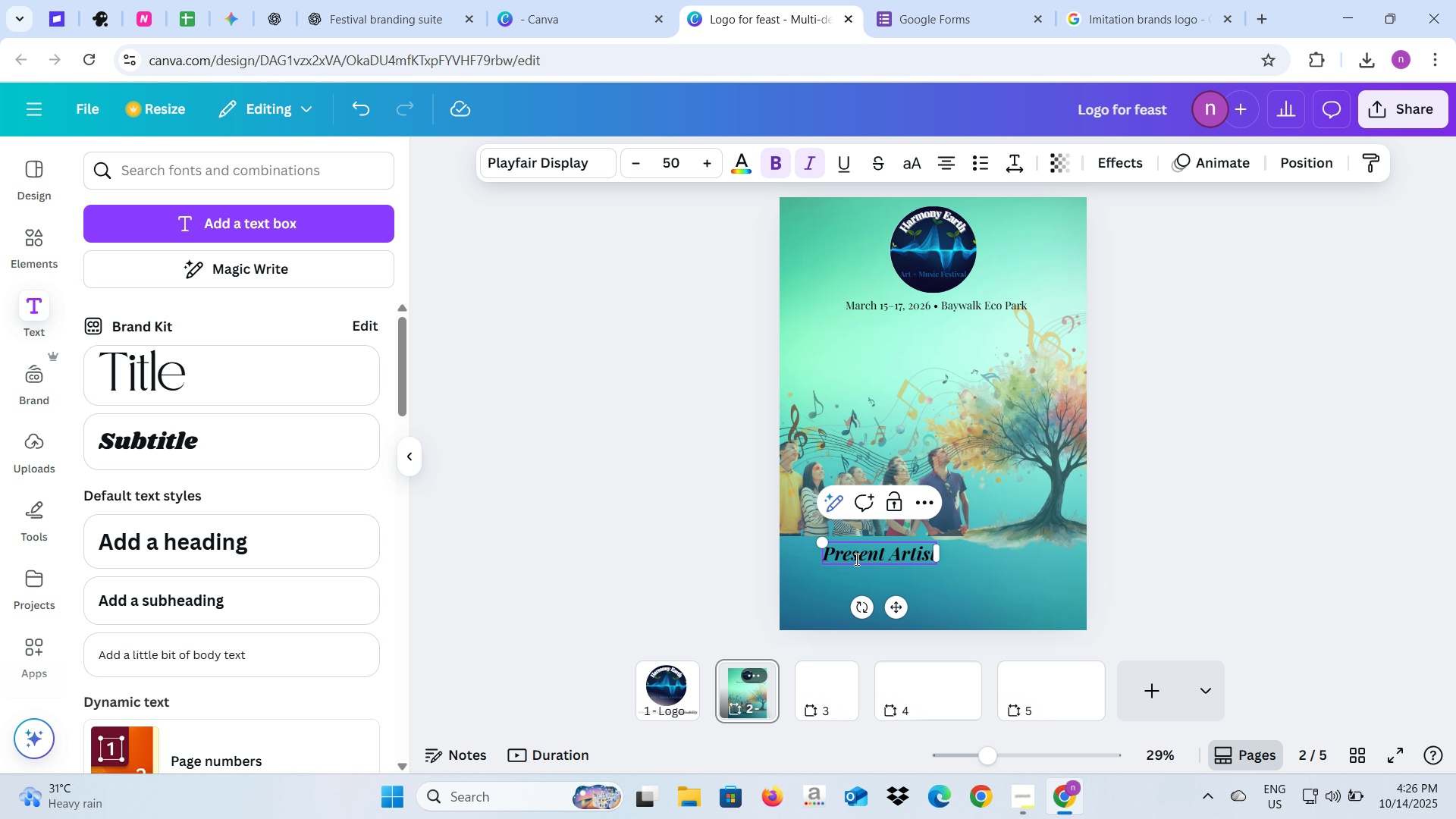 
key(Control+A)
 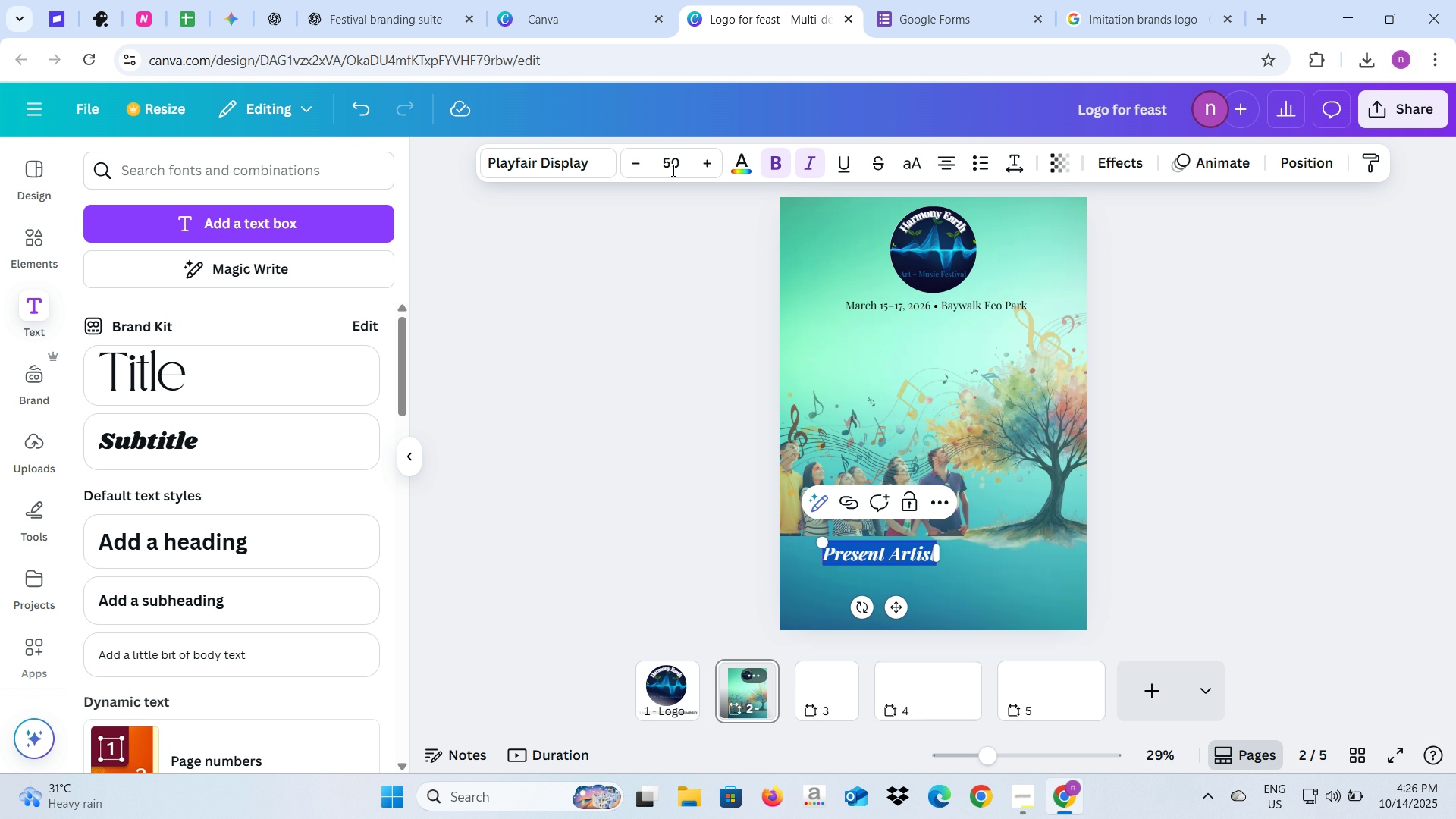 
left_click([672, 168])
 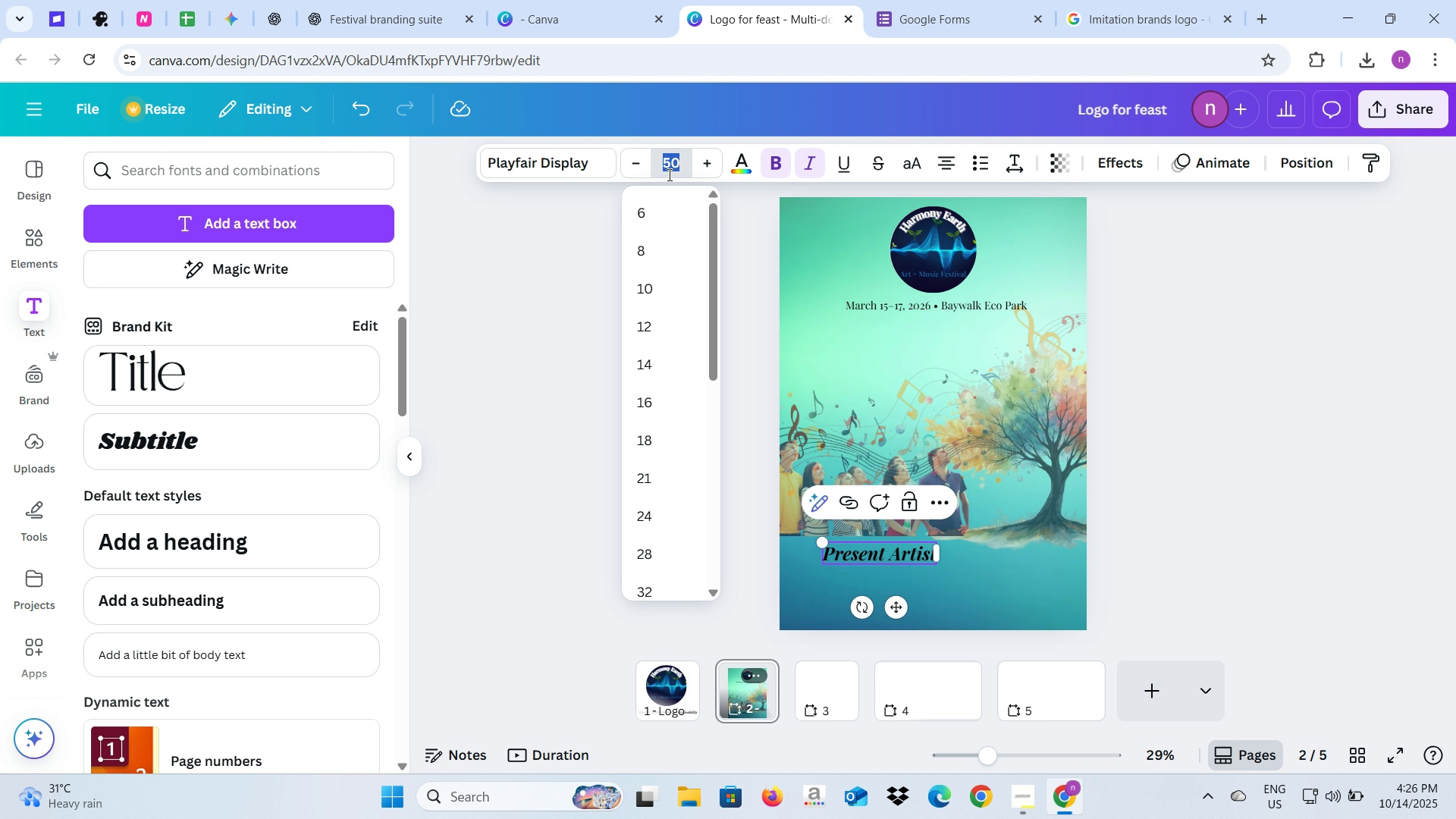 
type(30)
 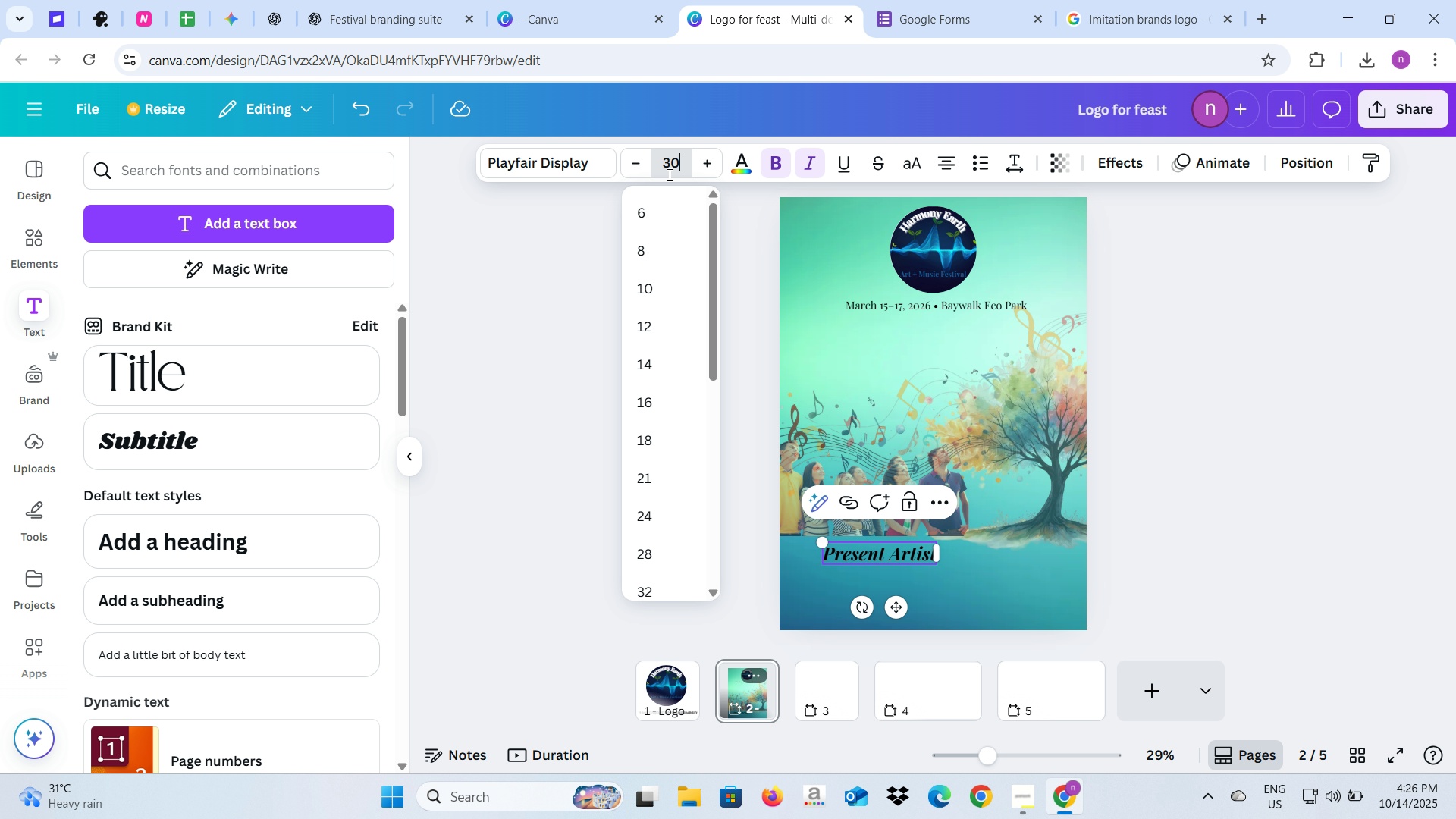 
key(Enter)
 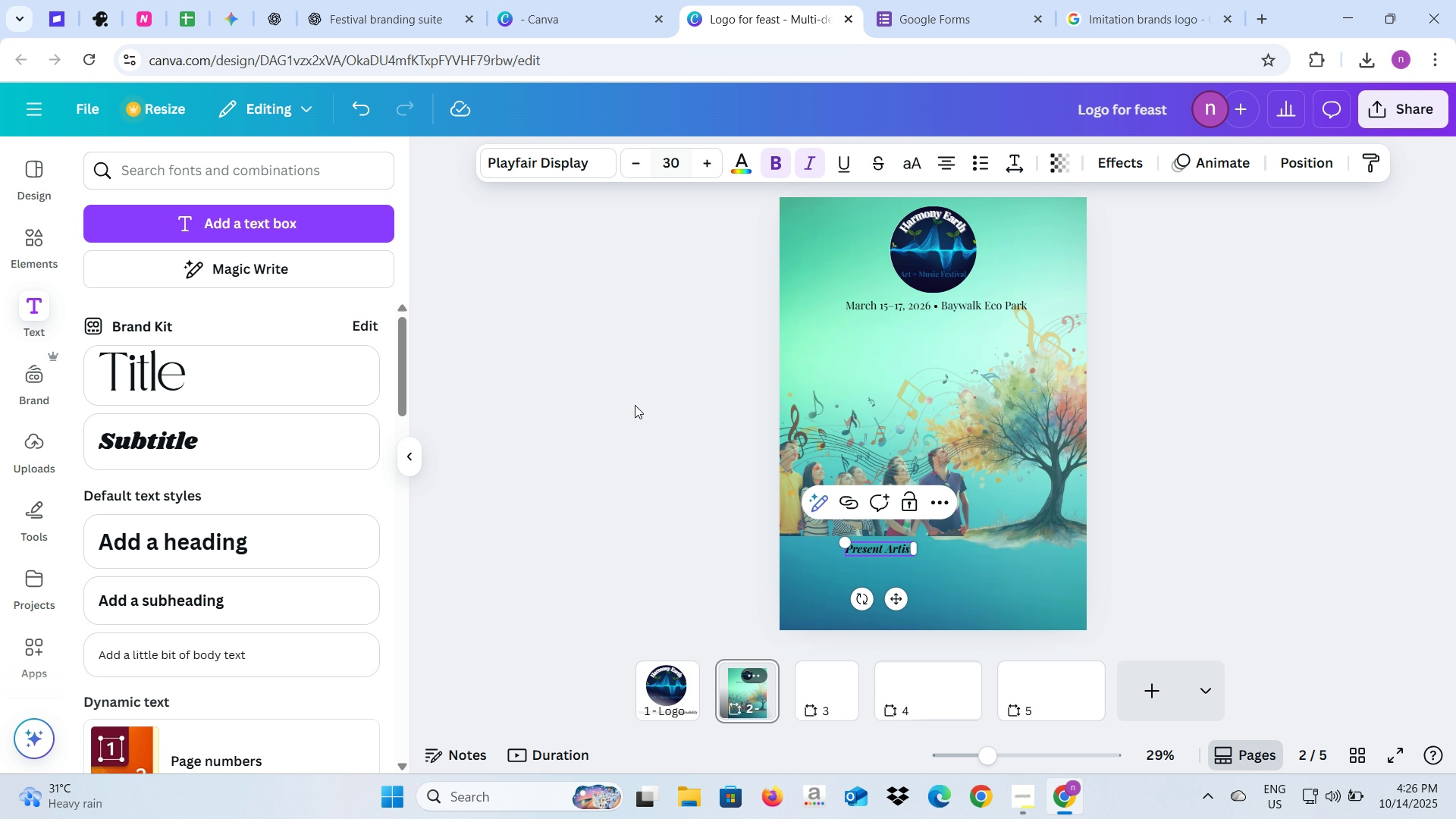 
left_click([638, 491])
 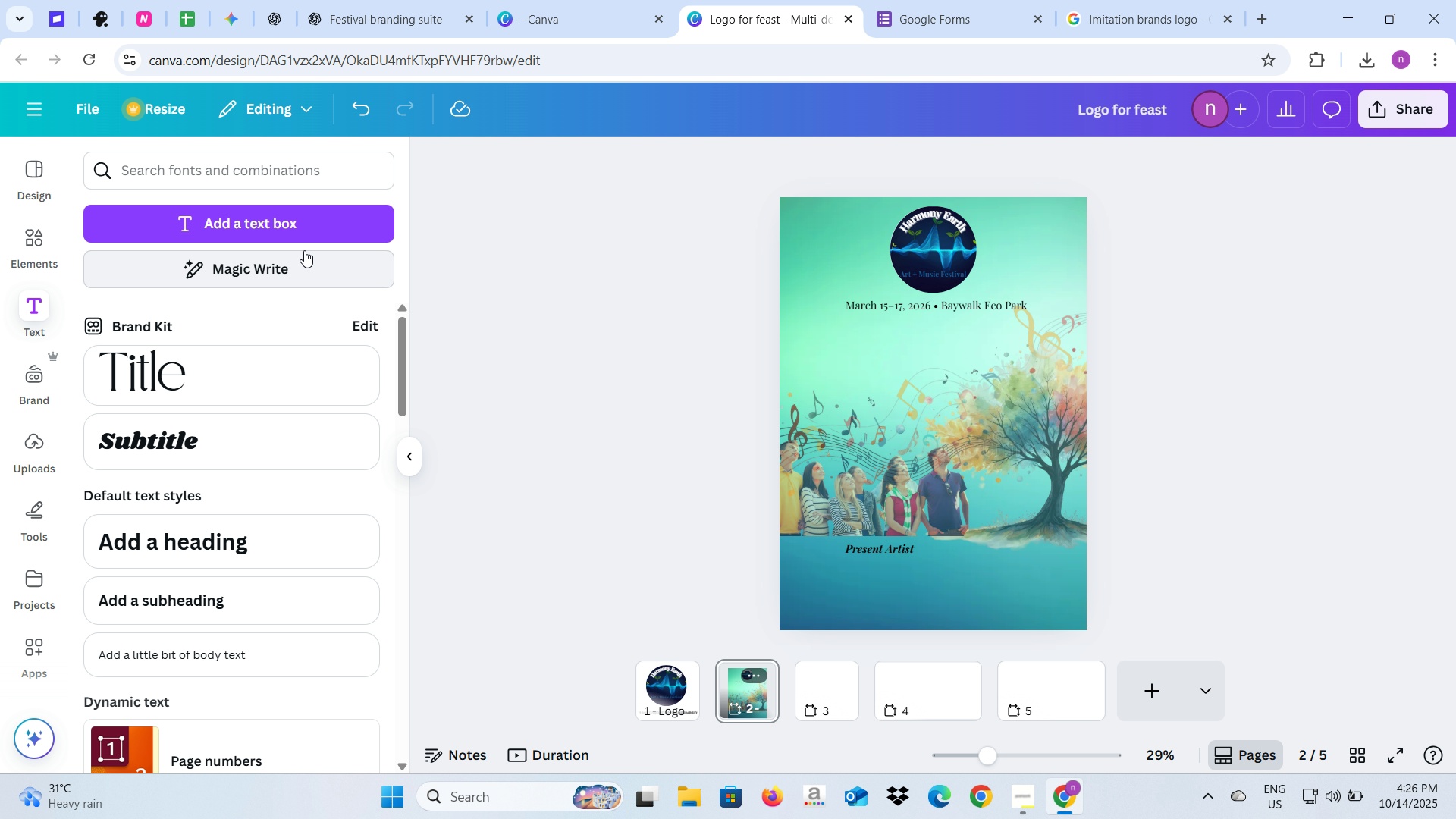 
left_click([303, 221])
 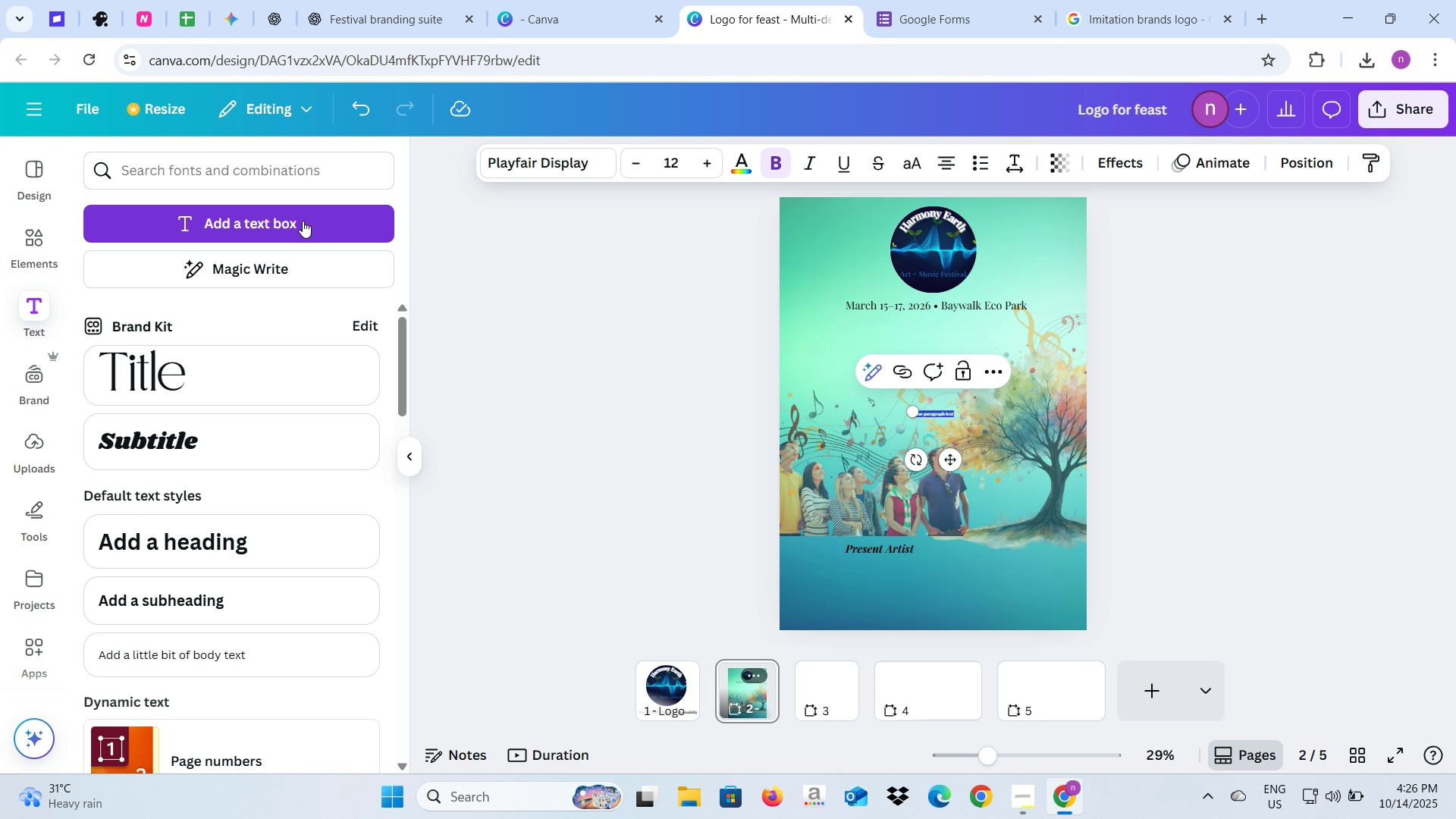 
type(Levi Greg)
 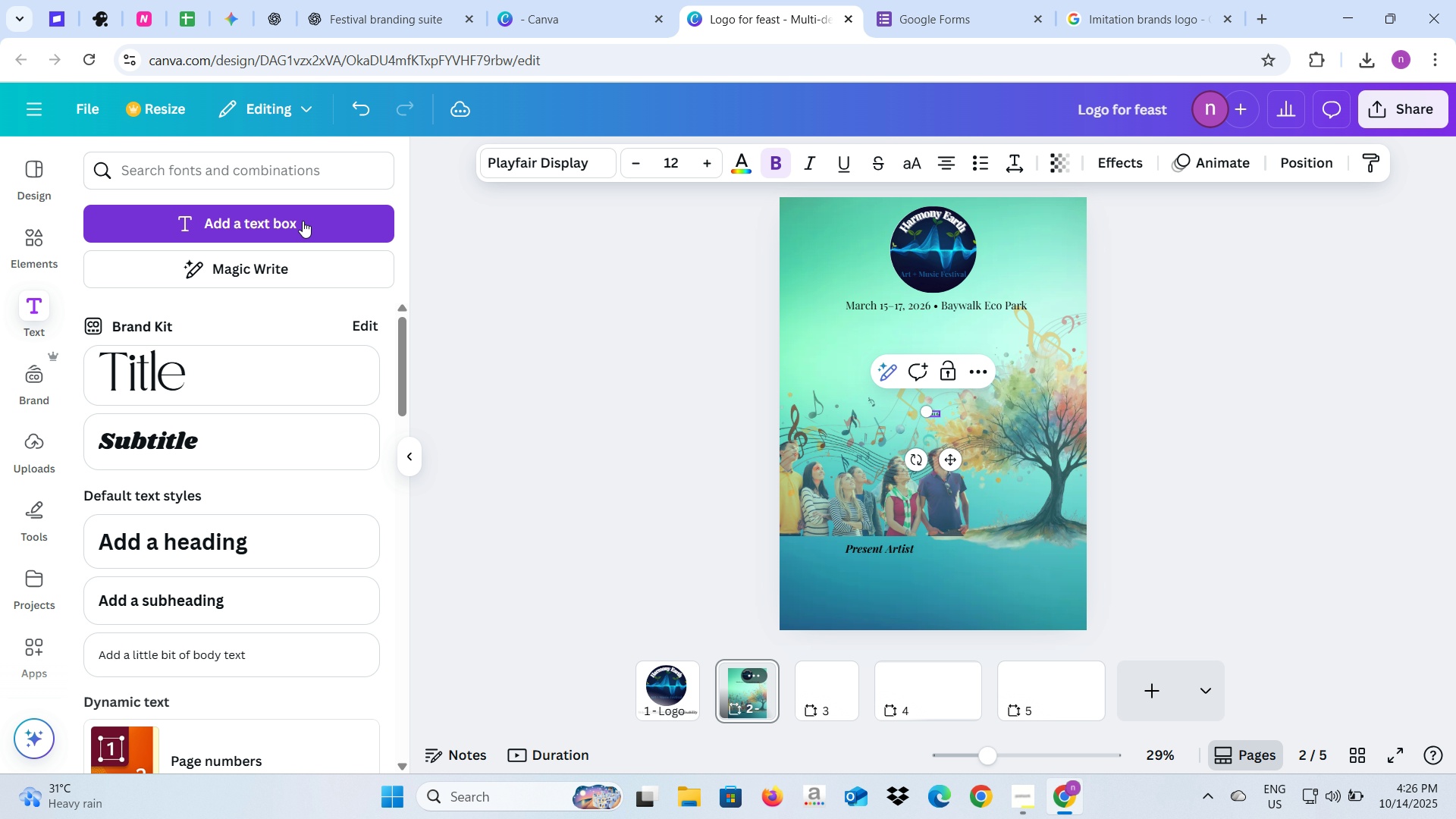 
key(Enter)
 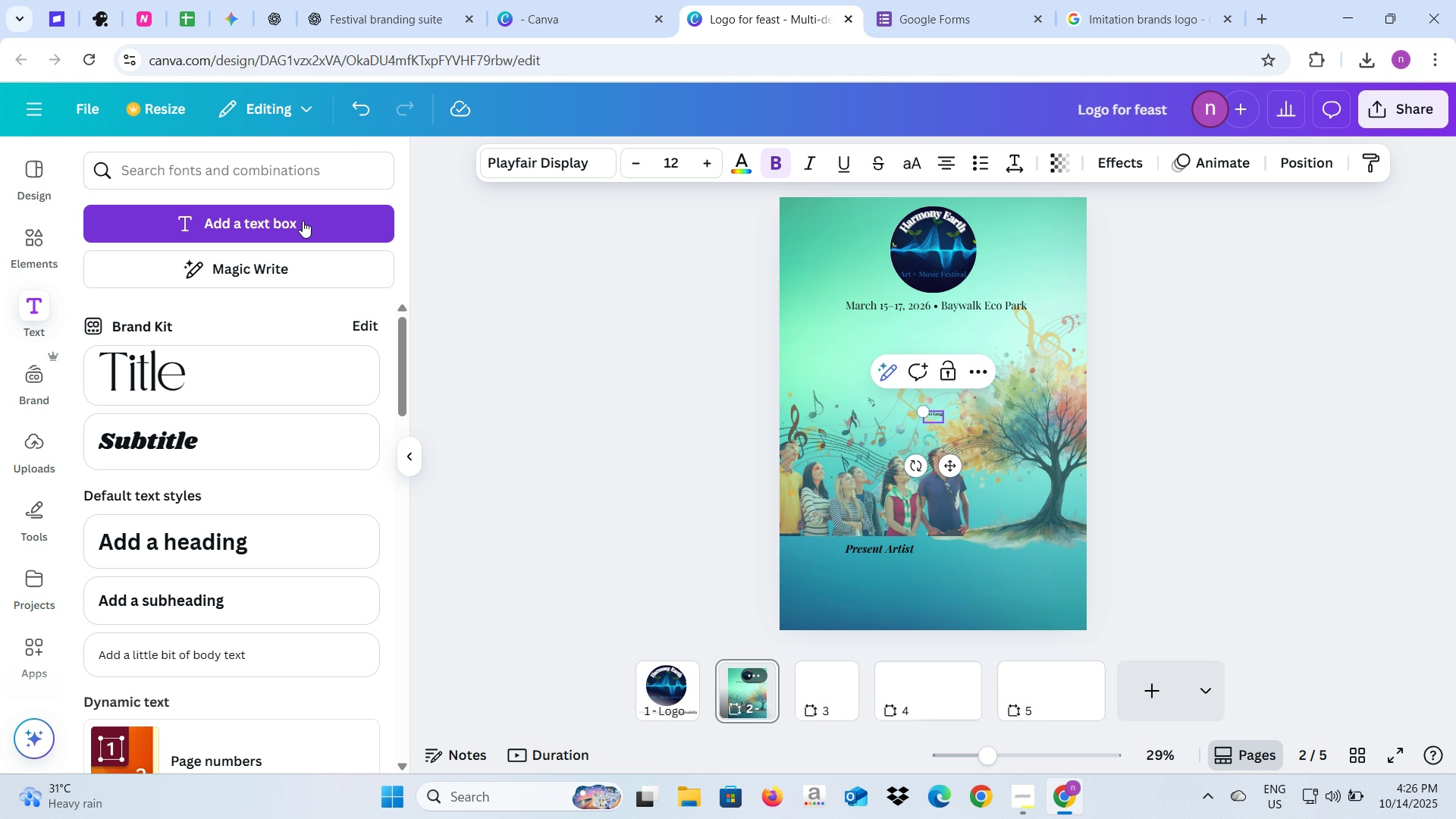 
type(Laureen )
 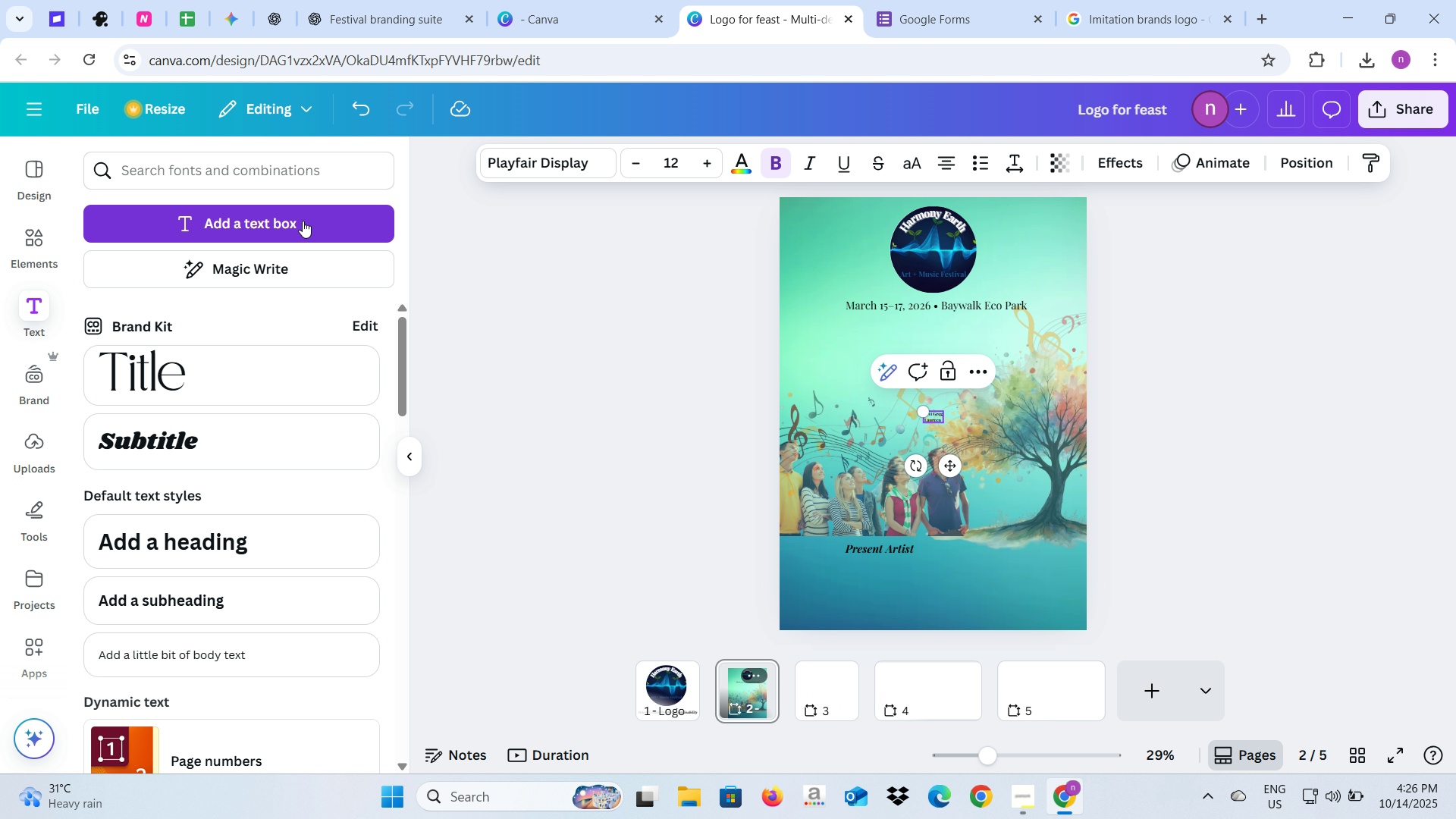 
type(Reigh)
 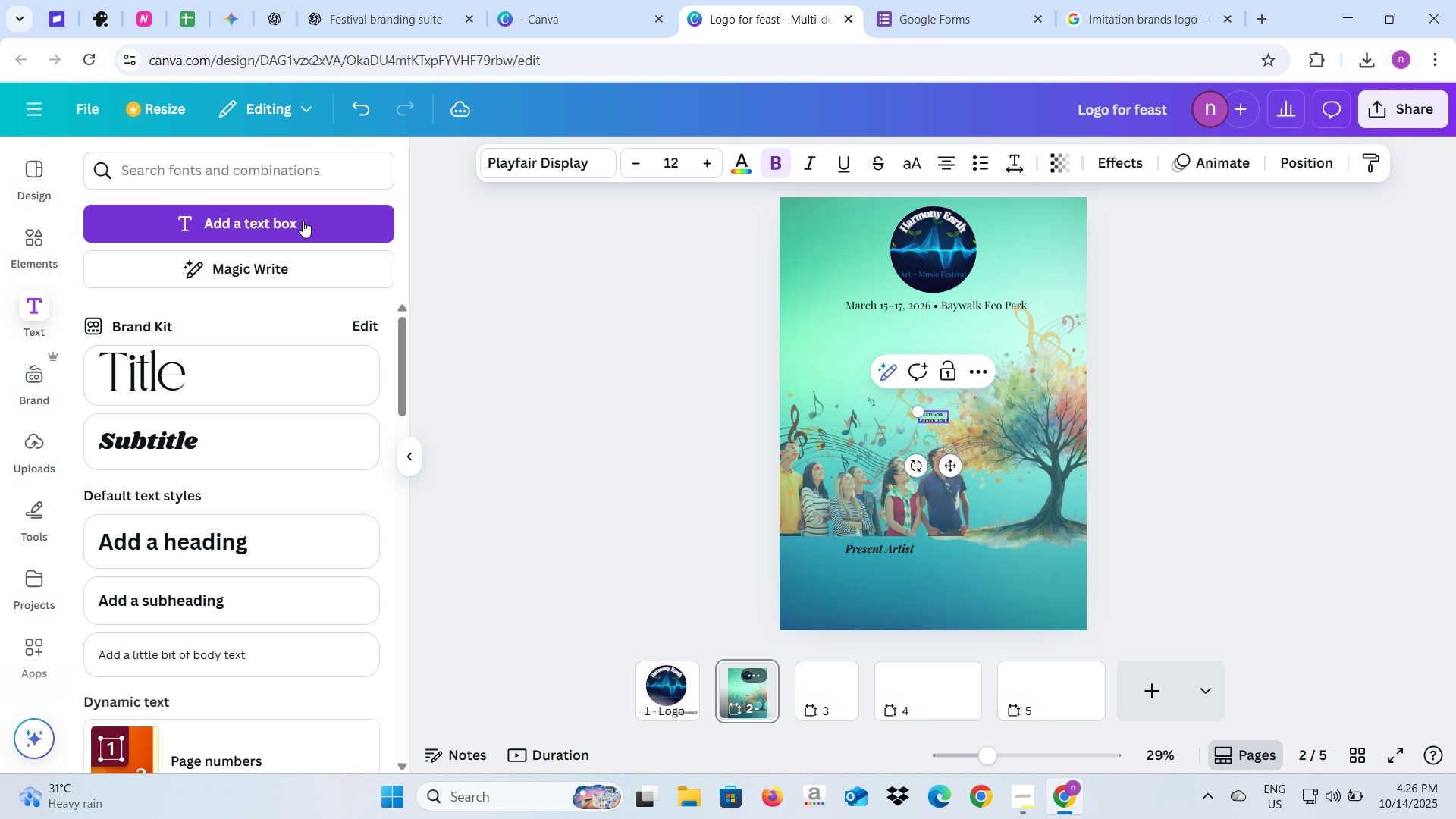 
key(Enter)
 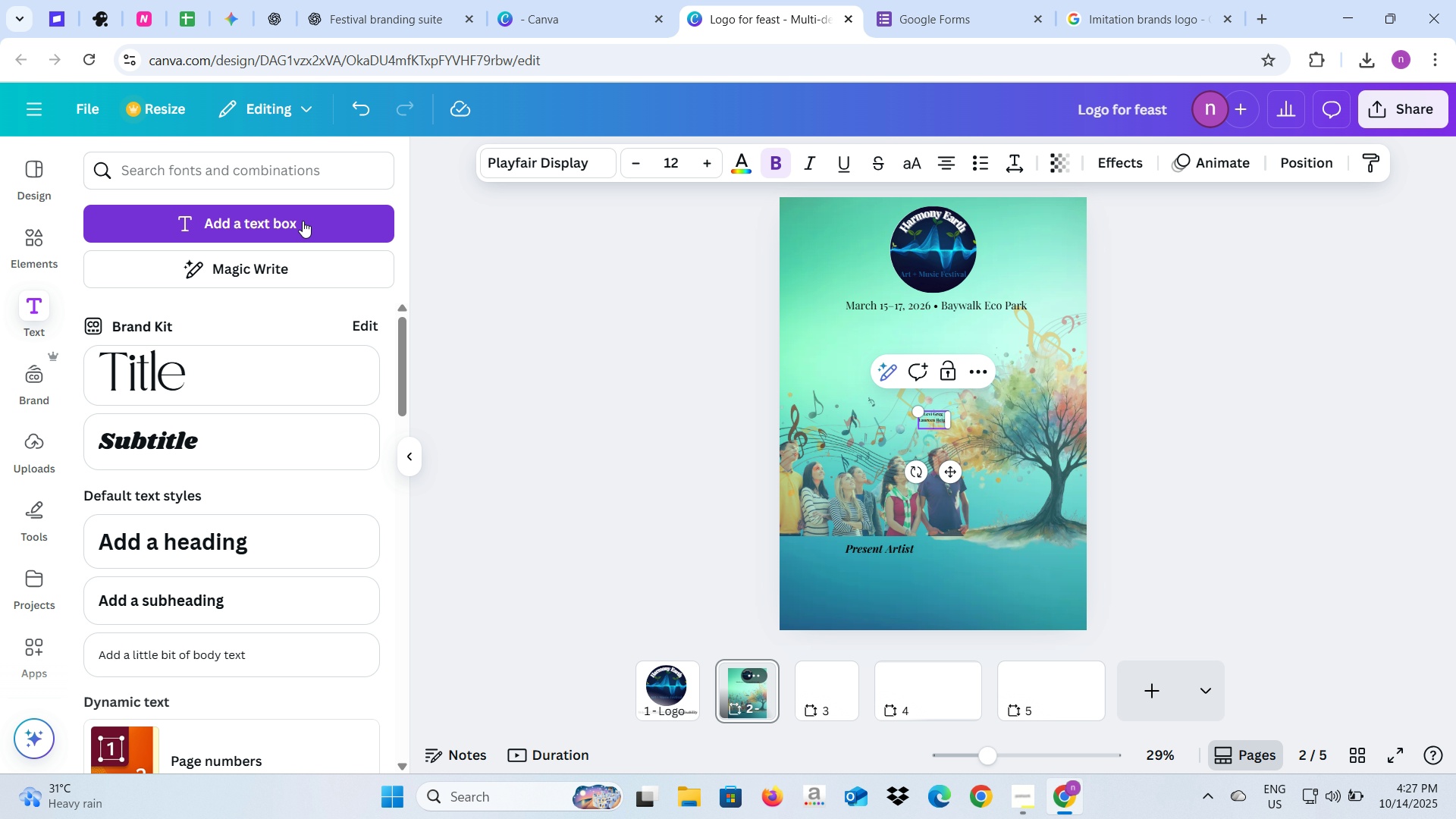 
type(Lalyn Berry)
 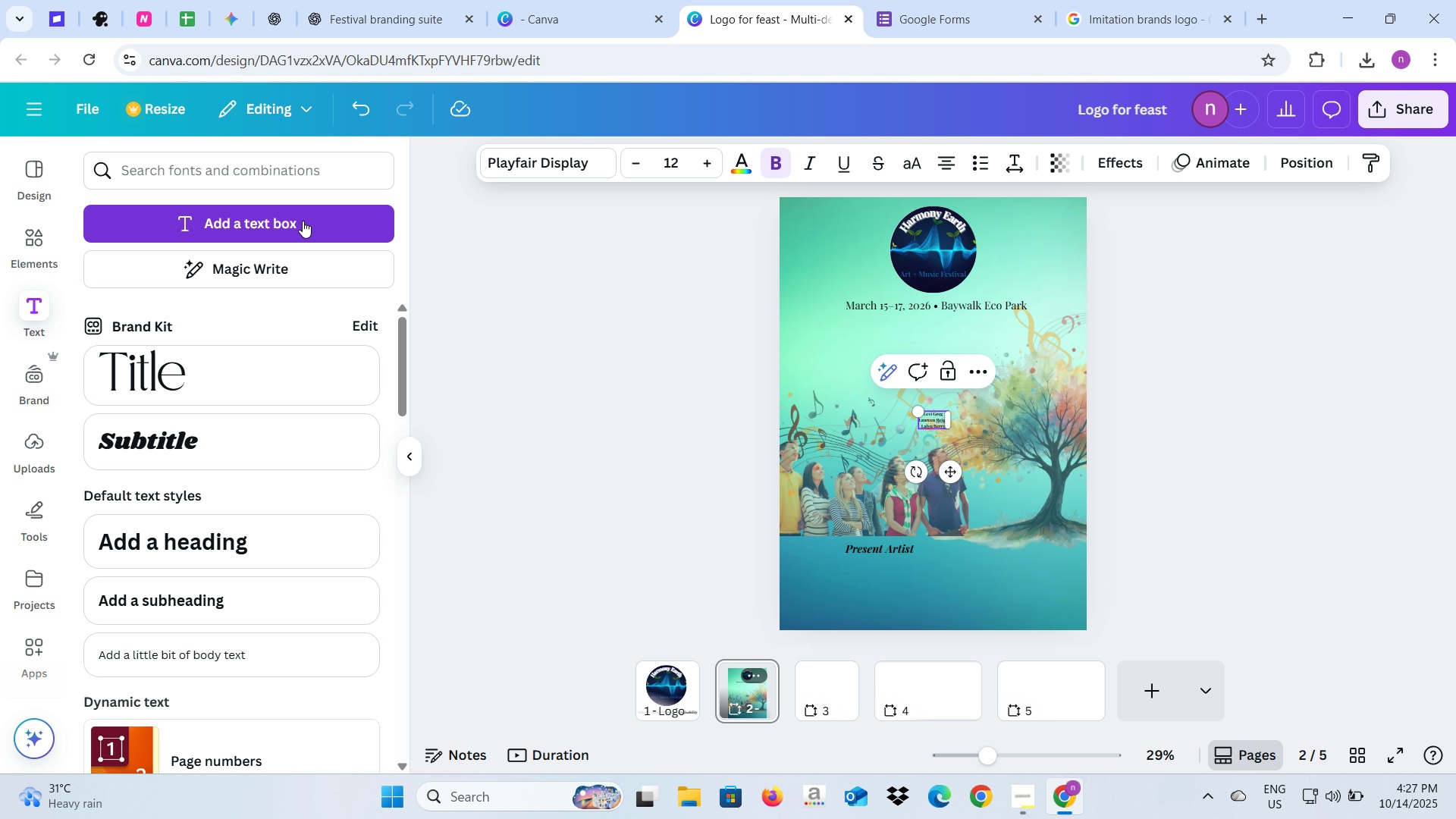 
 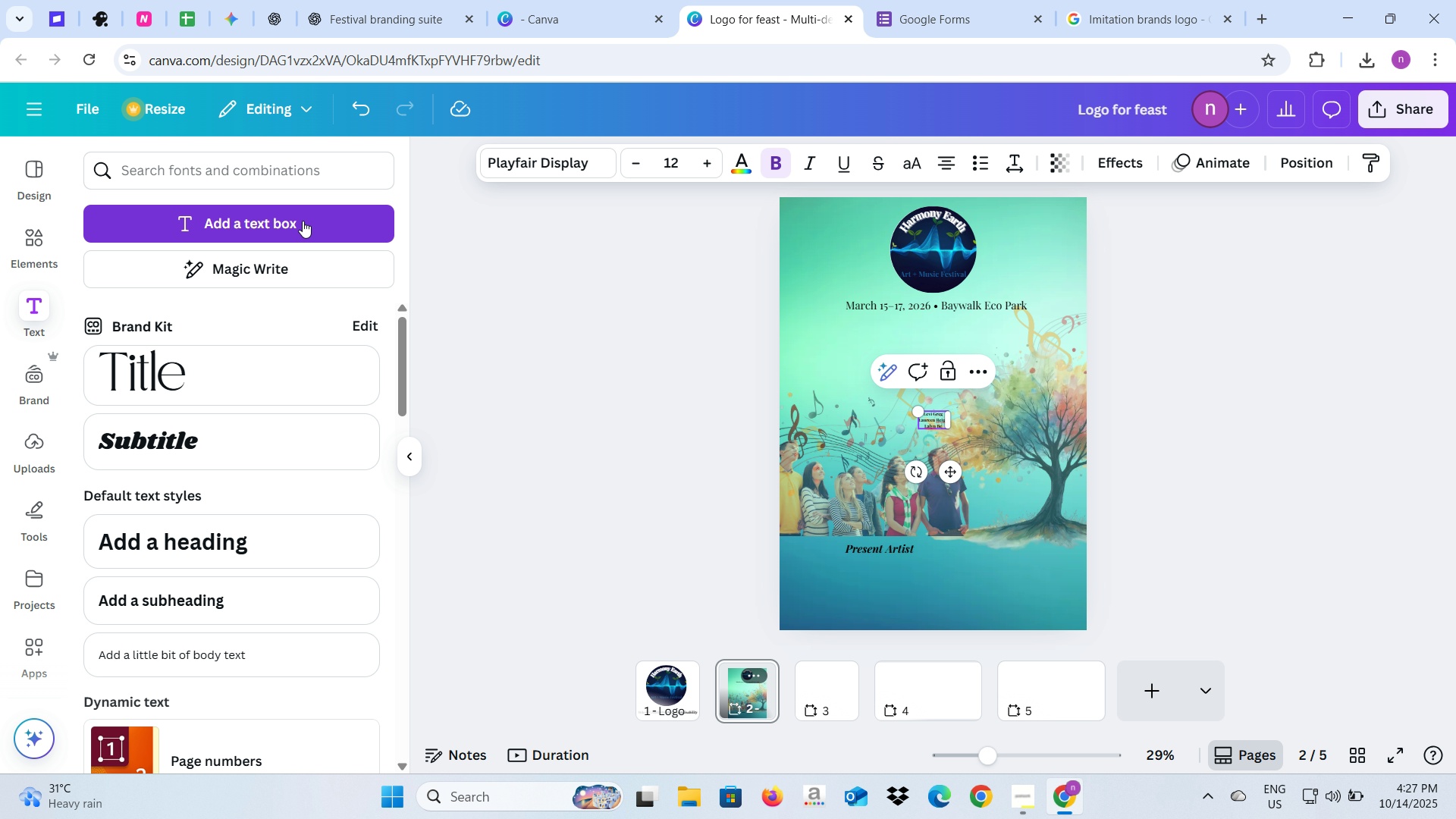 
key(Enter)
 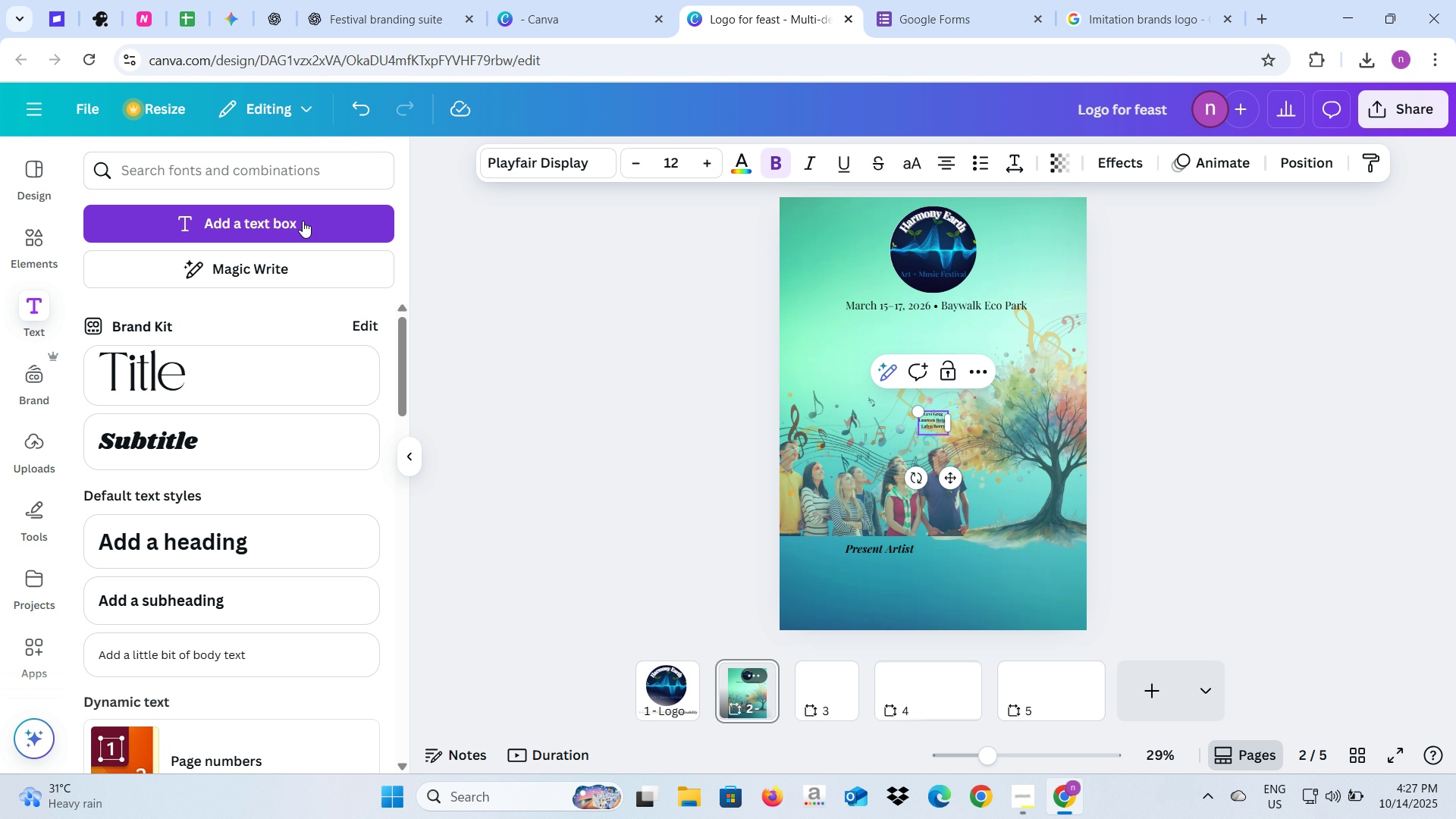 
type(Dva)
key(Backspace)
key(Backspace)
type(ave Wee)
 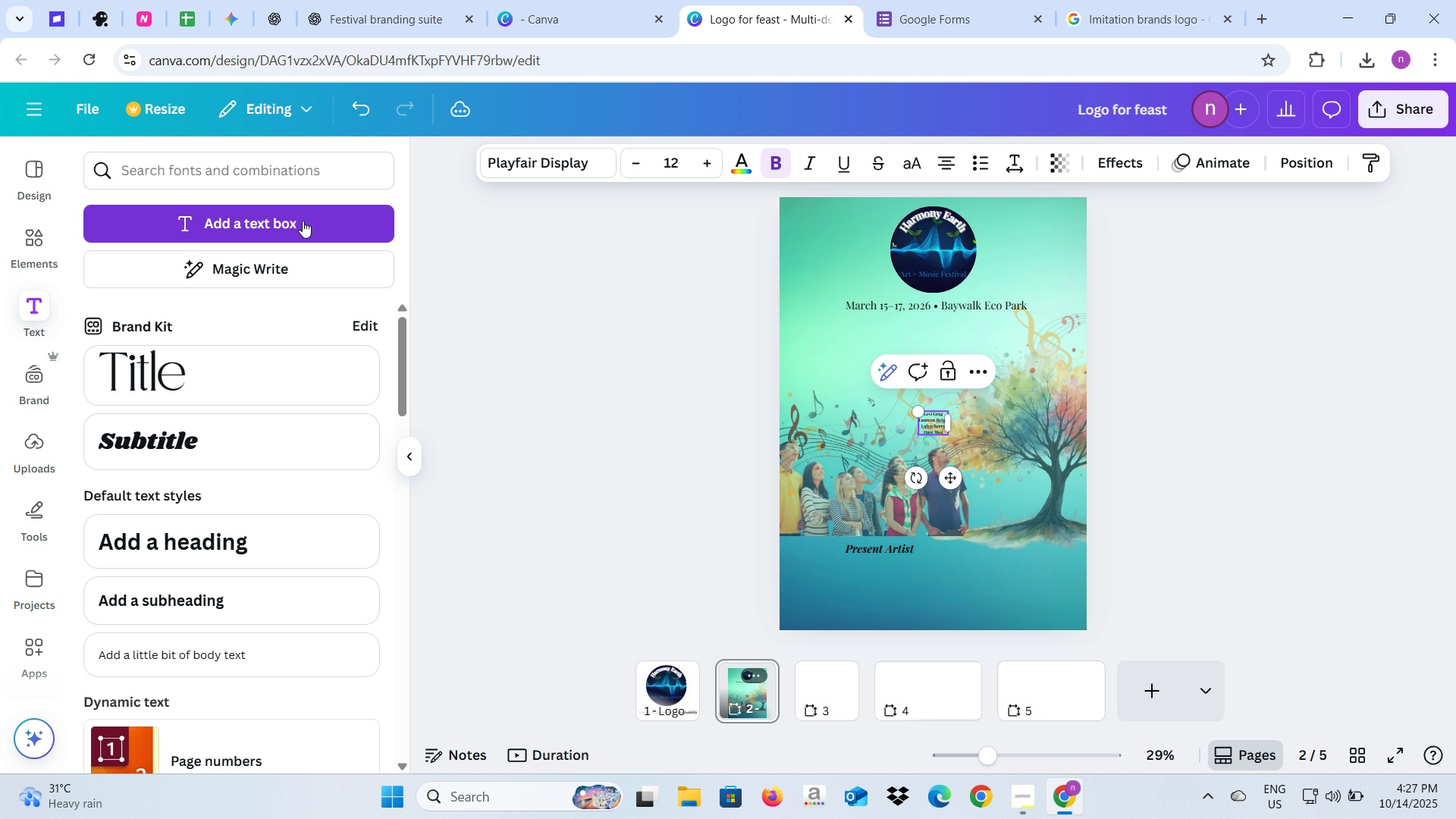 
key(Control+A)
 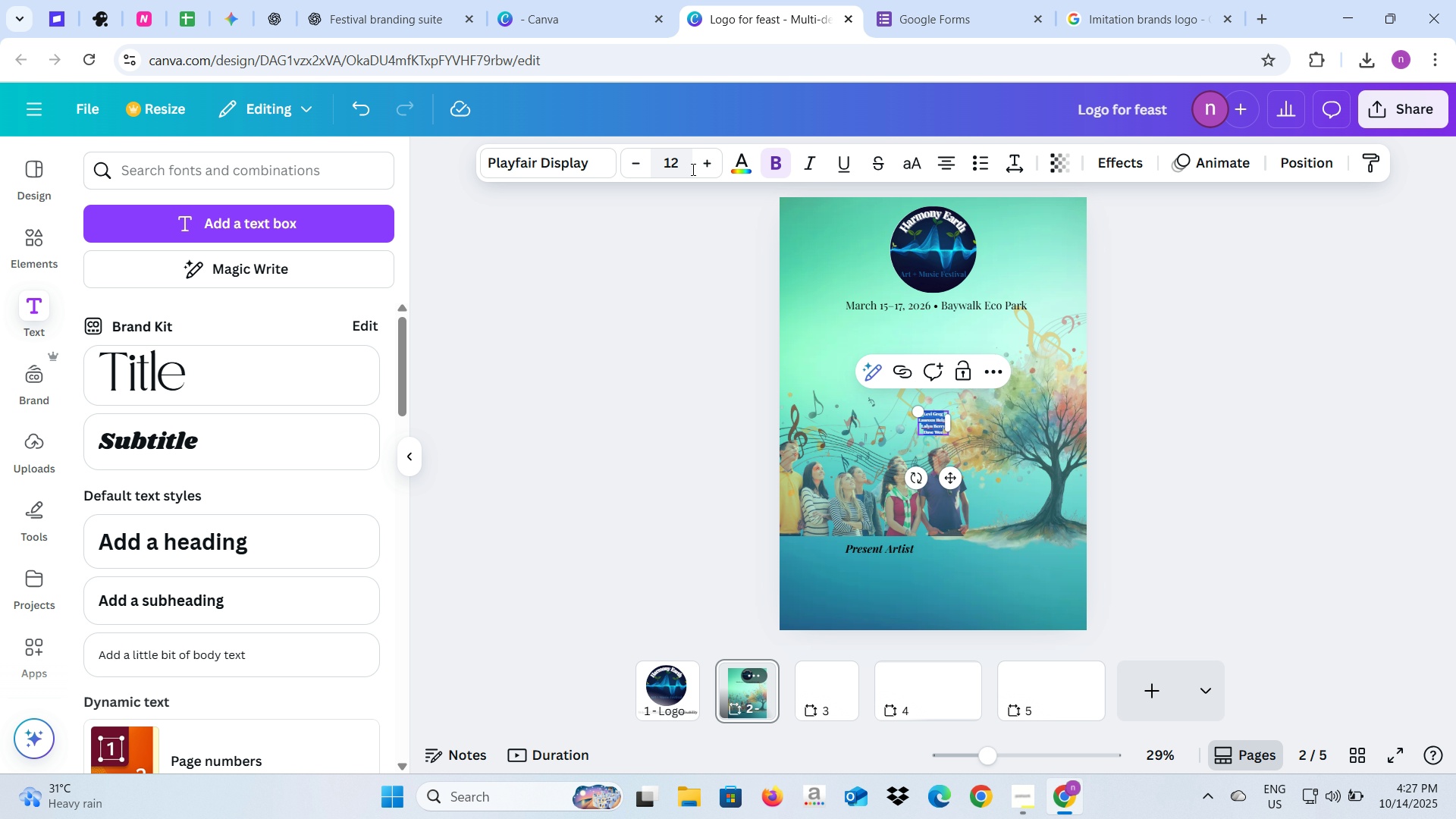 
left_click([702, 164])
 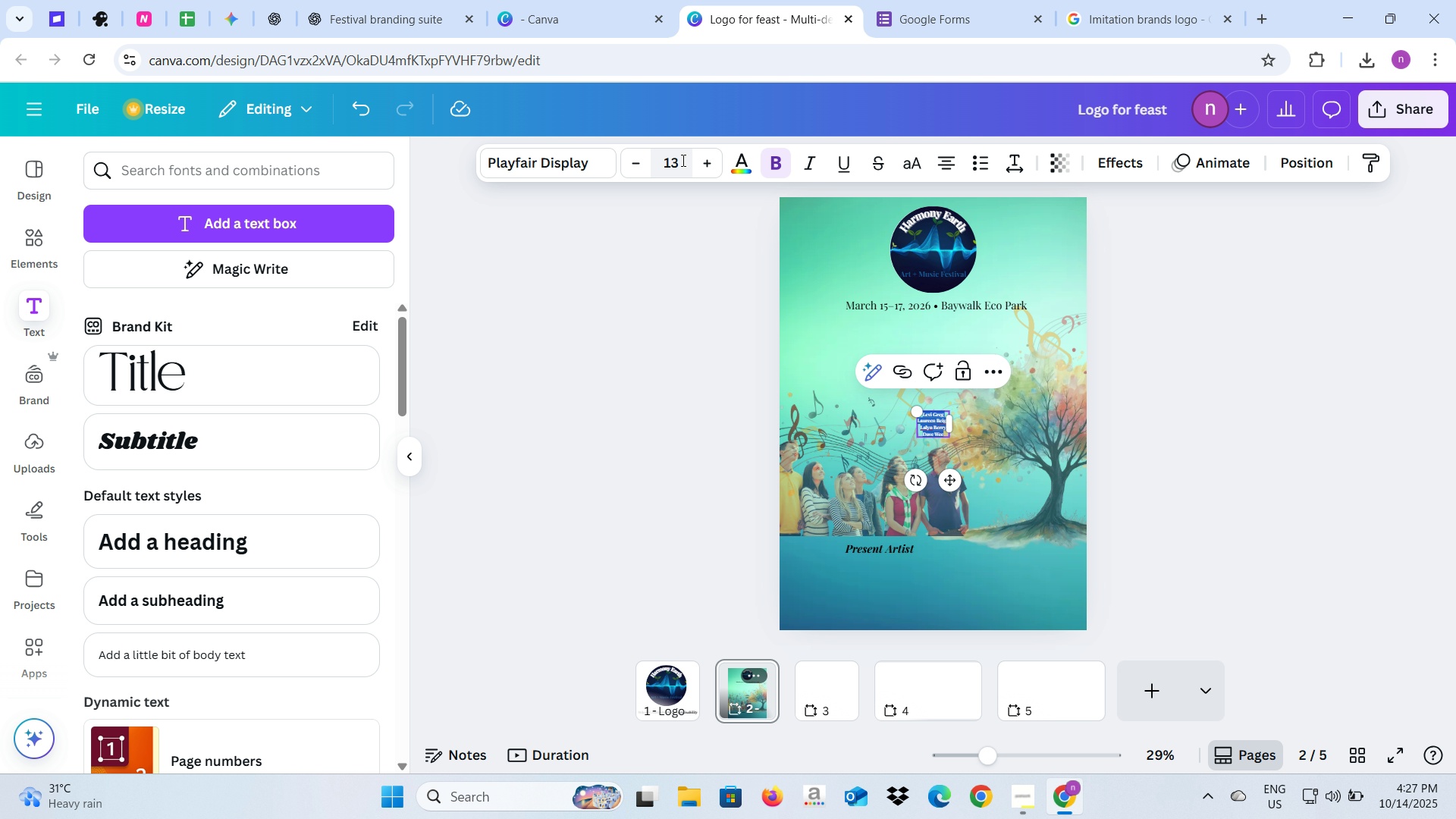 
left_click([682, 160])
 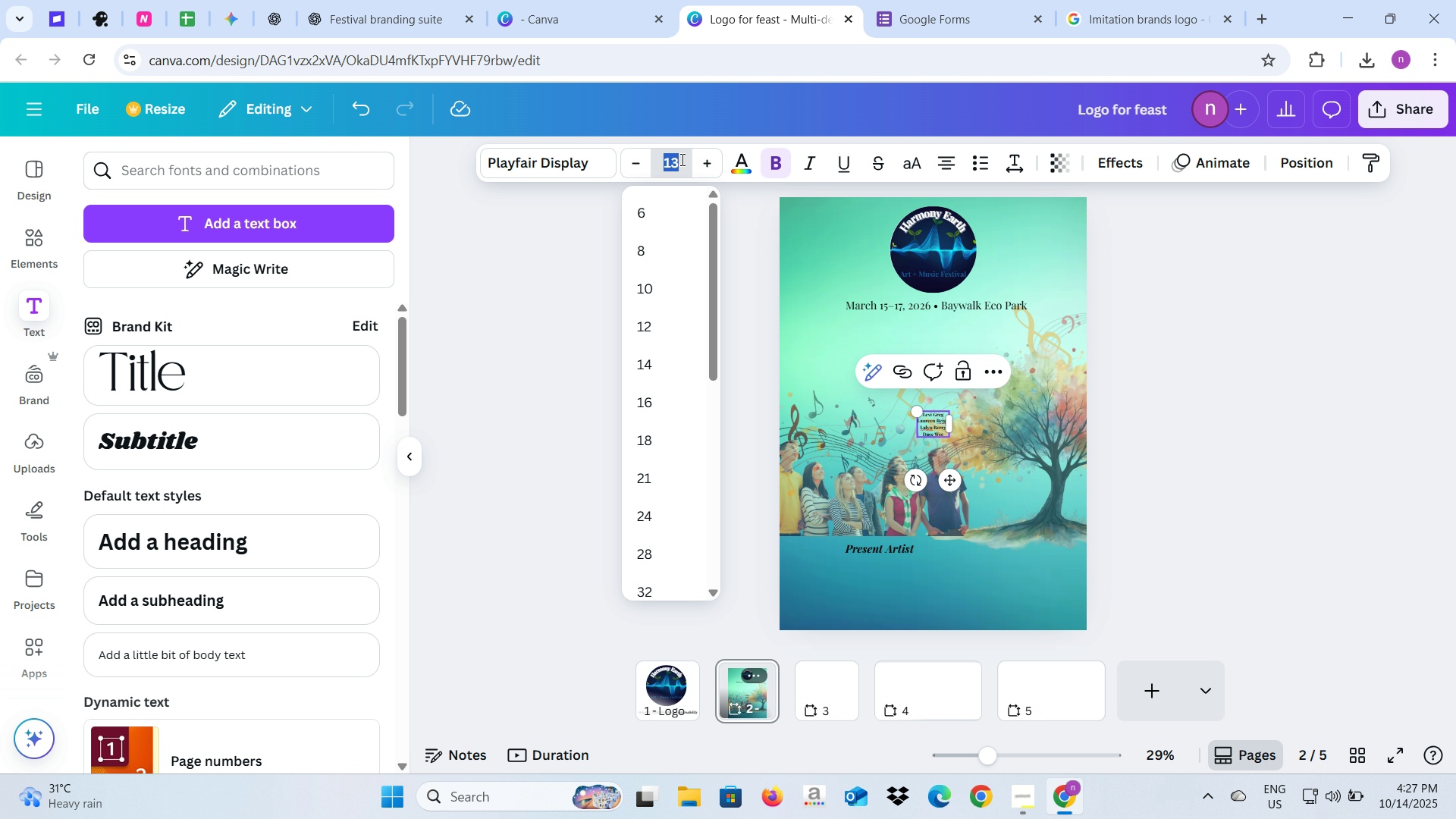 
type(25)
 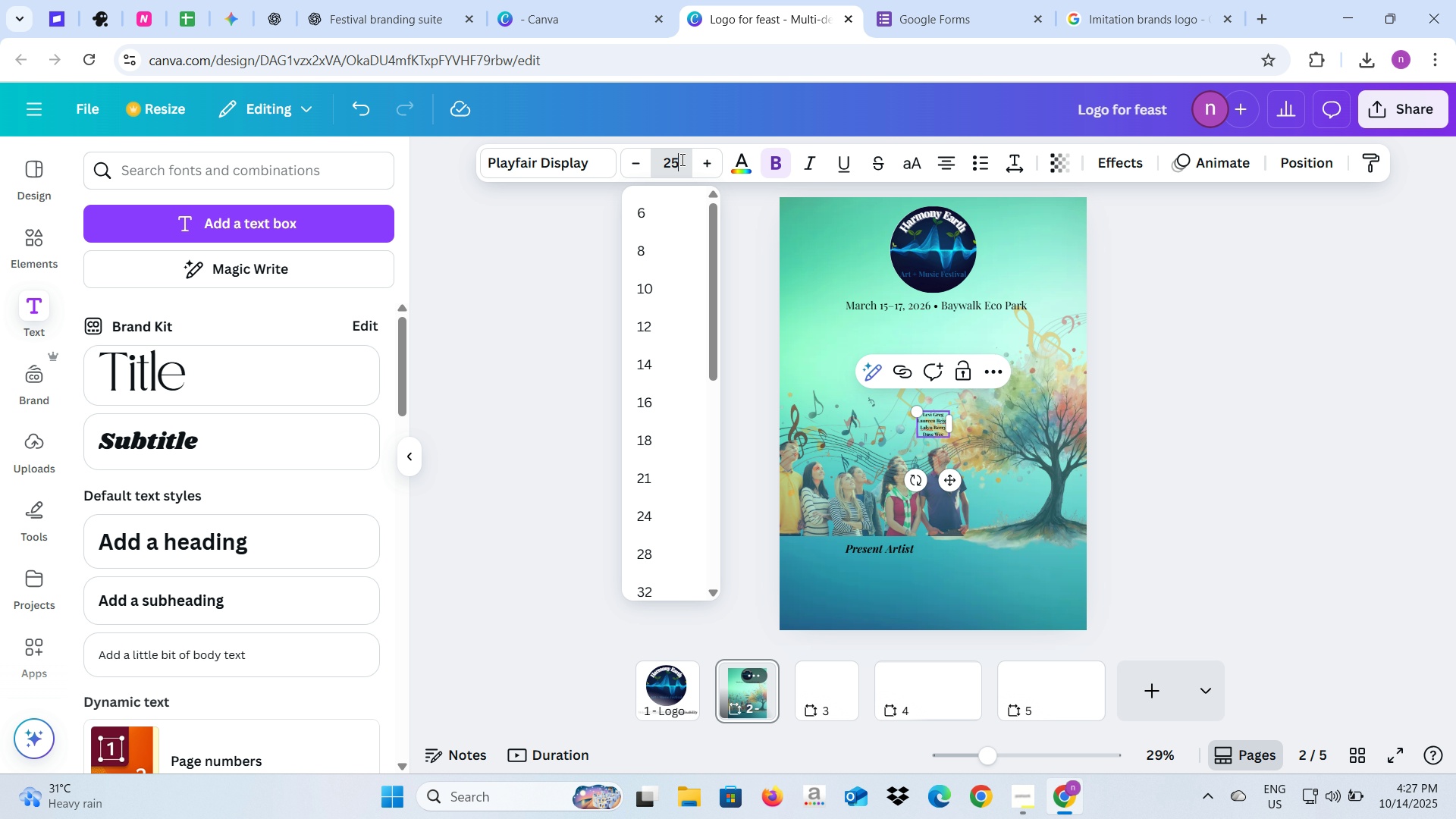 
key(Enter)
 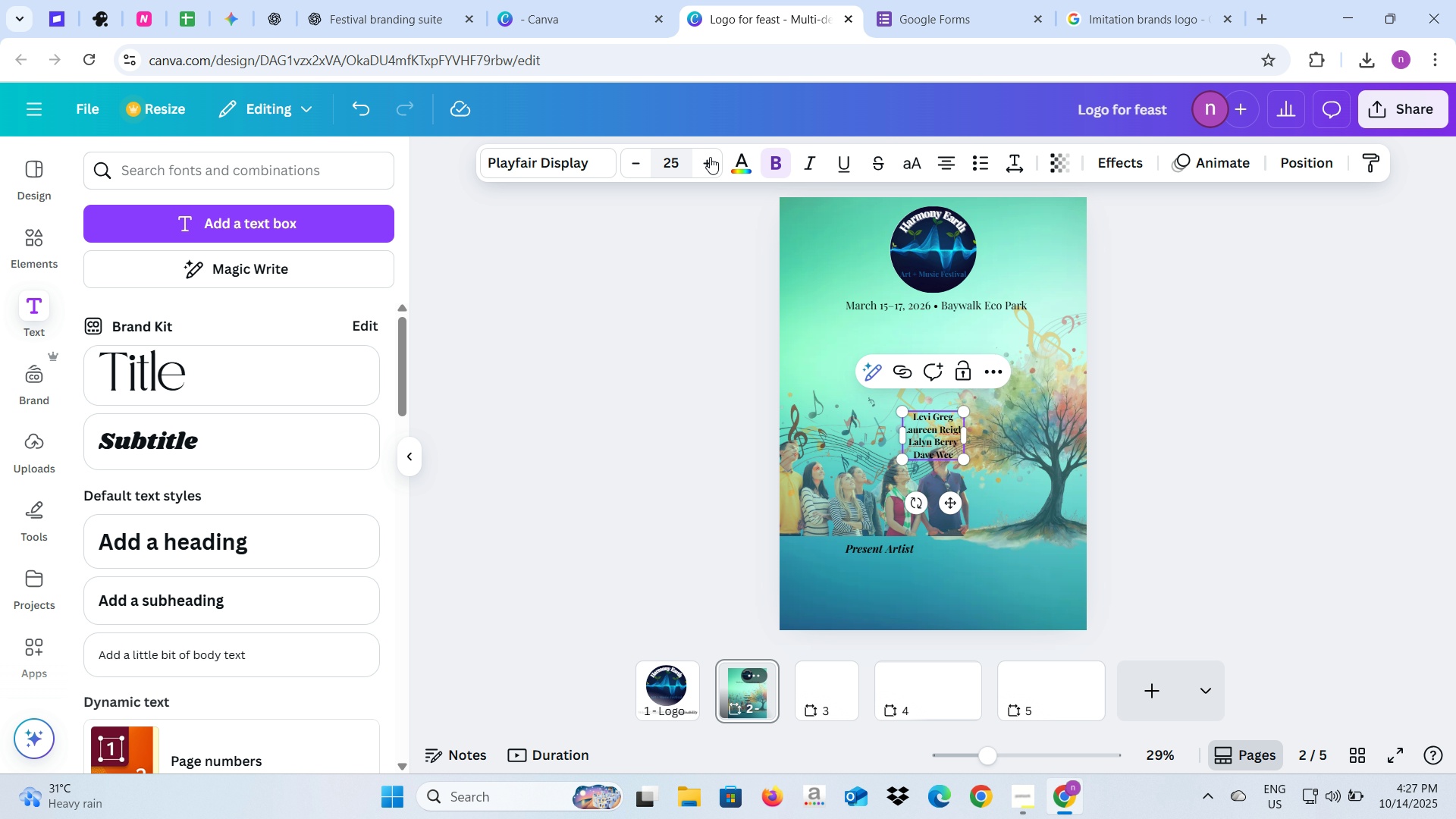 
key(Alt+AltLeft)
 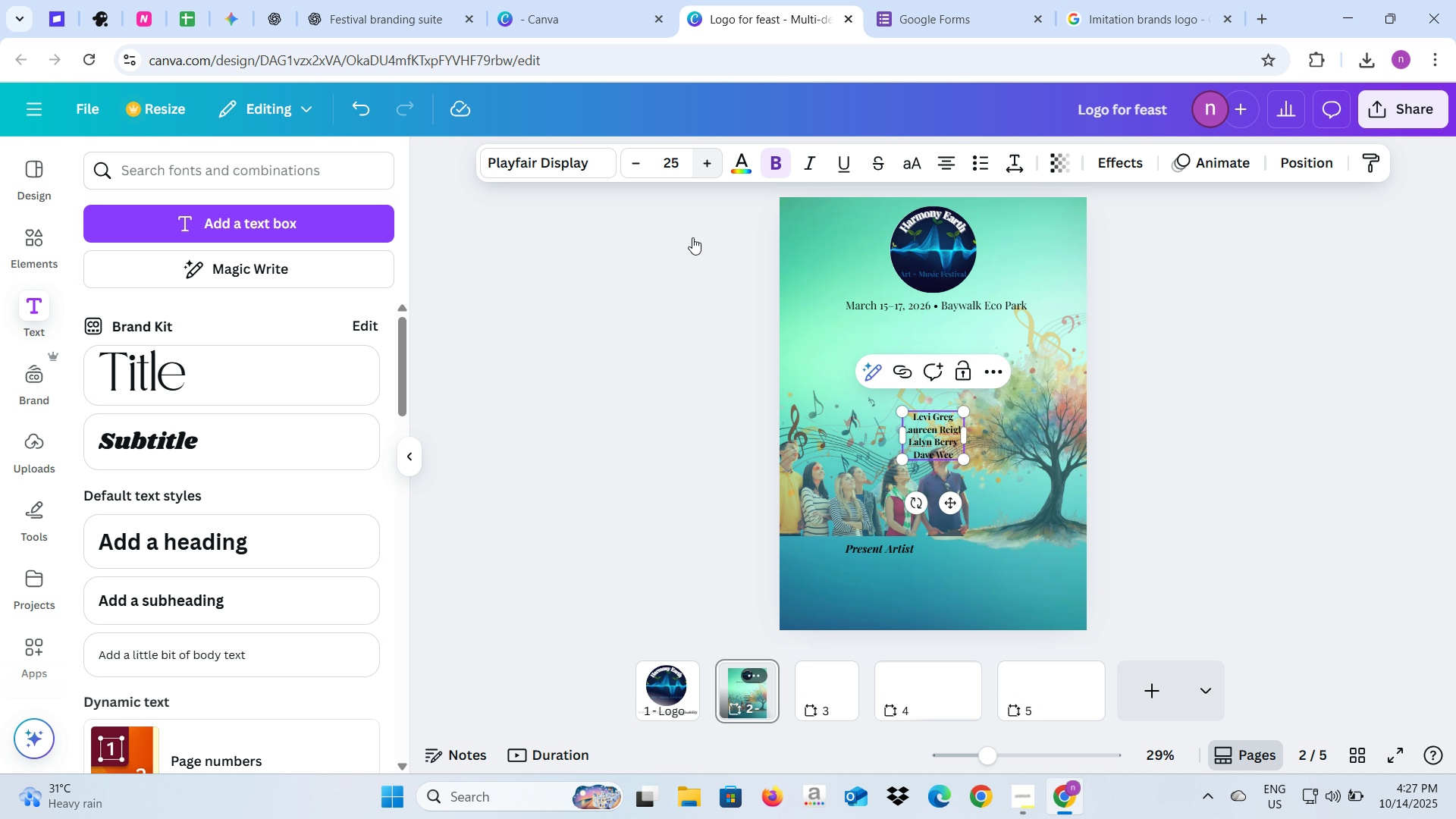 
key(Alt+Tab)
 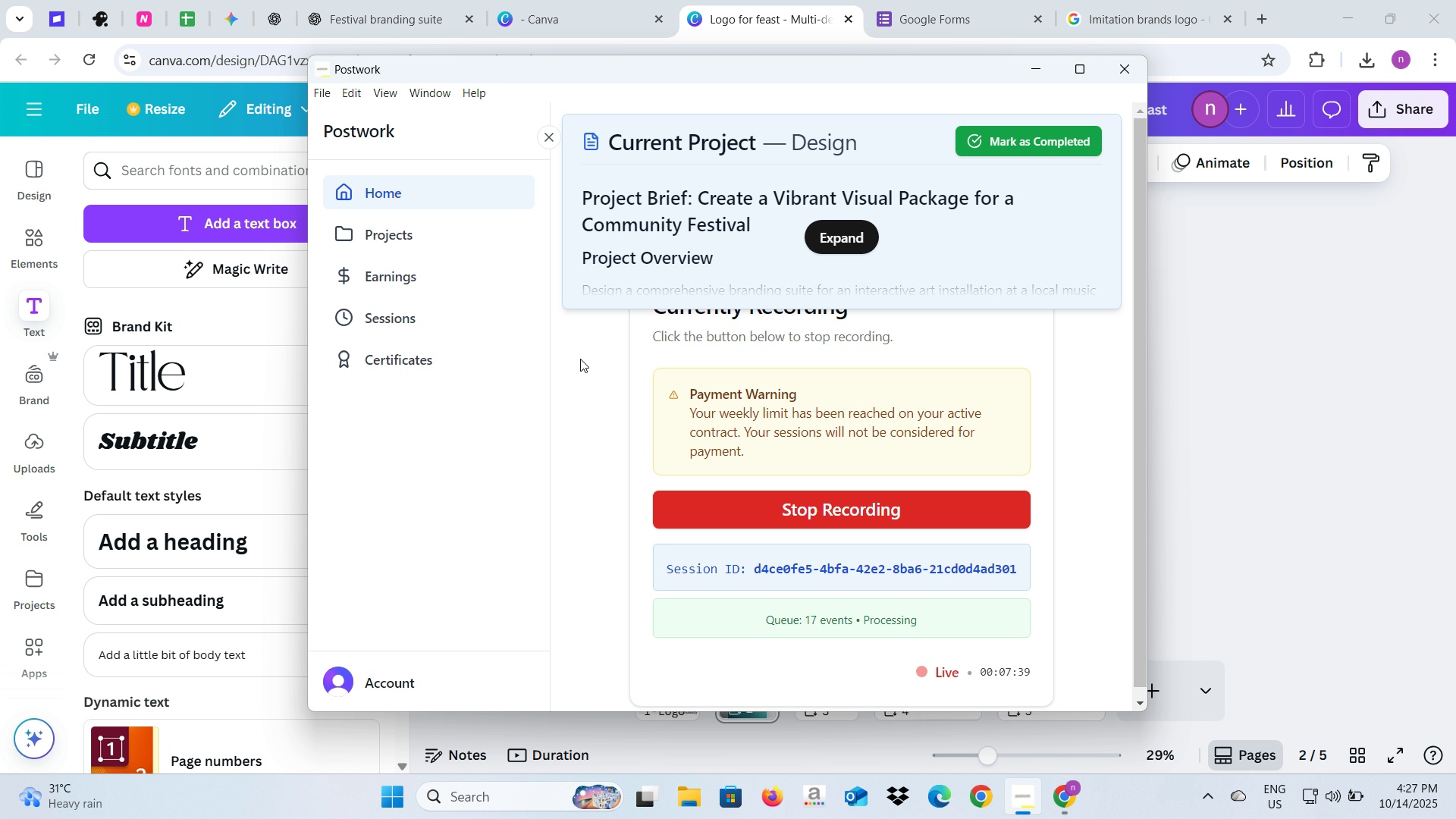 
key(Alt+AltLeft)
 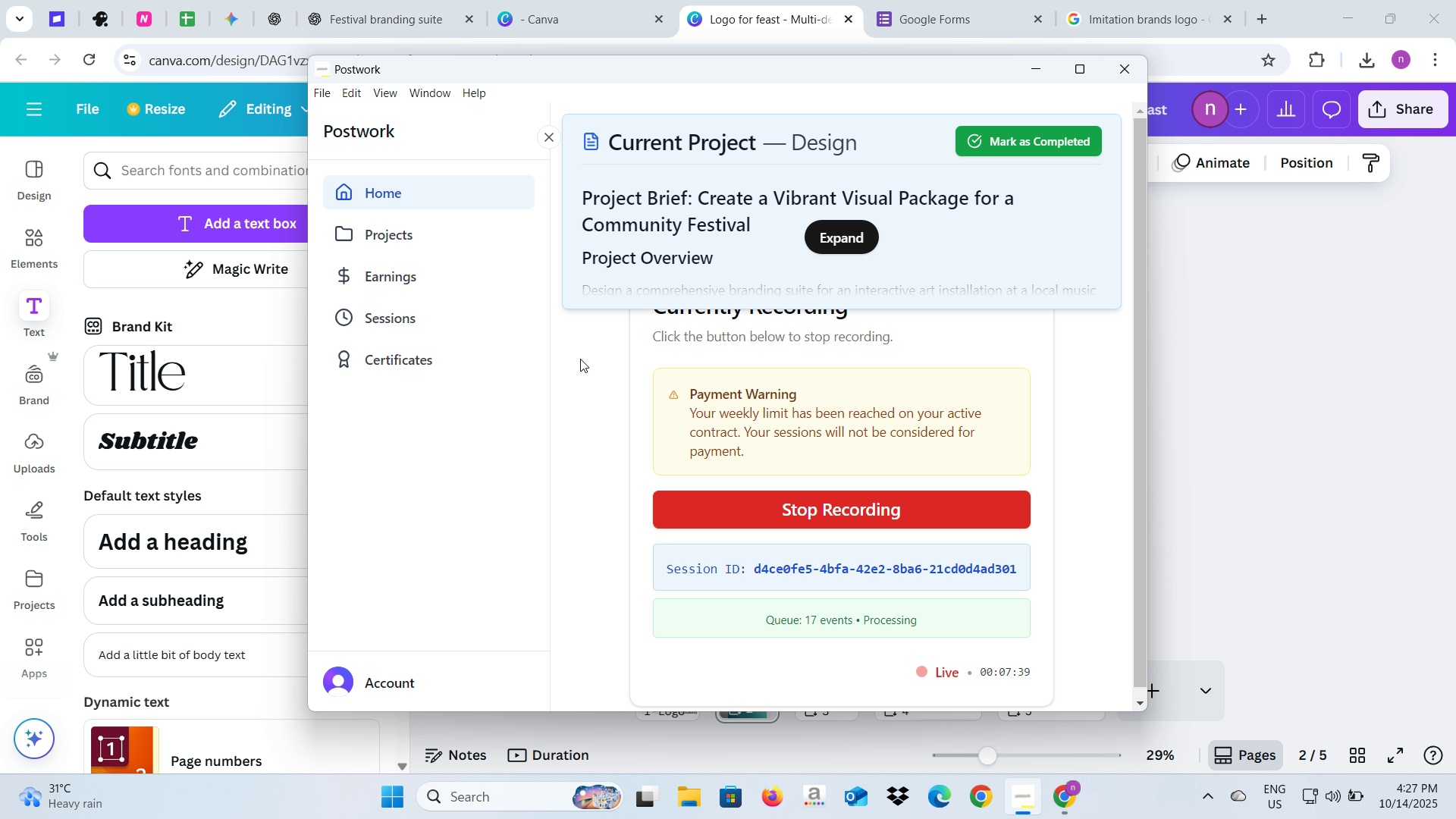 
key(Alt+Tab)
 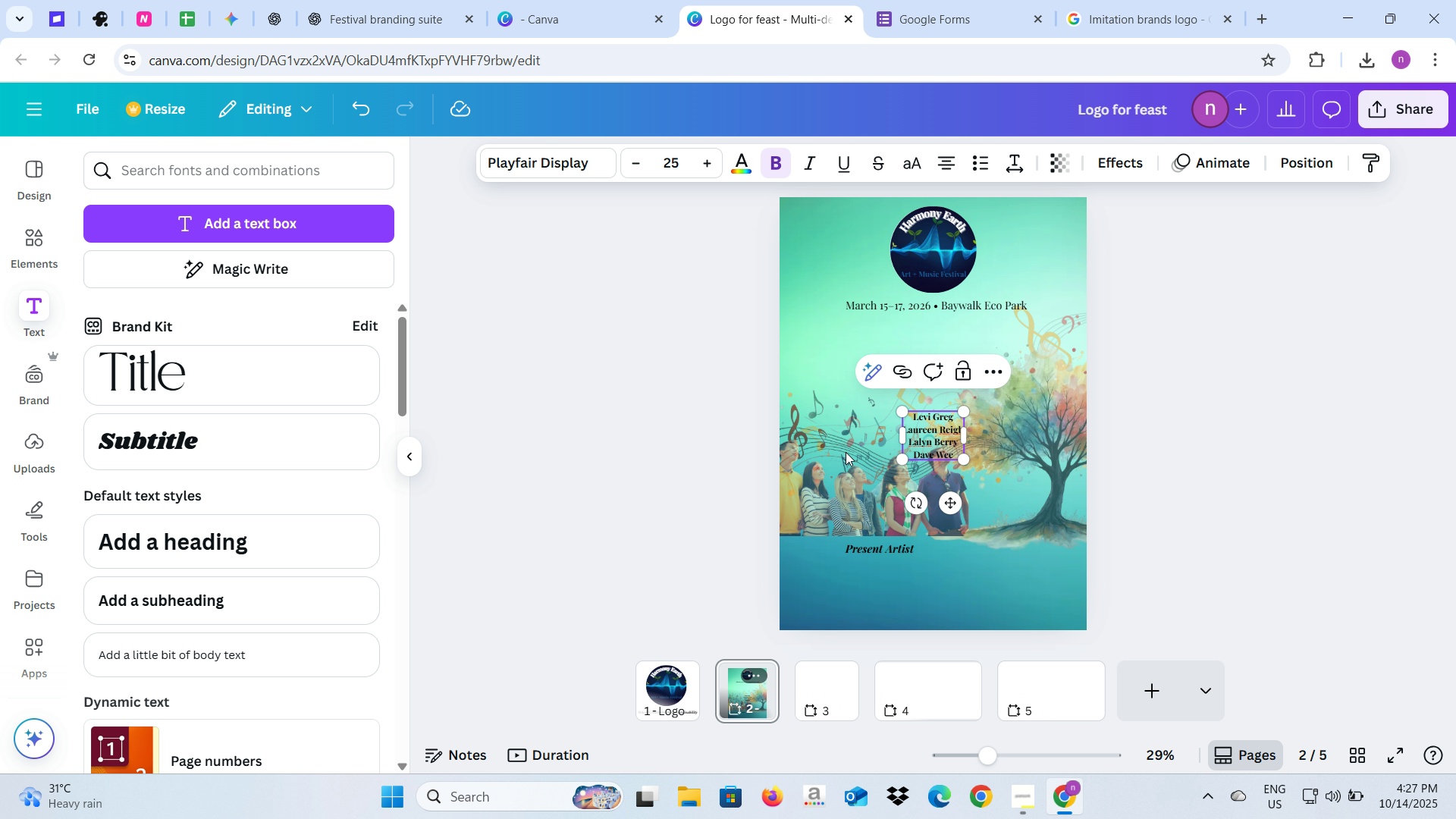 
left_click([807, 457])
 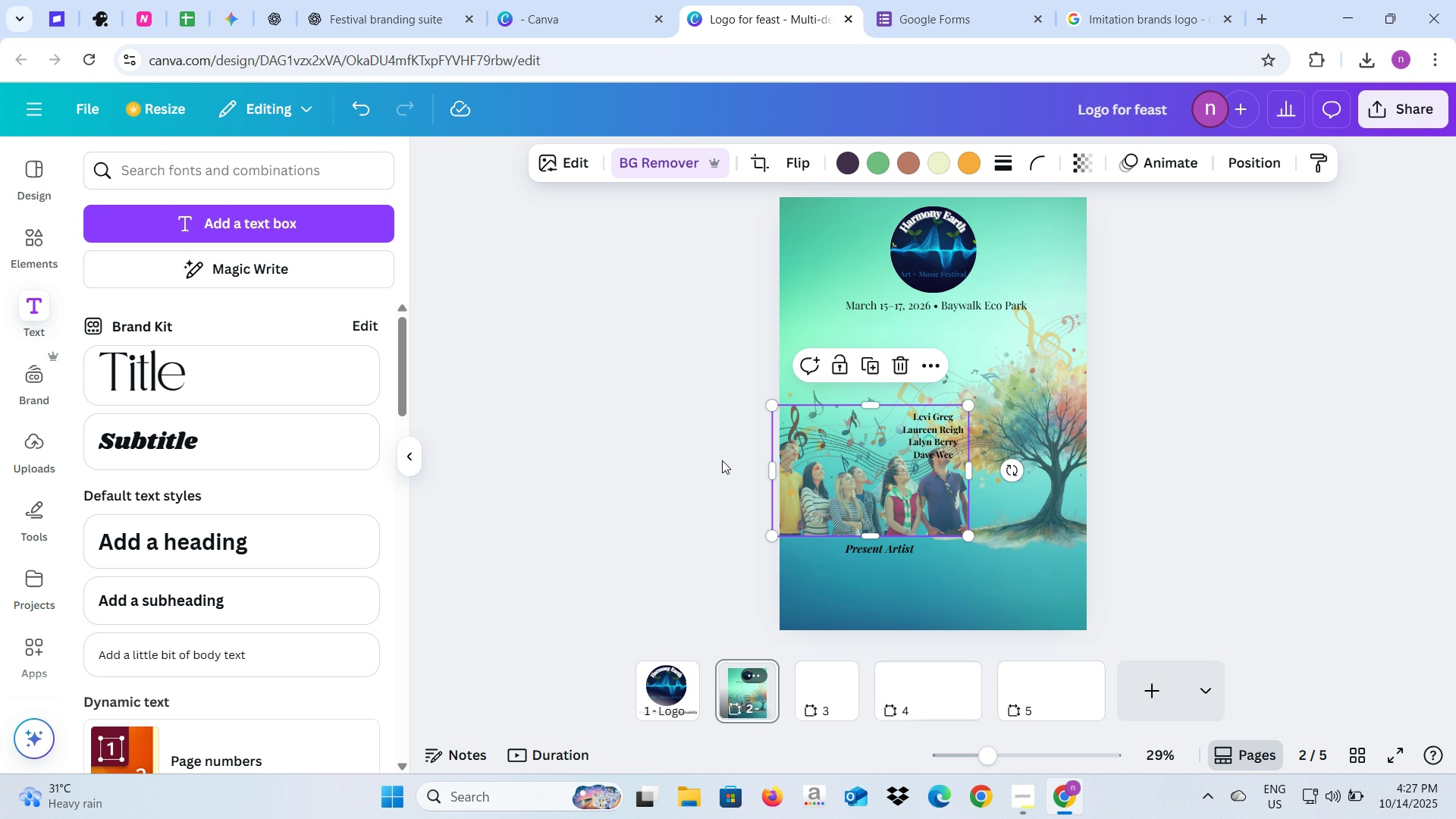 
left_click([722, 460])
 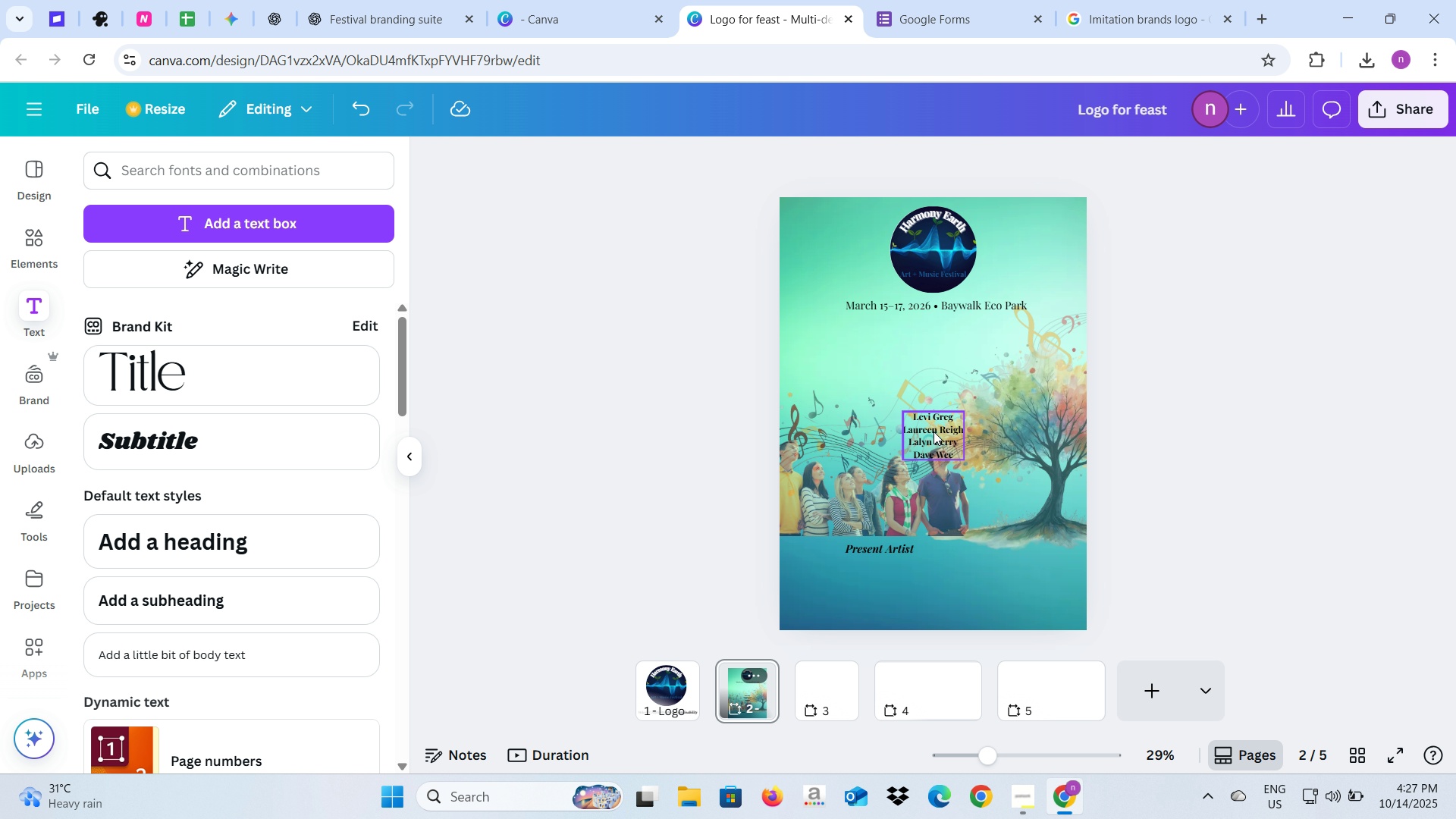 
left_click_drag(start_coordinate=[932, 426], to_coordinate=[874, 575])
 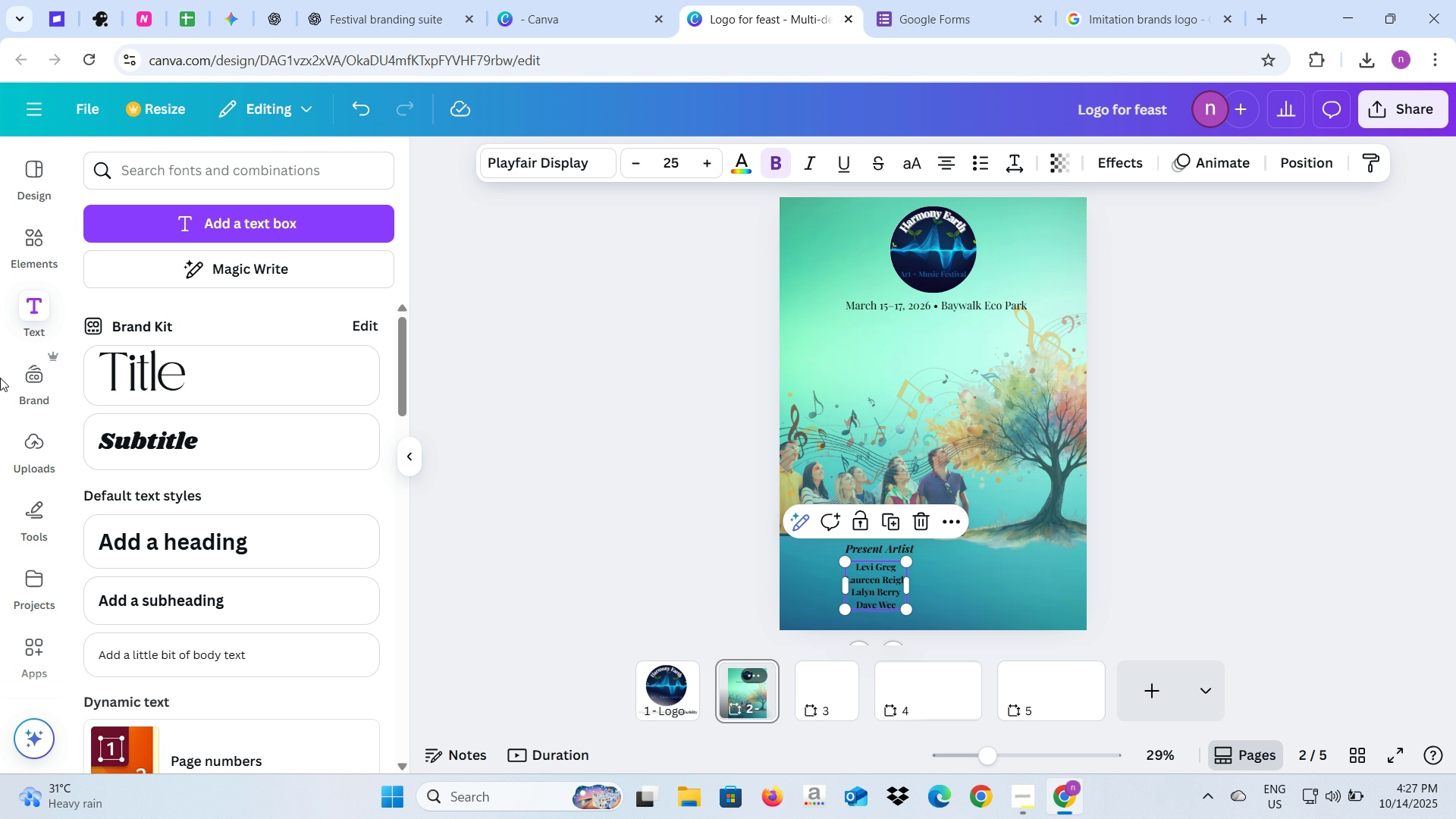 
left_click([30, 457])
 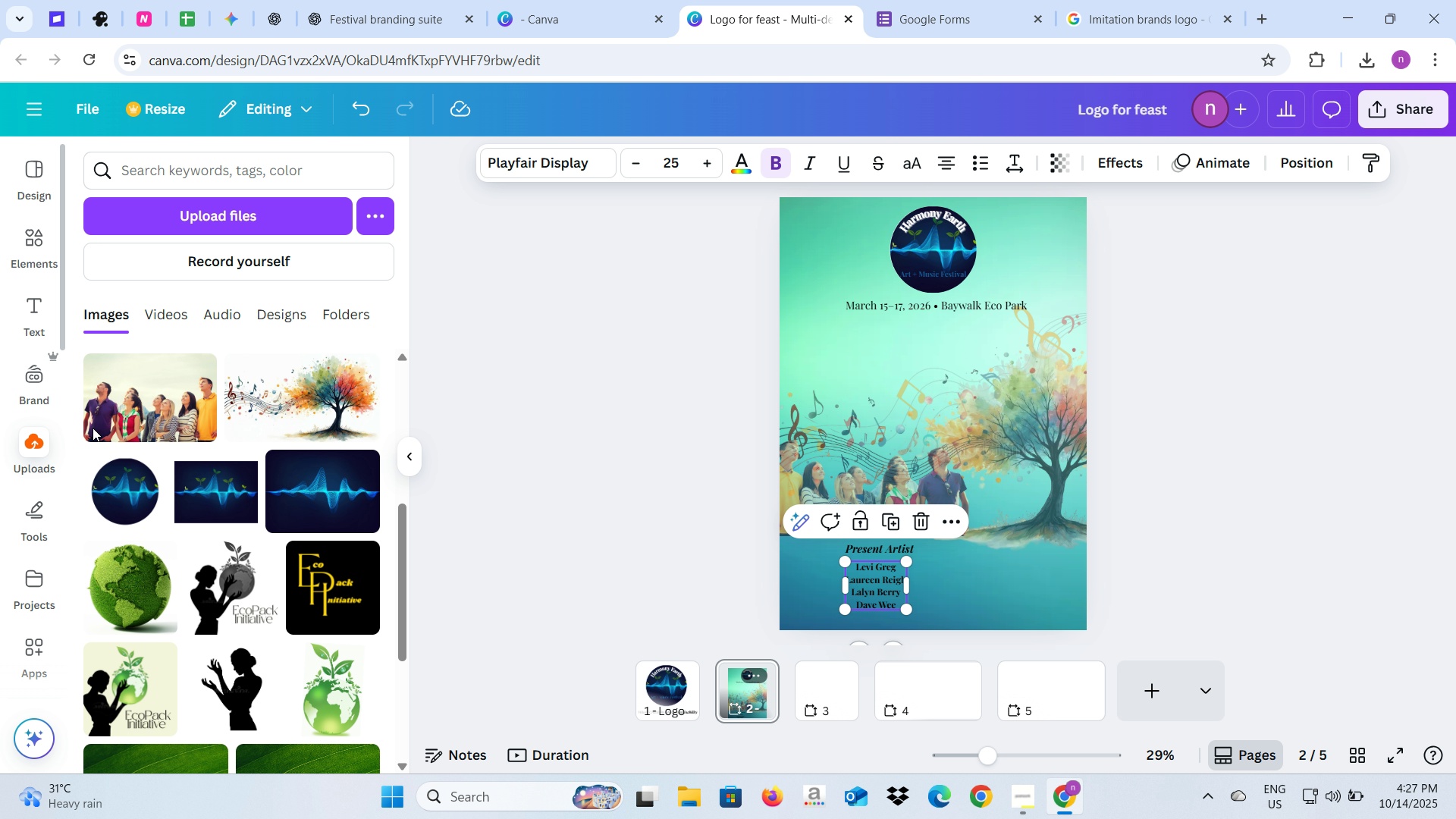 
scroll: coordinate [146, 544], scroll_direction: down, amount: 2.0
 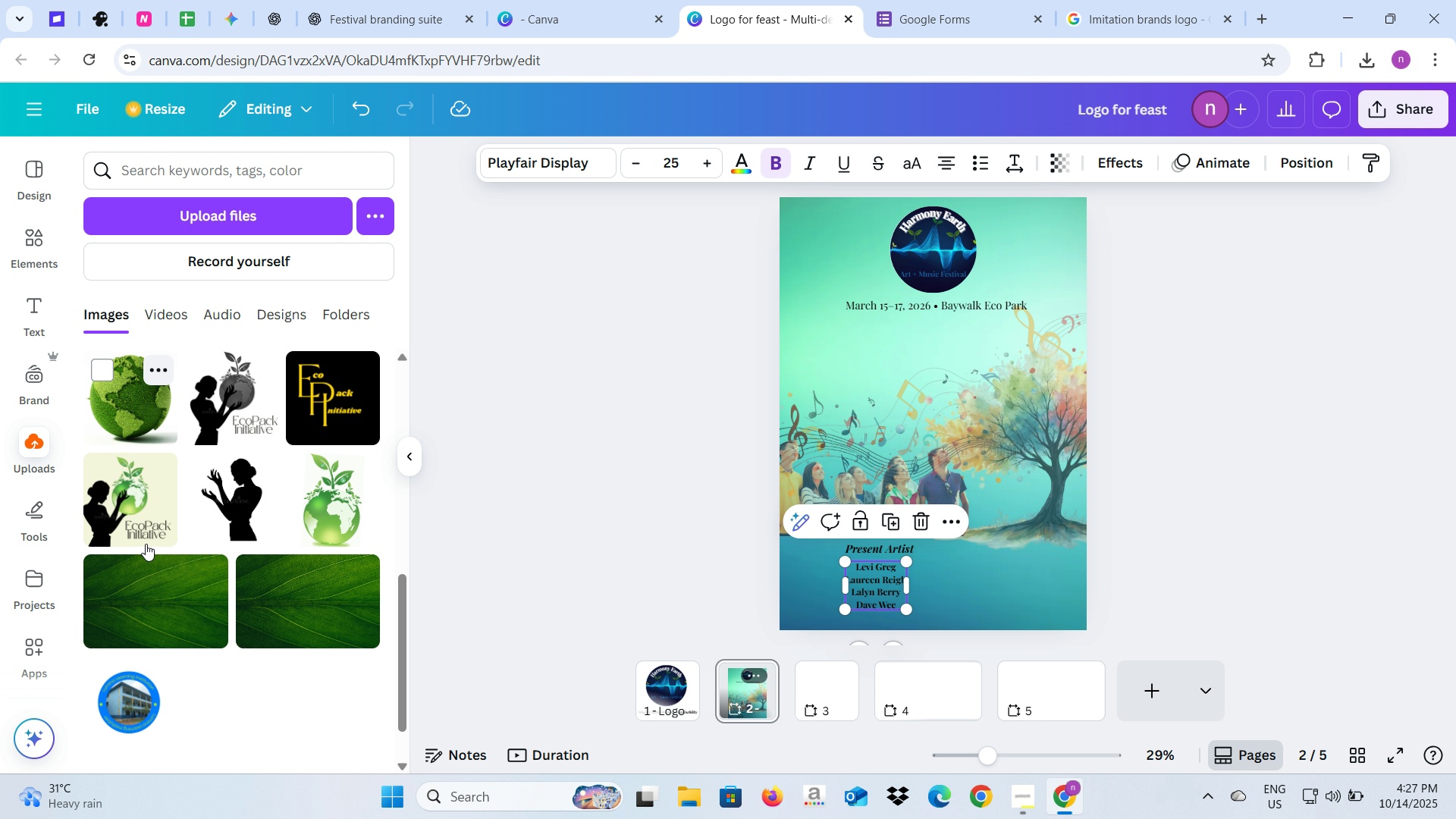 
scroll: coordinate [146, 544], scroll_direction: up, amount: 5.0
 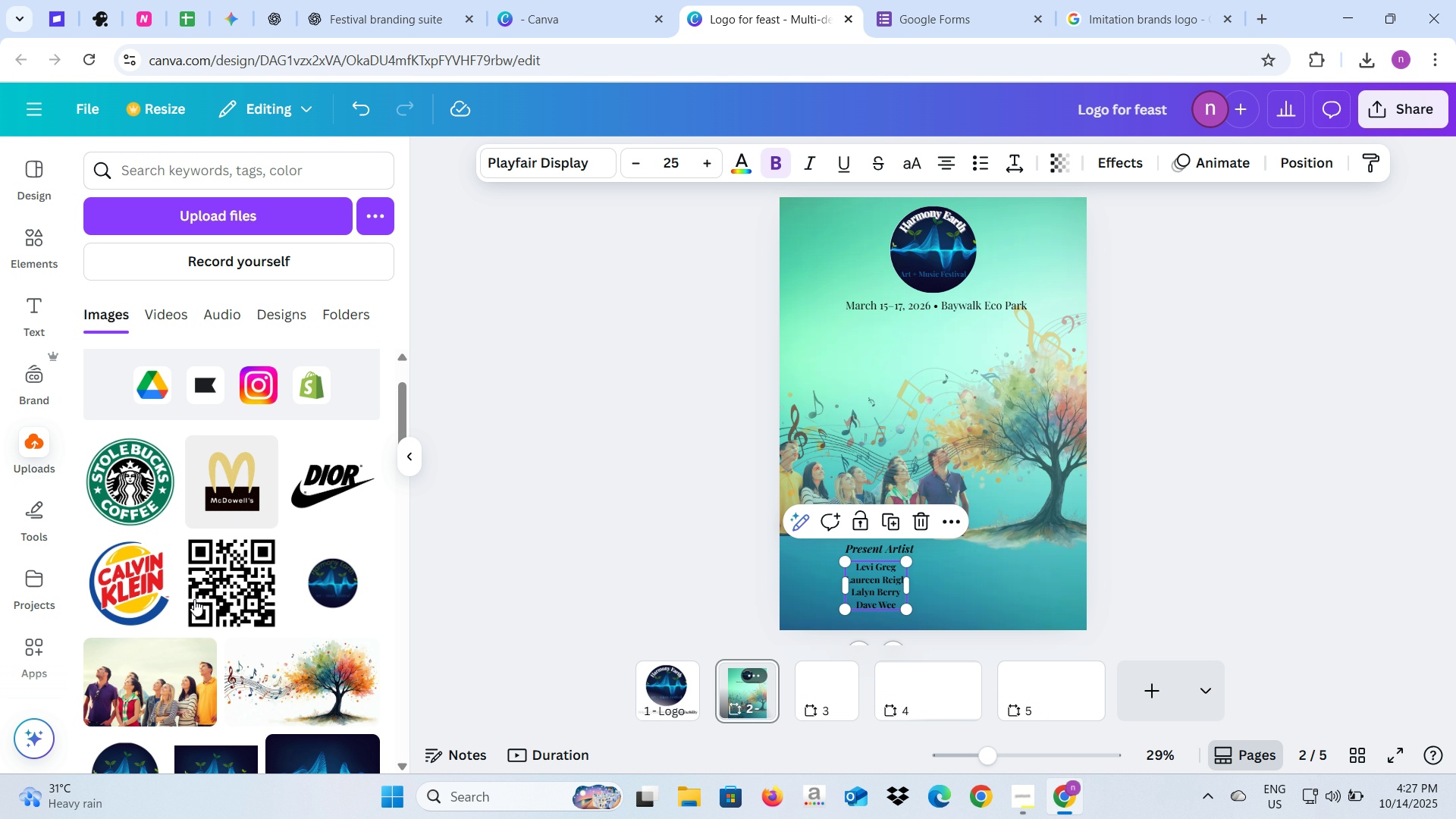 
left_click([194, 599])
 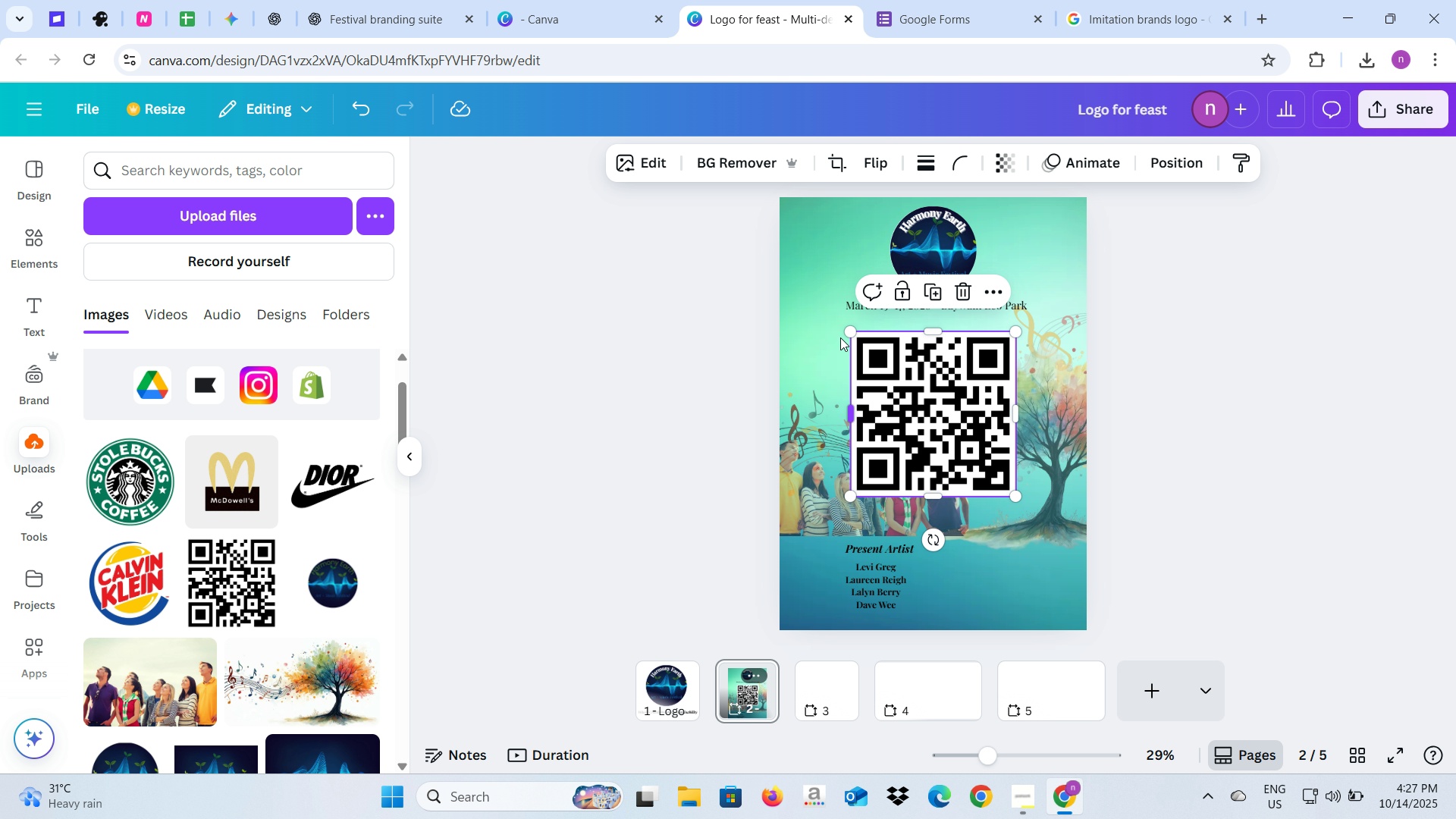 
left_click_drag(start_coordinate=[852, 332], to_coordinate=[918, 485])
 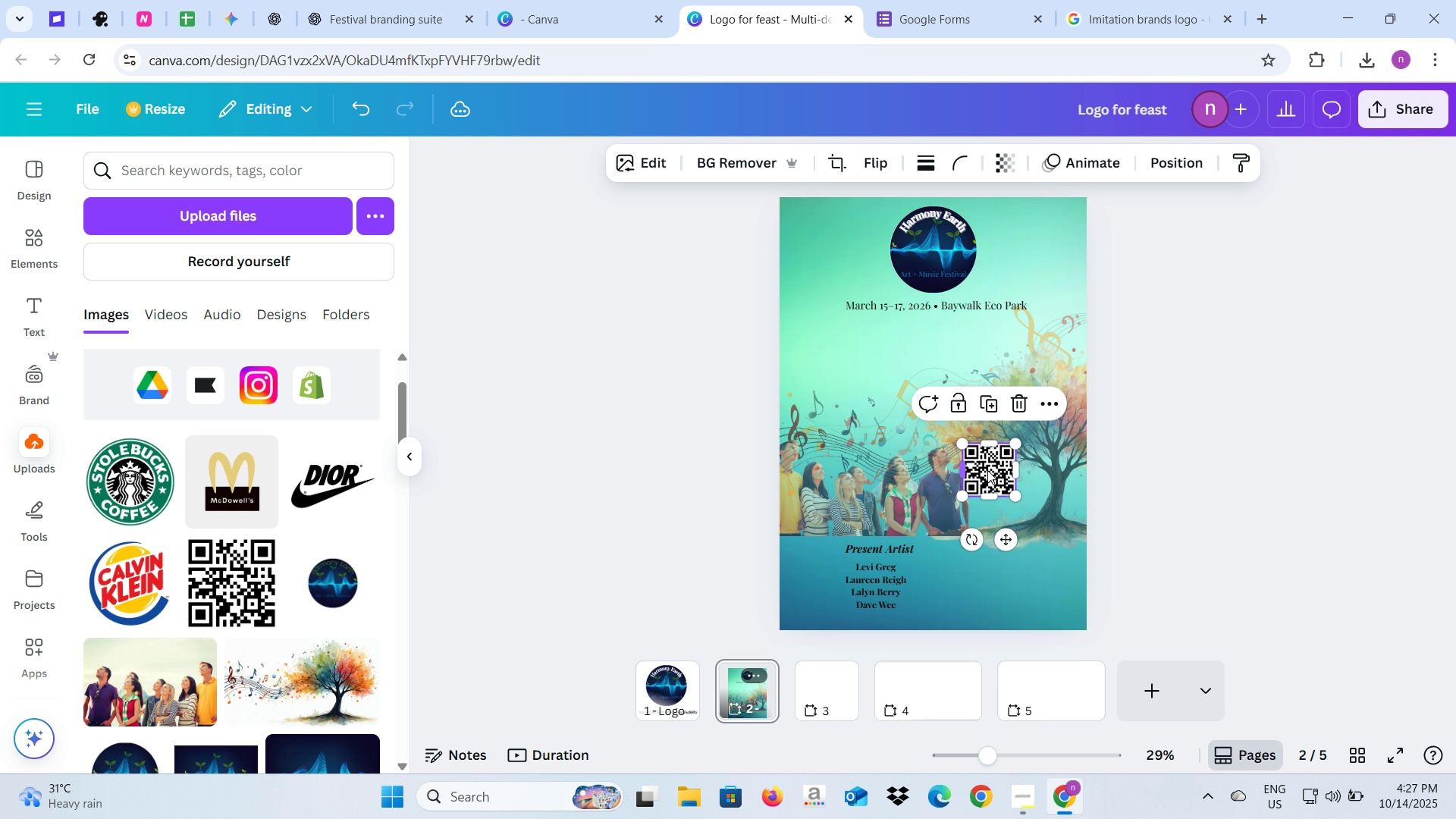 
left_click_drag(start_coordinate=[987, 470], to_coordinate=[1046, 599])
 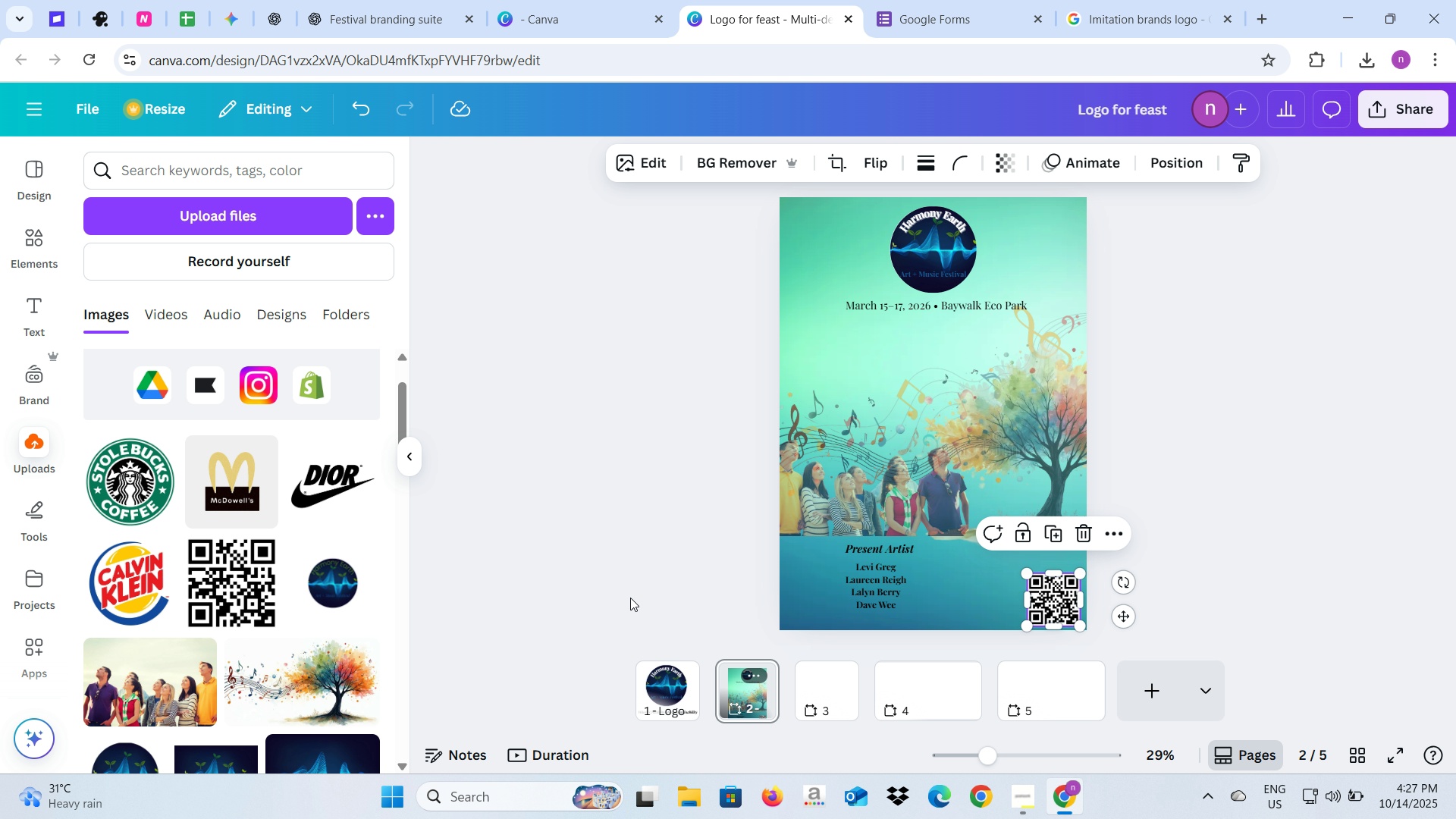 
left_click([629, 597])
 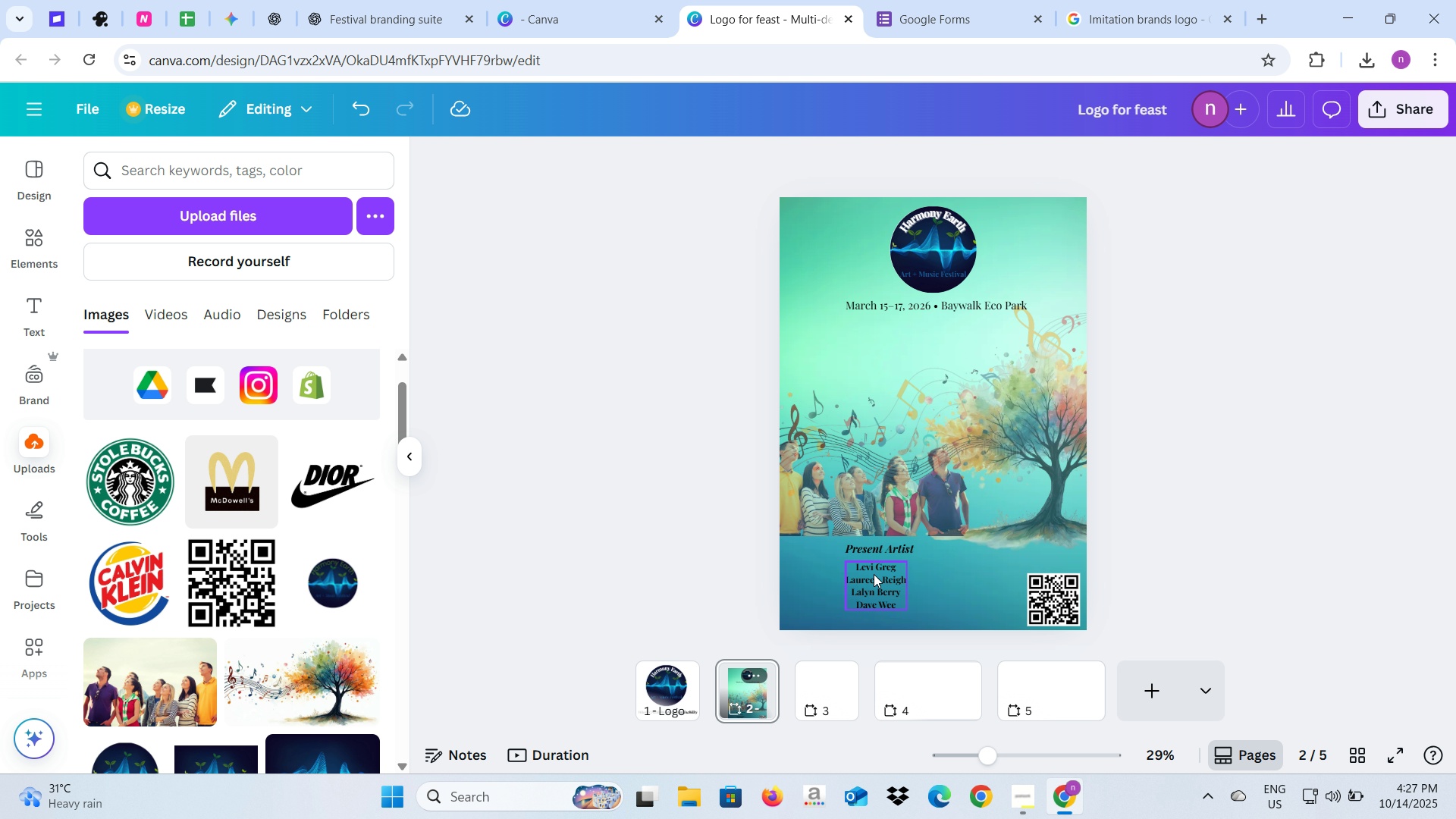 
left_click([870, 576])
 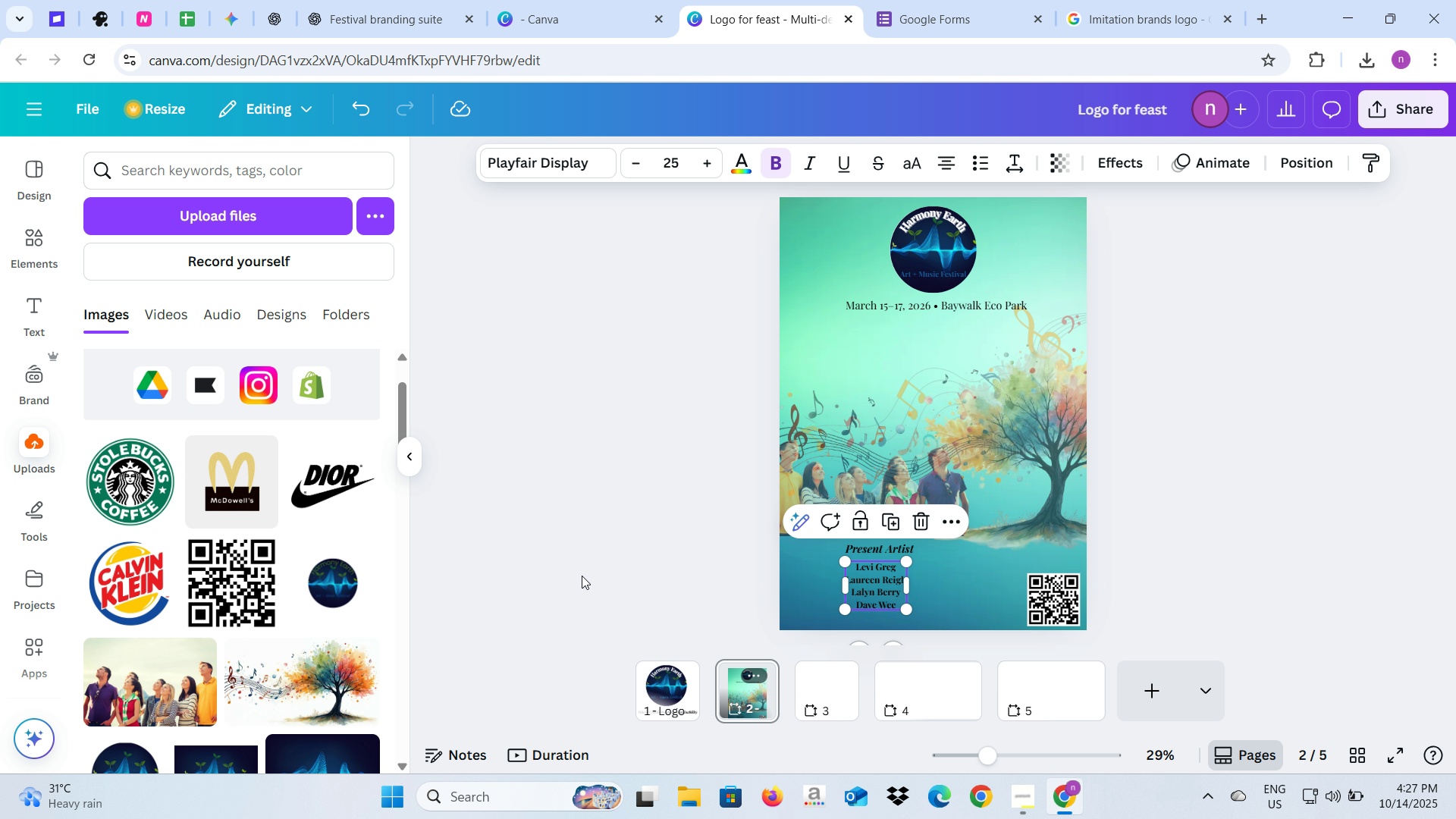 
left_click([582, 576])
 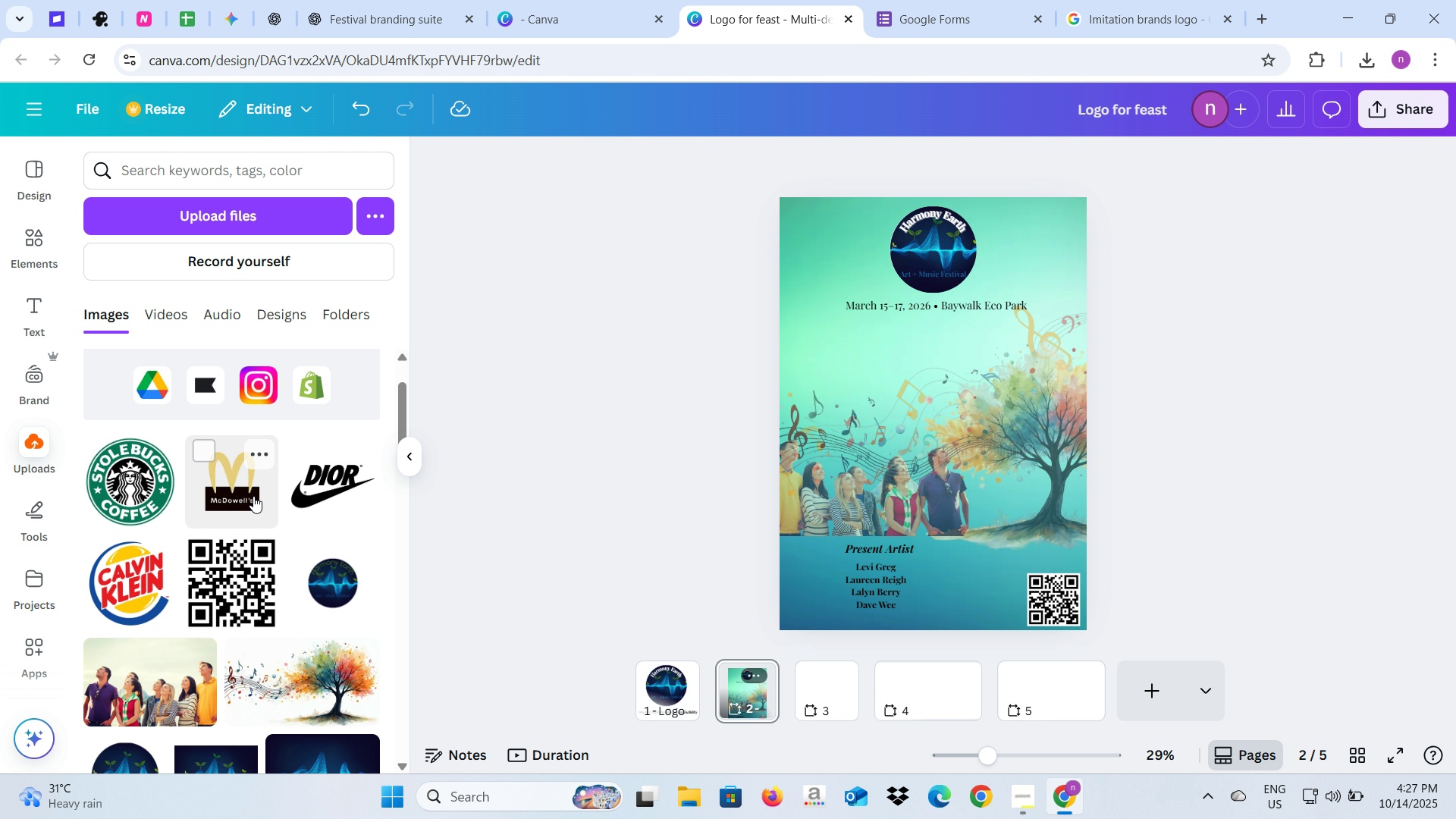 
left_click([253, 496])
 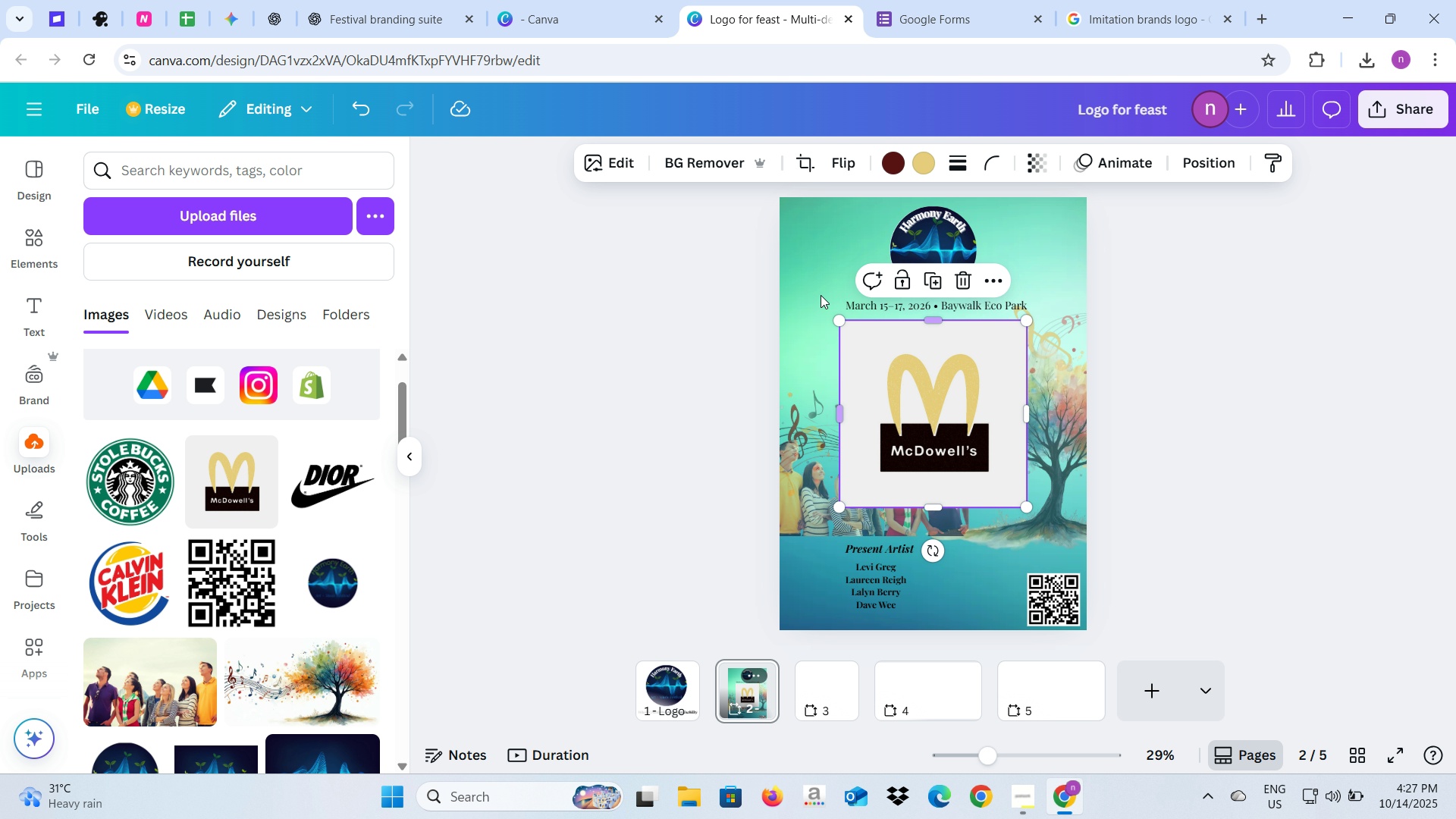 
left_click([705, 155])
 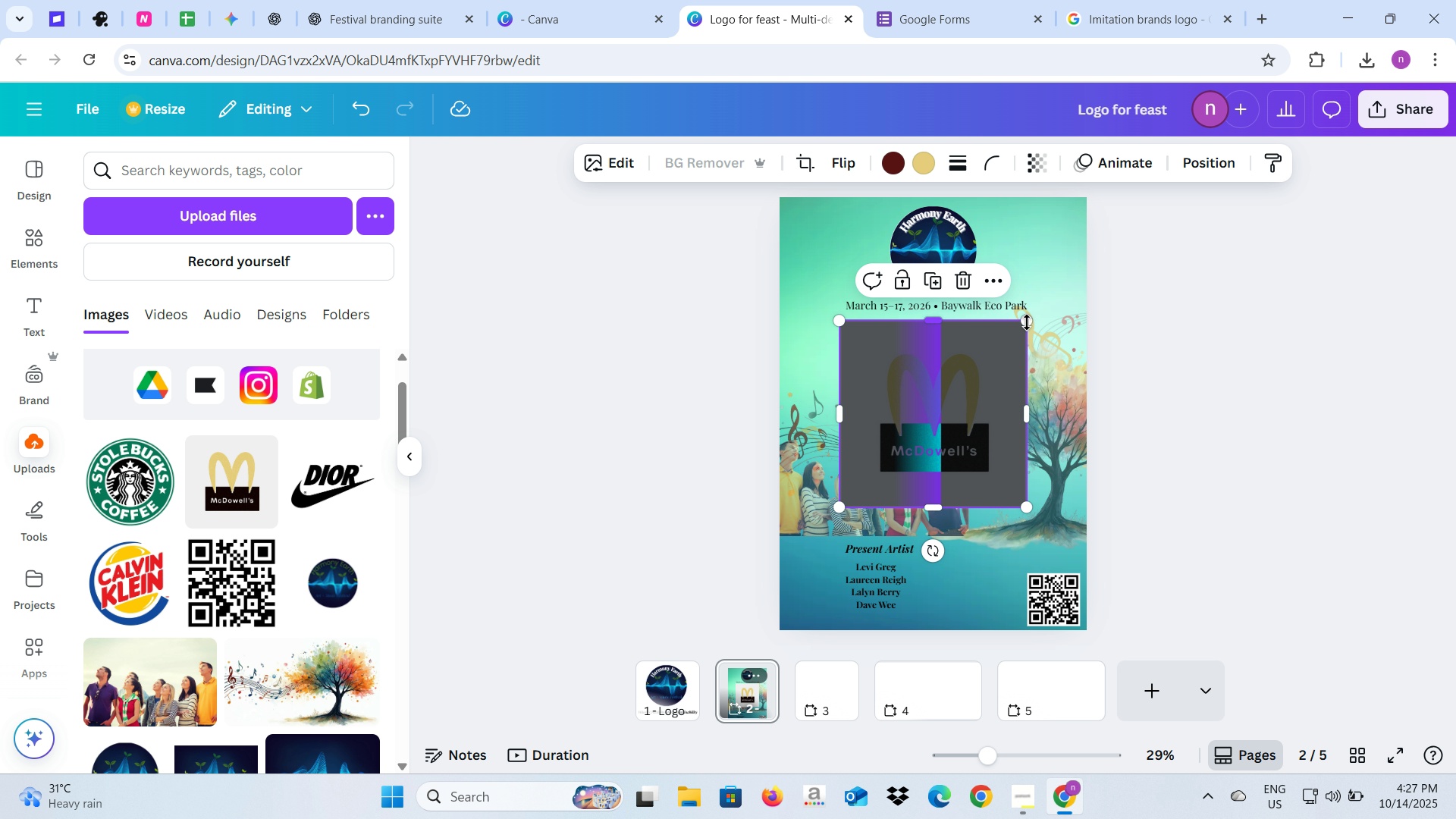 
left_click_drag(start_coordinate=[1027, 322], to_coordinate=[934, 434])
 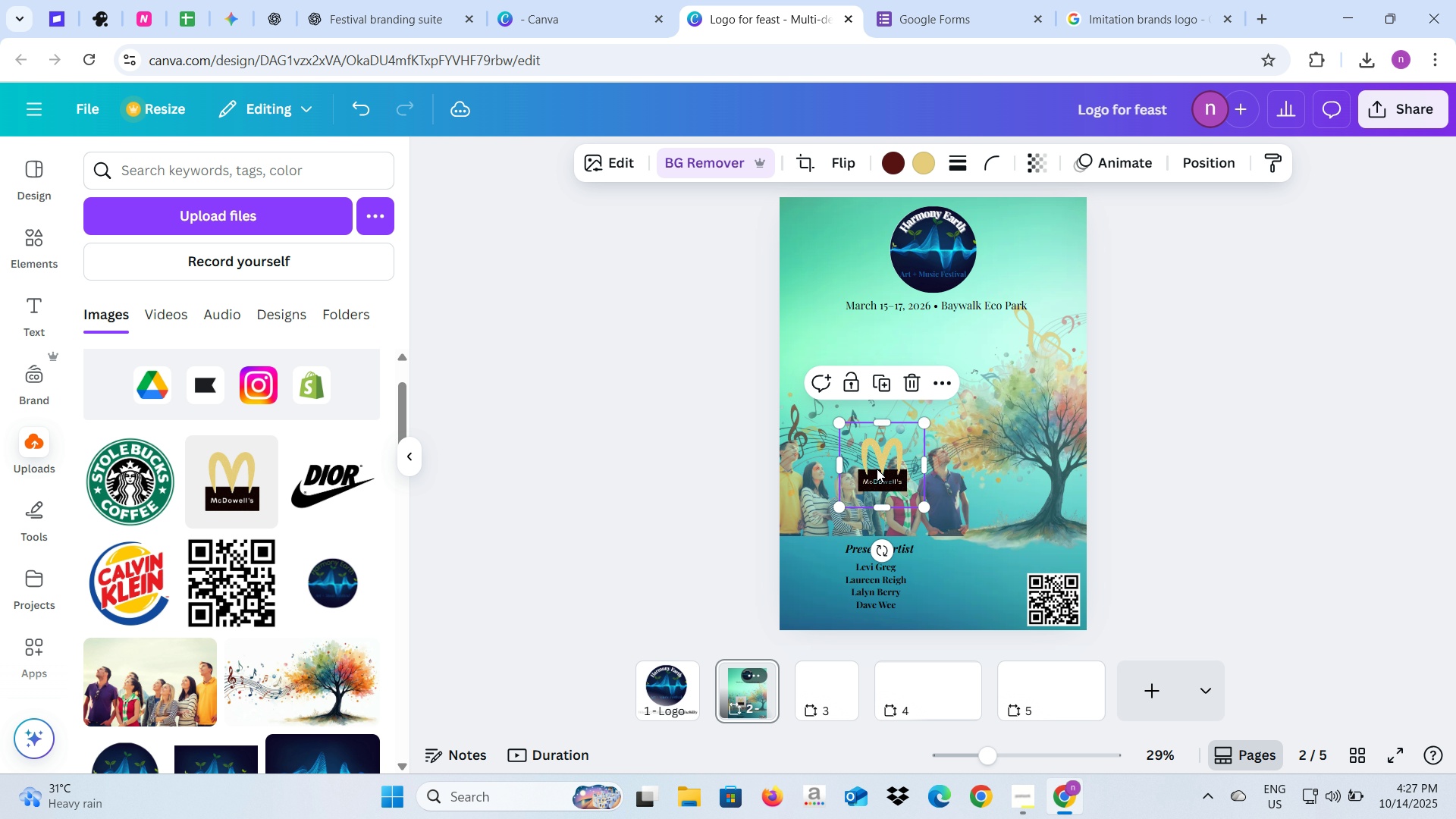 
left_click_drag(start_coordinate=[877, 469], to_coordinate=[979, 604])
 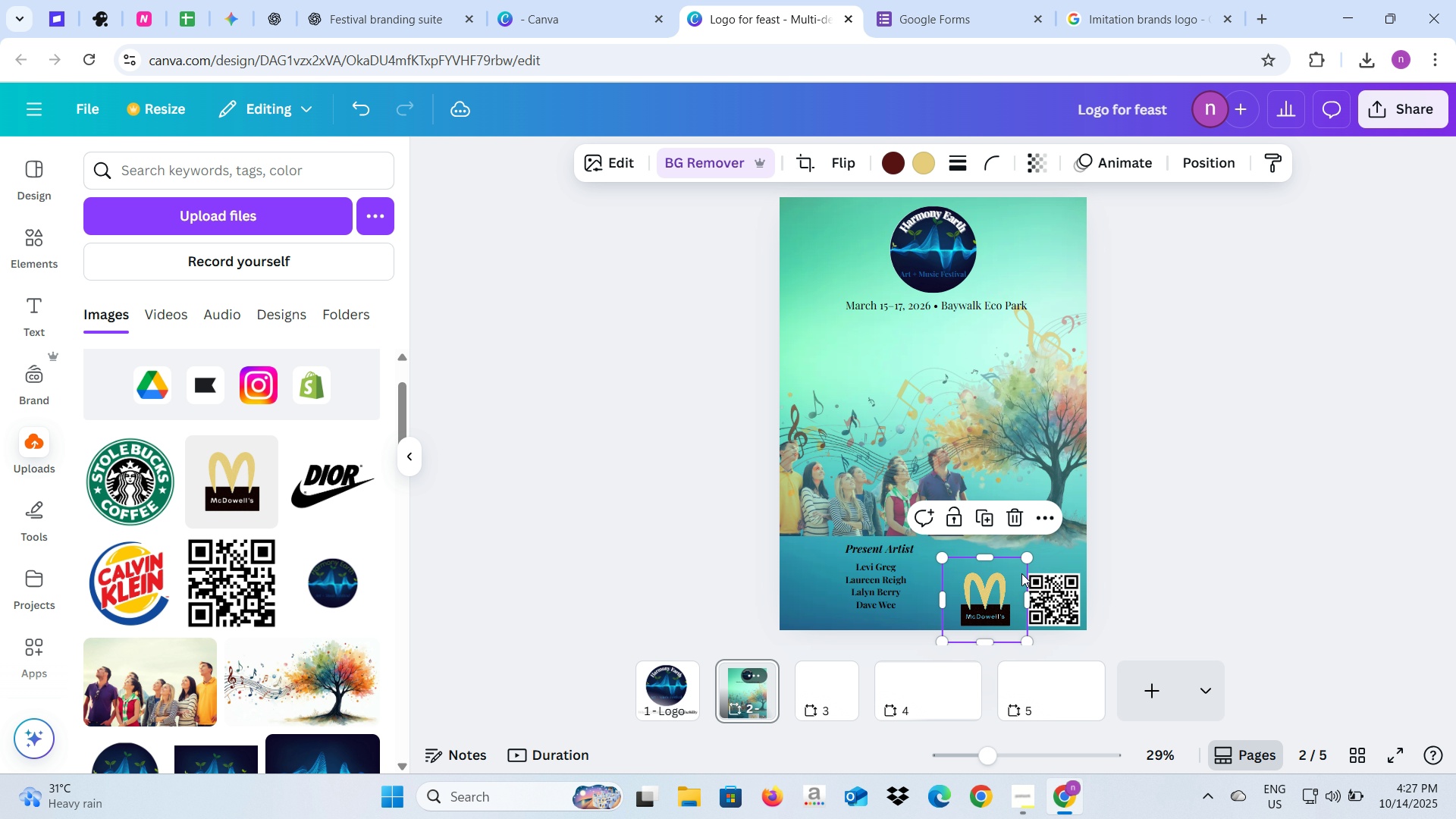 
left_click_drag(start_coordinate=[1030, 557], to_coordinate=[1015, 581])
 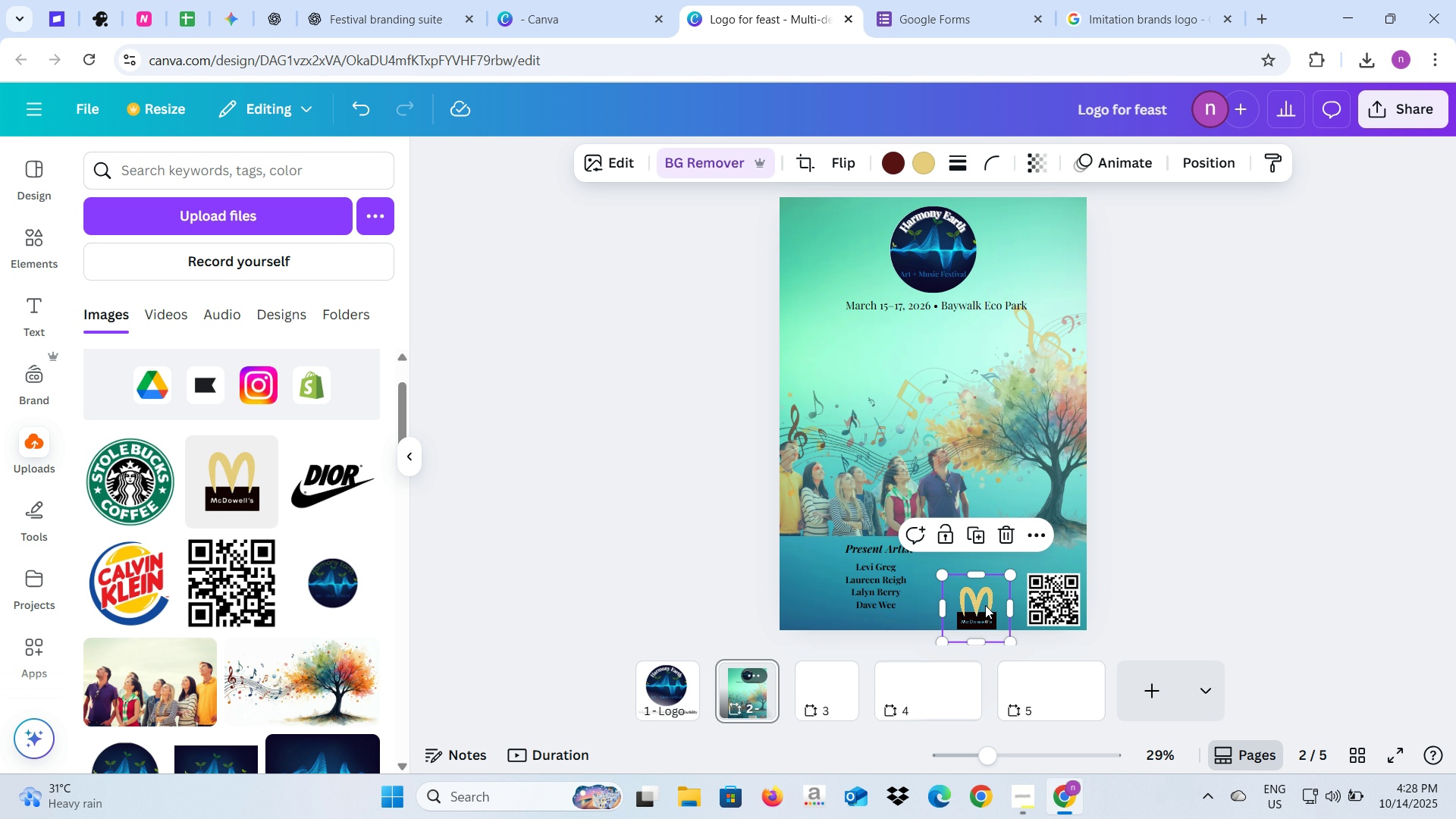 
left_click_drag(start_coordinate=[985, 605], to_coordinate=[1000, 599])
 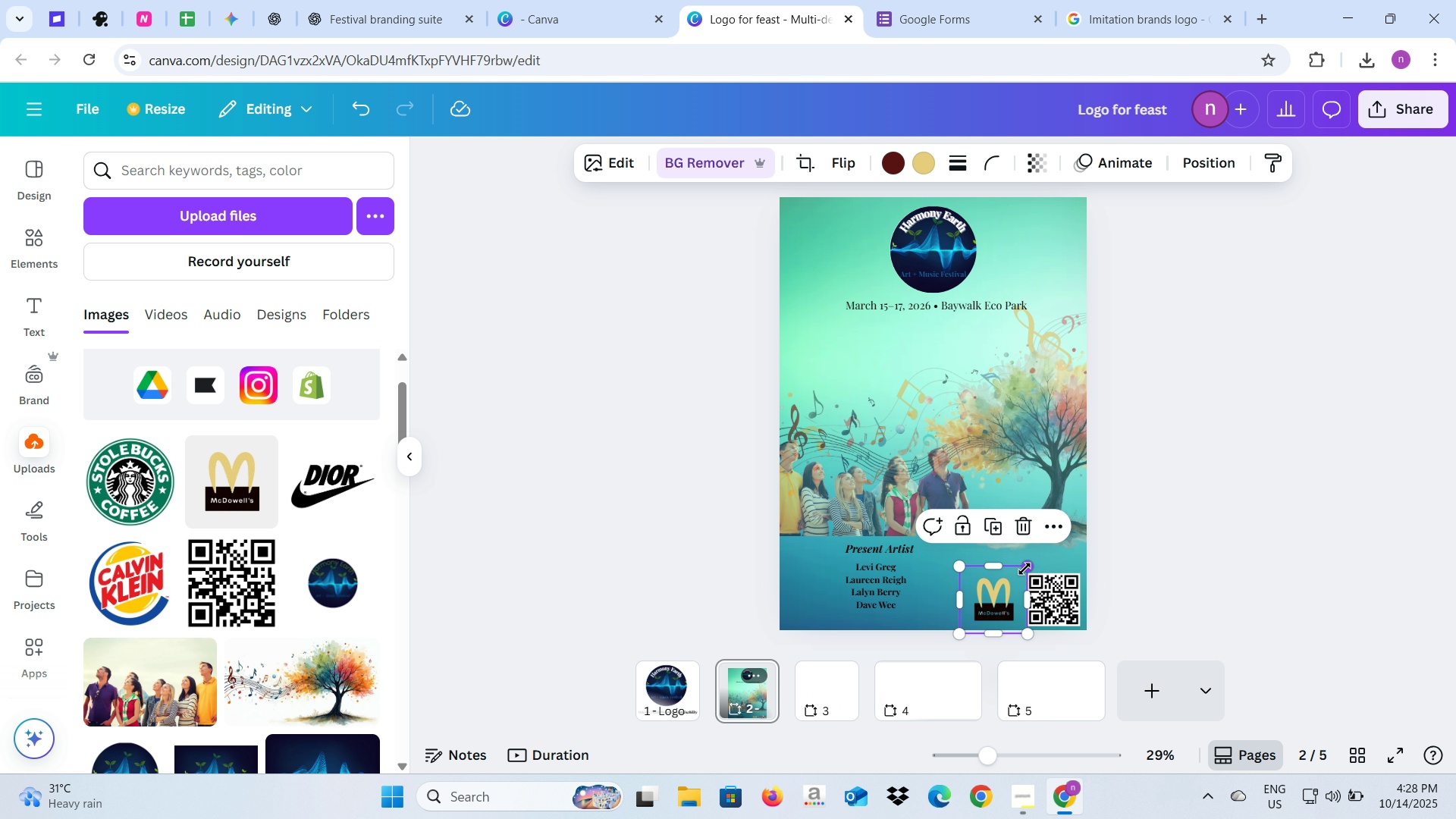 
left_click_drag(start_coordinate=[1025, 568], to_coordinate=[1017, 588])
 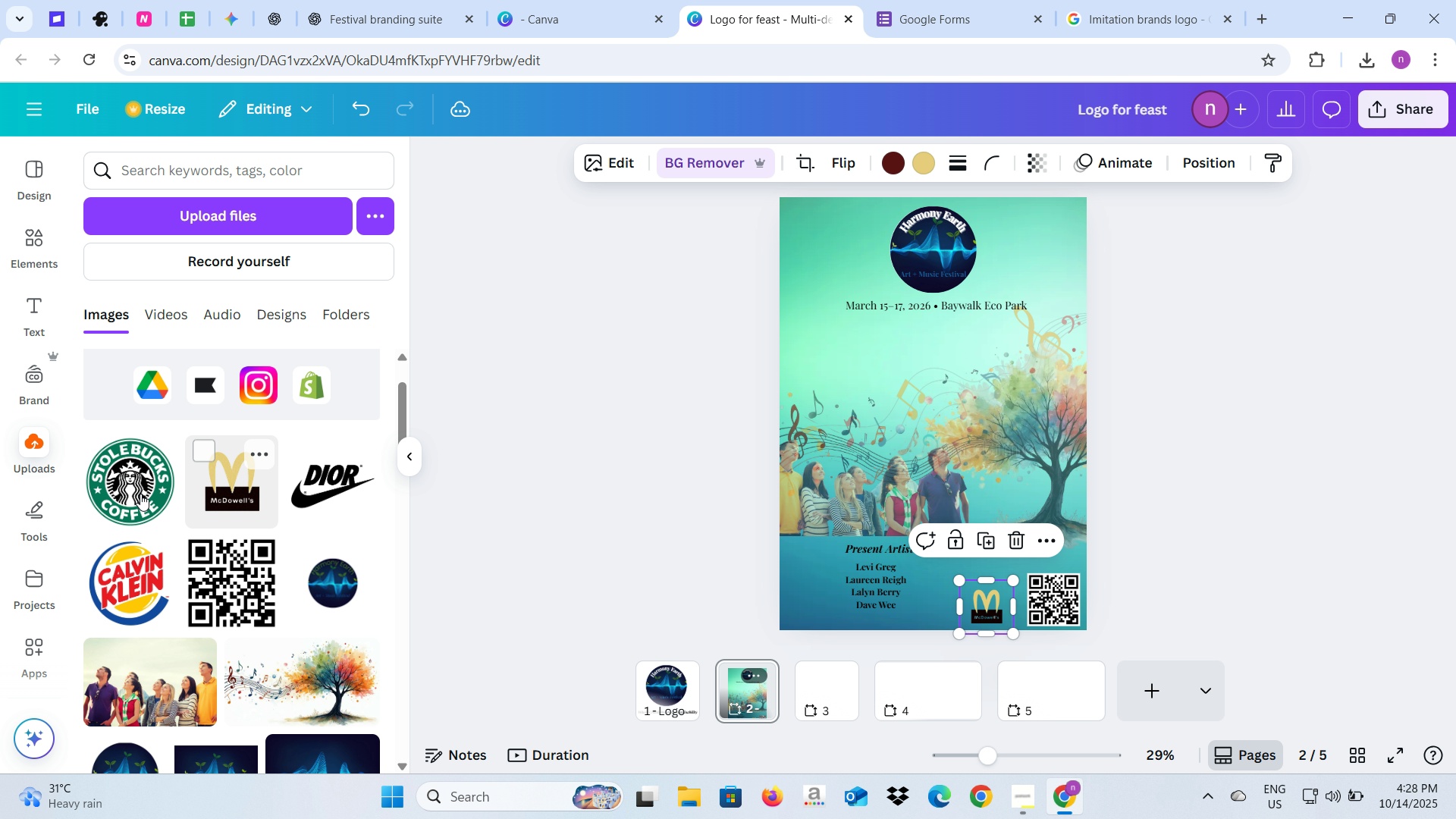 
left_click([140, 494])
 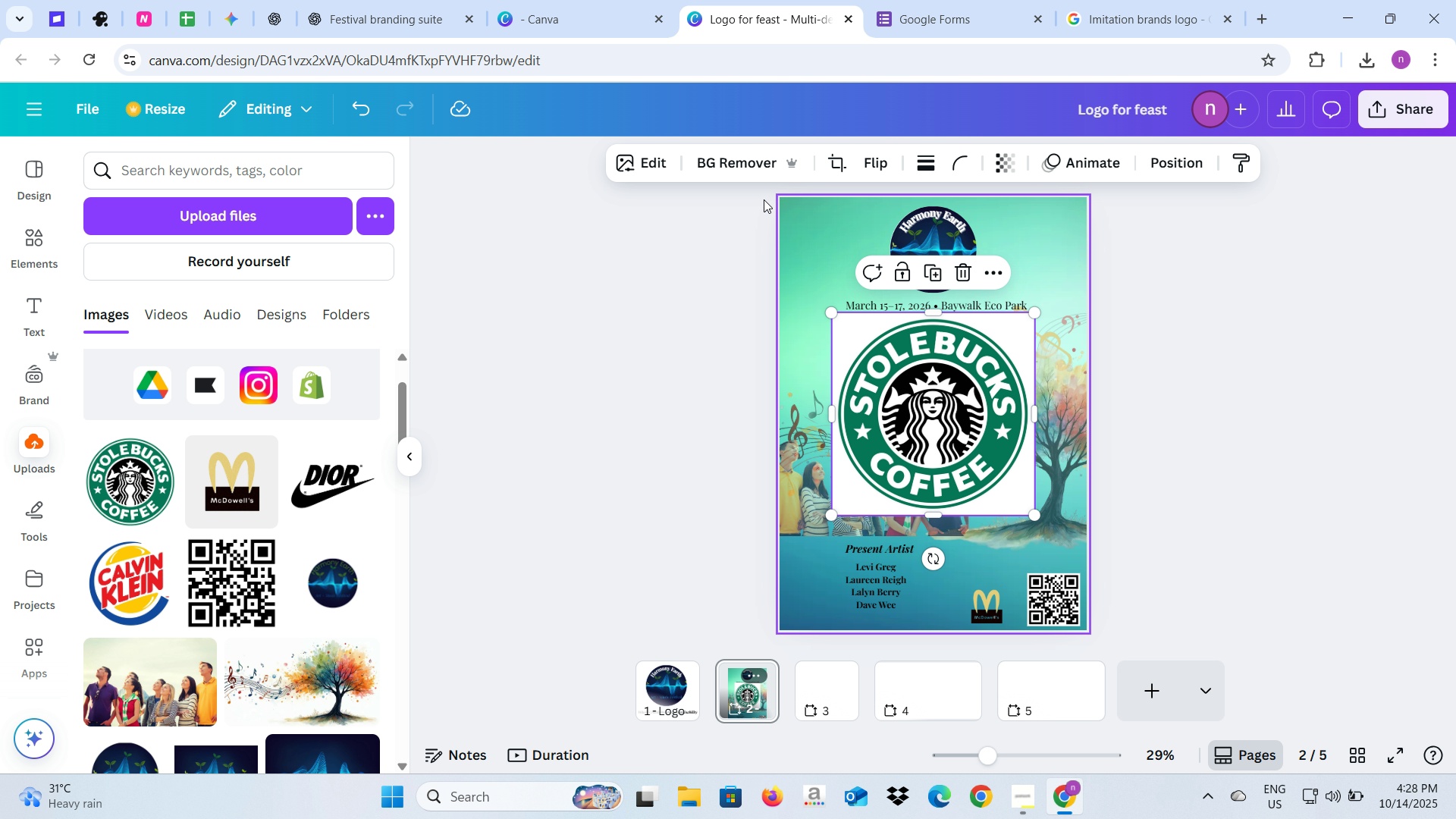 
left_click([751, 163])
 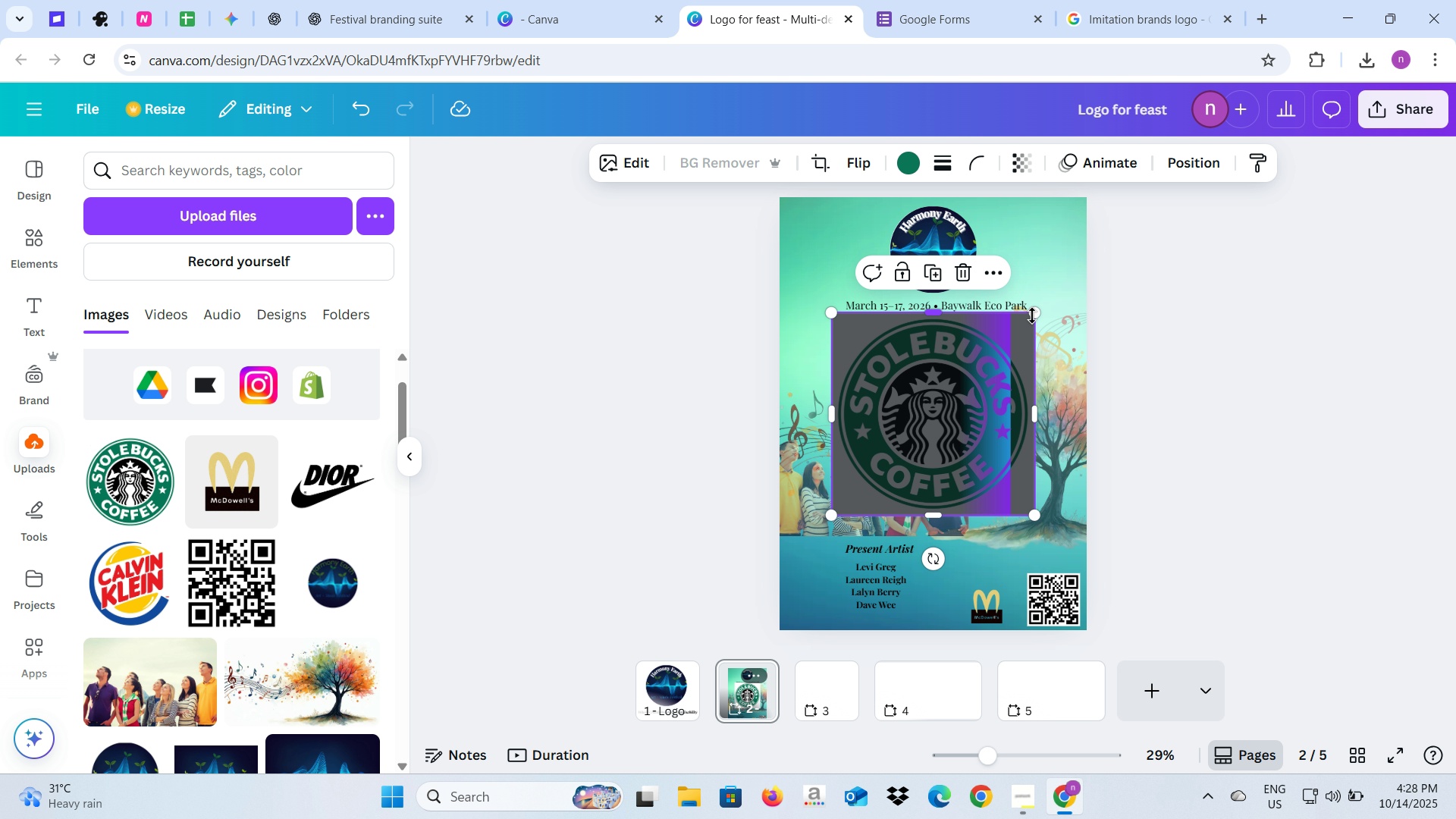 
left_click_drag(start_coordinate=[1032, 315], to_coordinate=[902, 487])
 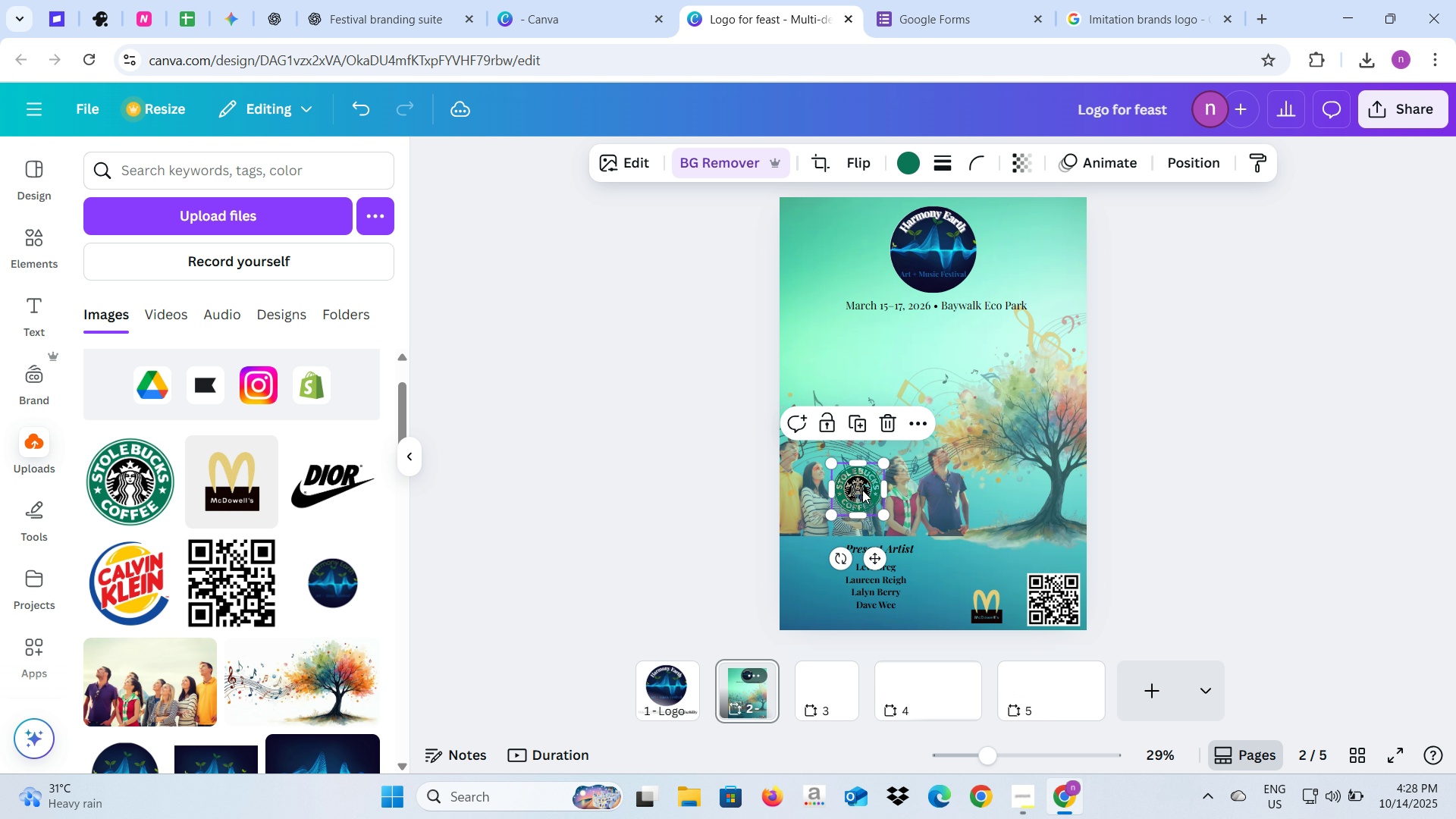 
left_click_drag(start_coordinate=[862, 490], to_coordinate=[937, 606])
 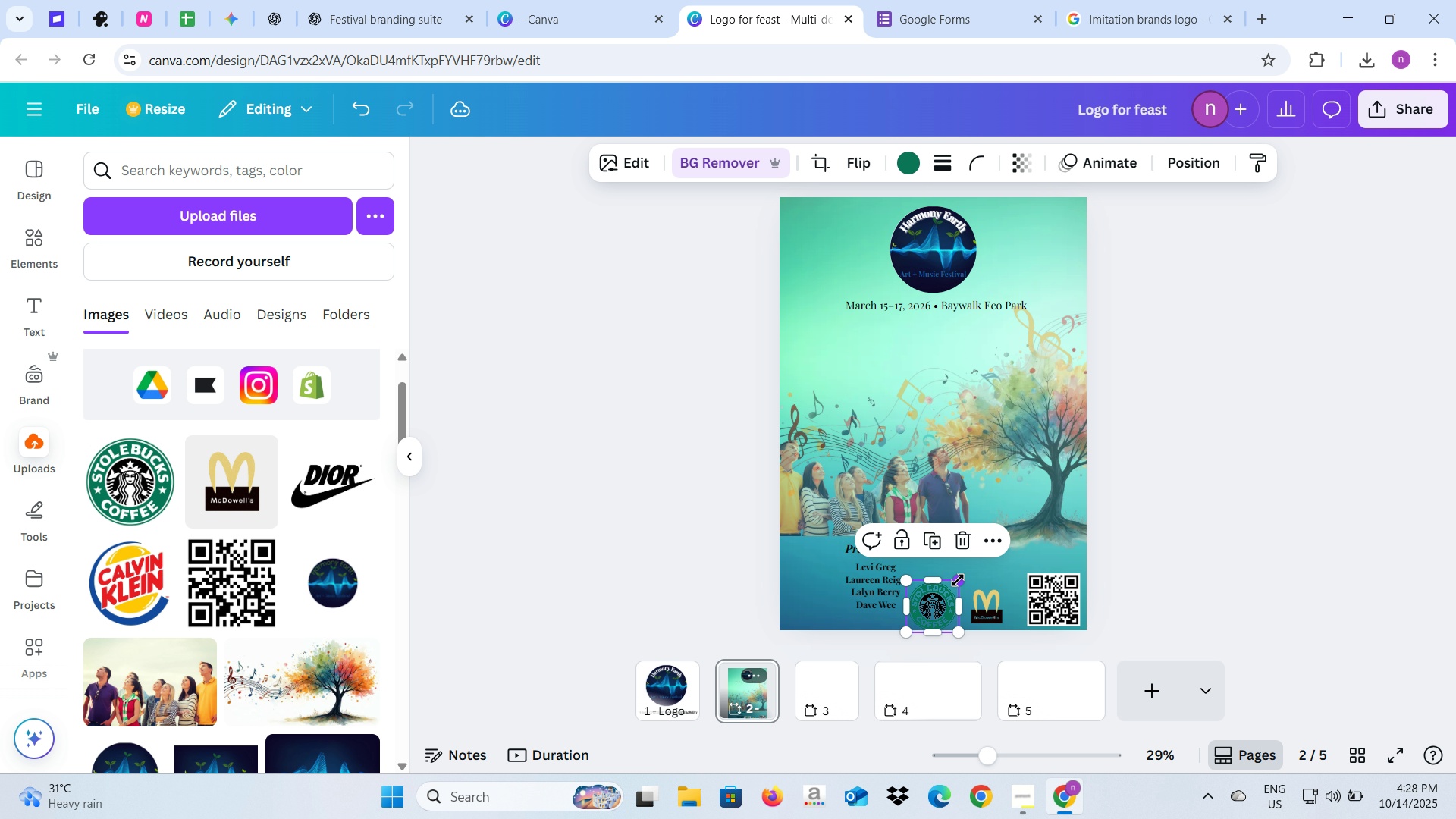 
left_click_drag(start_coordinate=[958, 580], to_coordinate=[951, 594])
 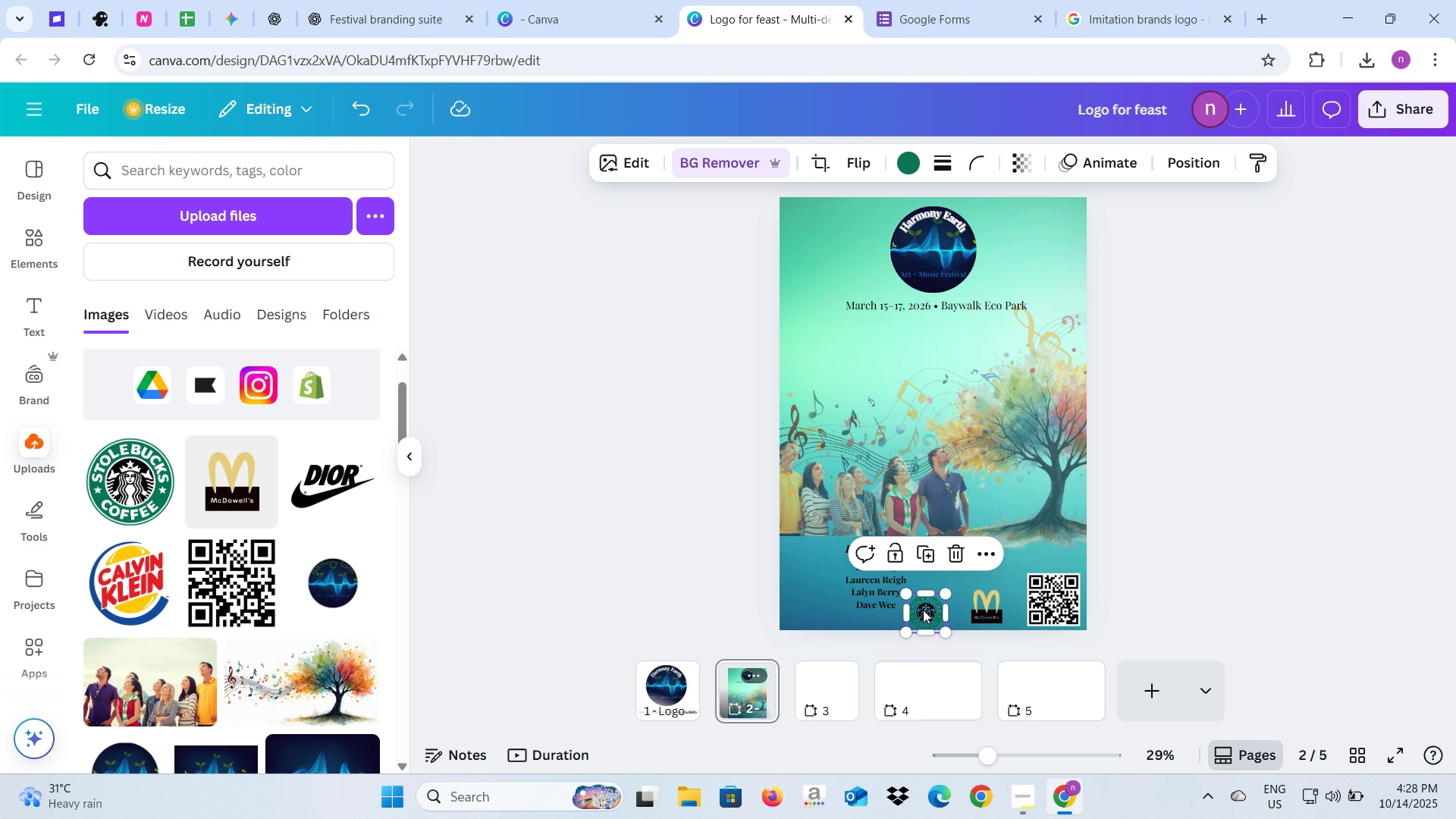 
left_click_drag(start_coordinate=[923, 610], to_coordinate=[936, 605])
 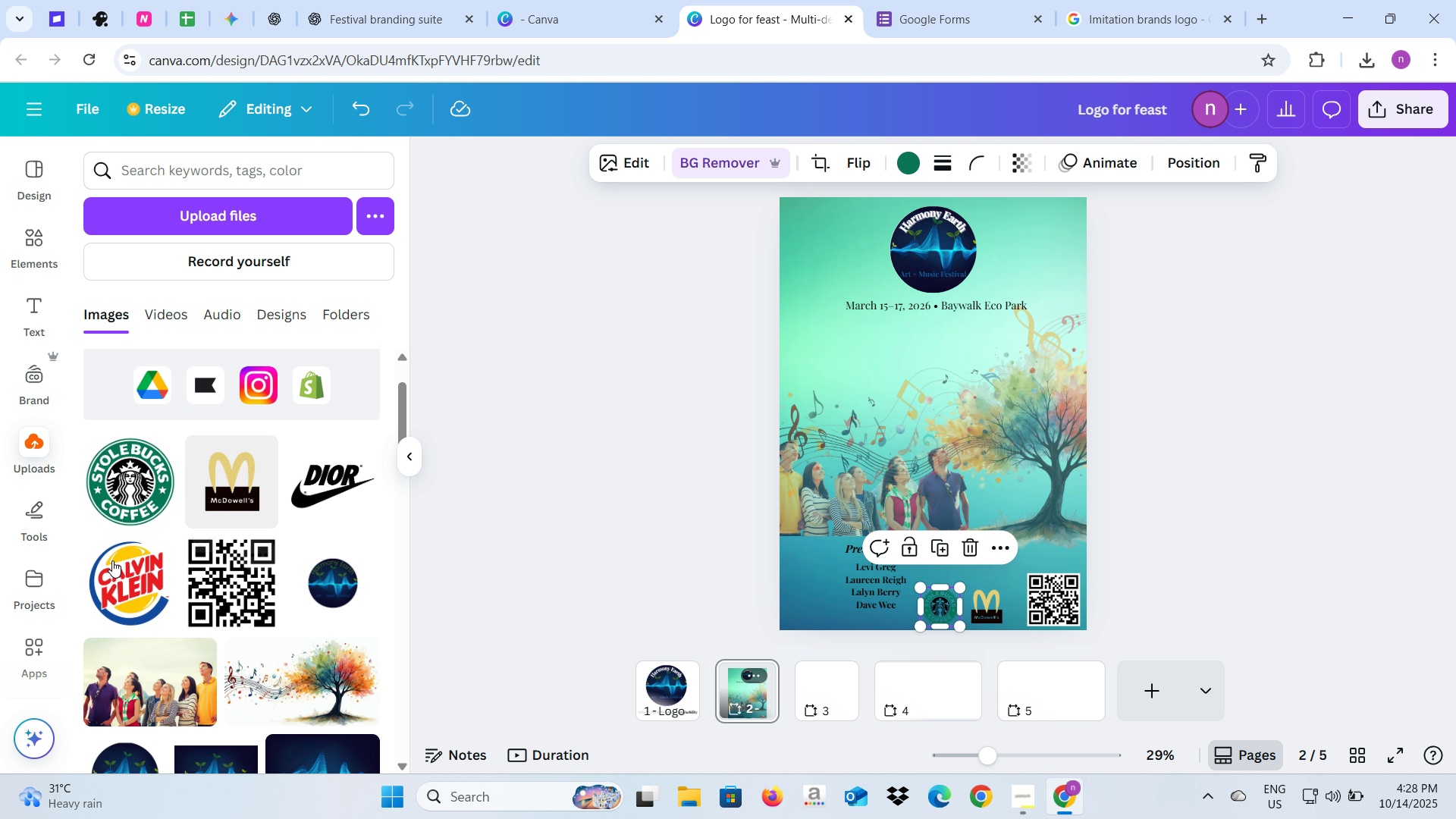 
left_click([111, 567])
 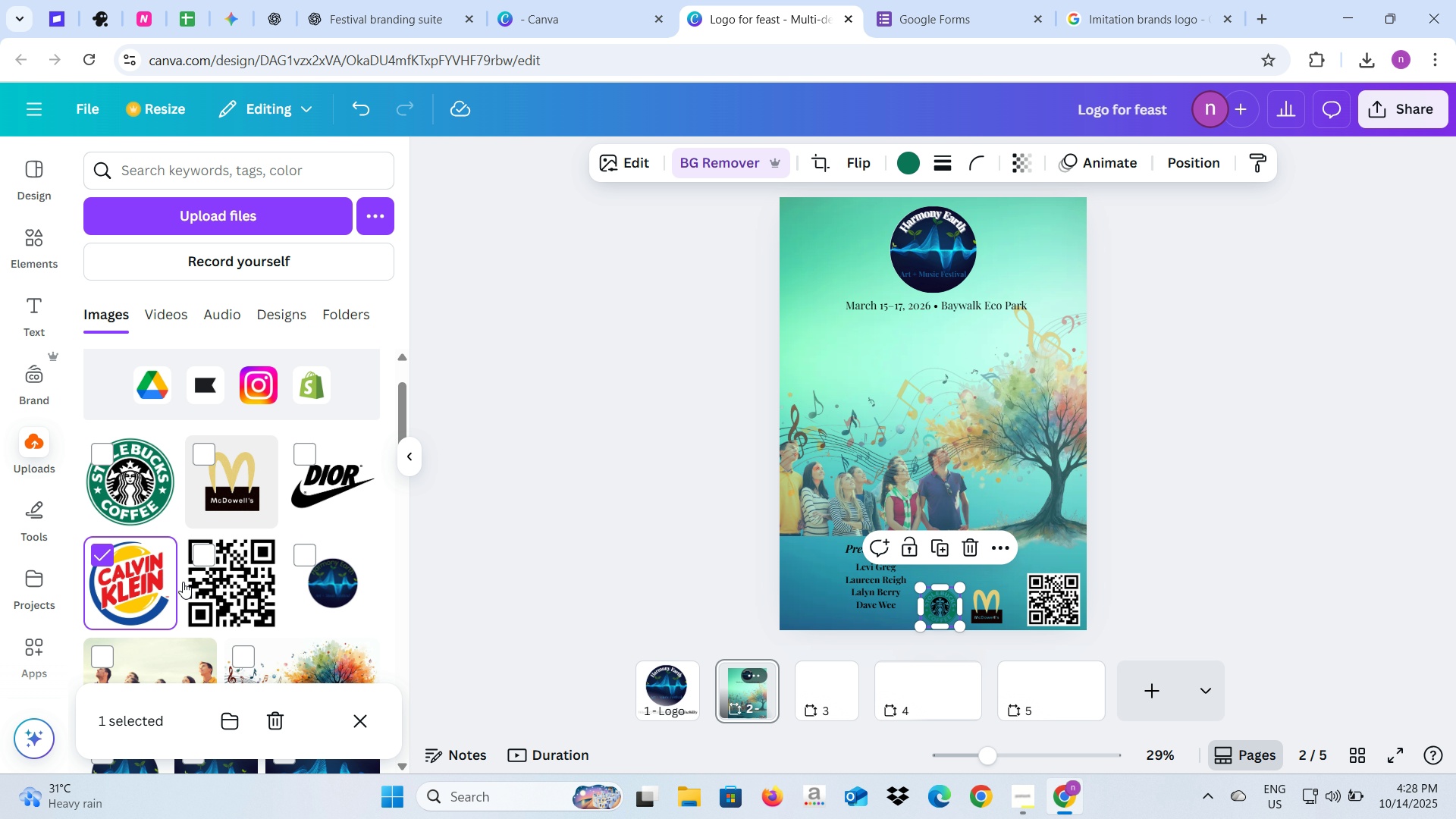 
left_click([158, 591])
 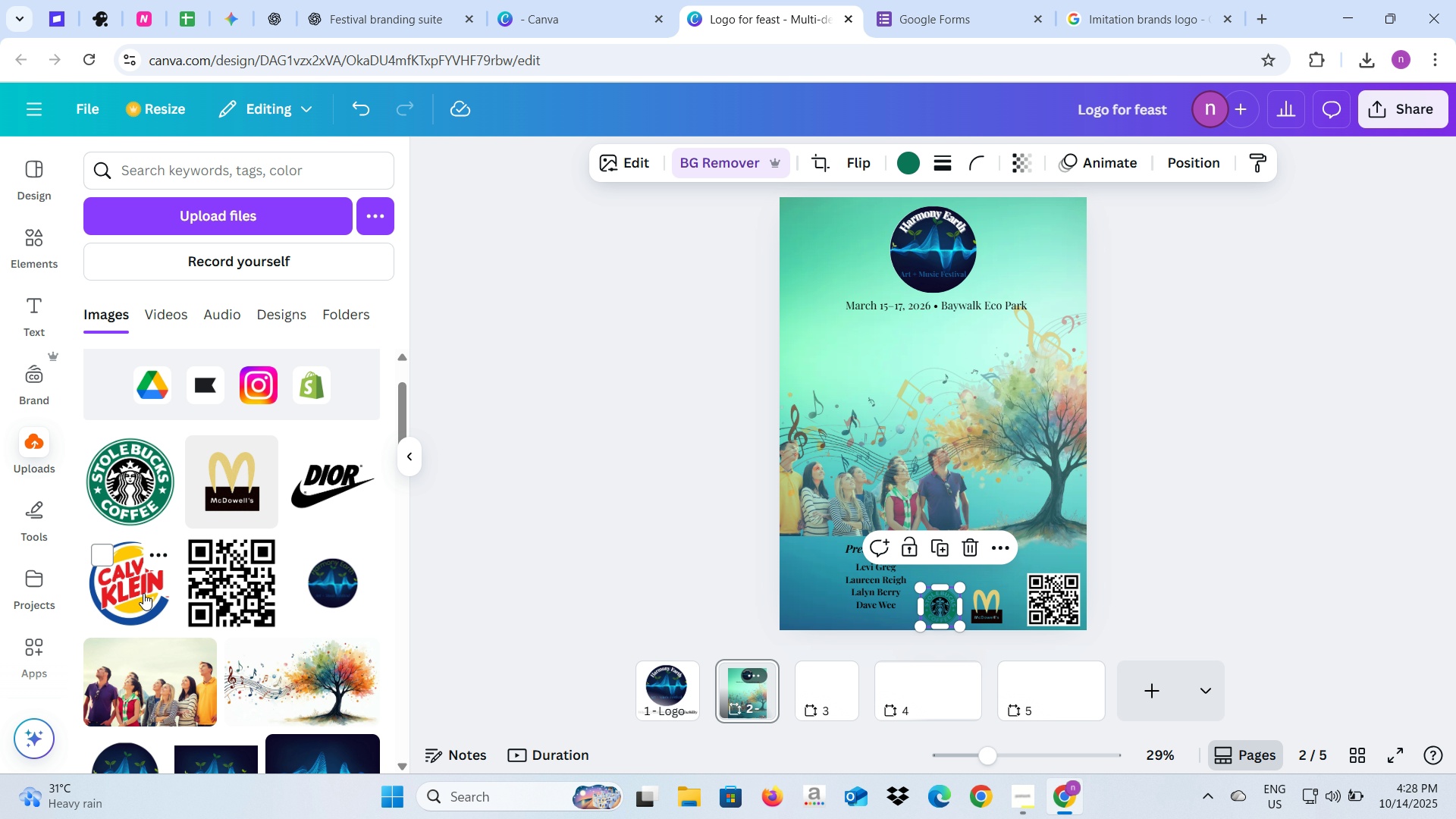 
left_click([143, 593])
 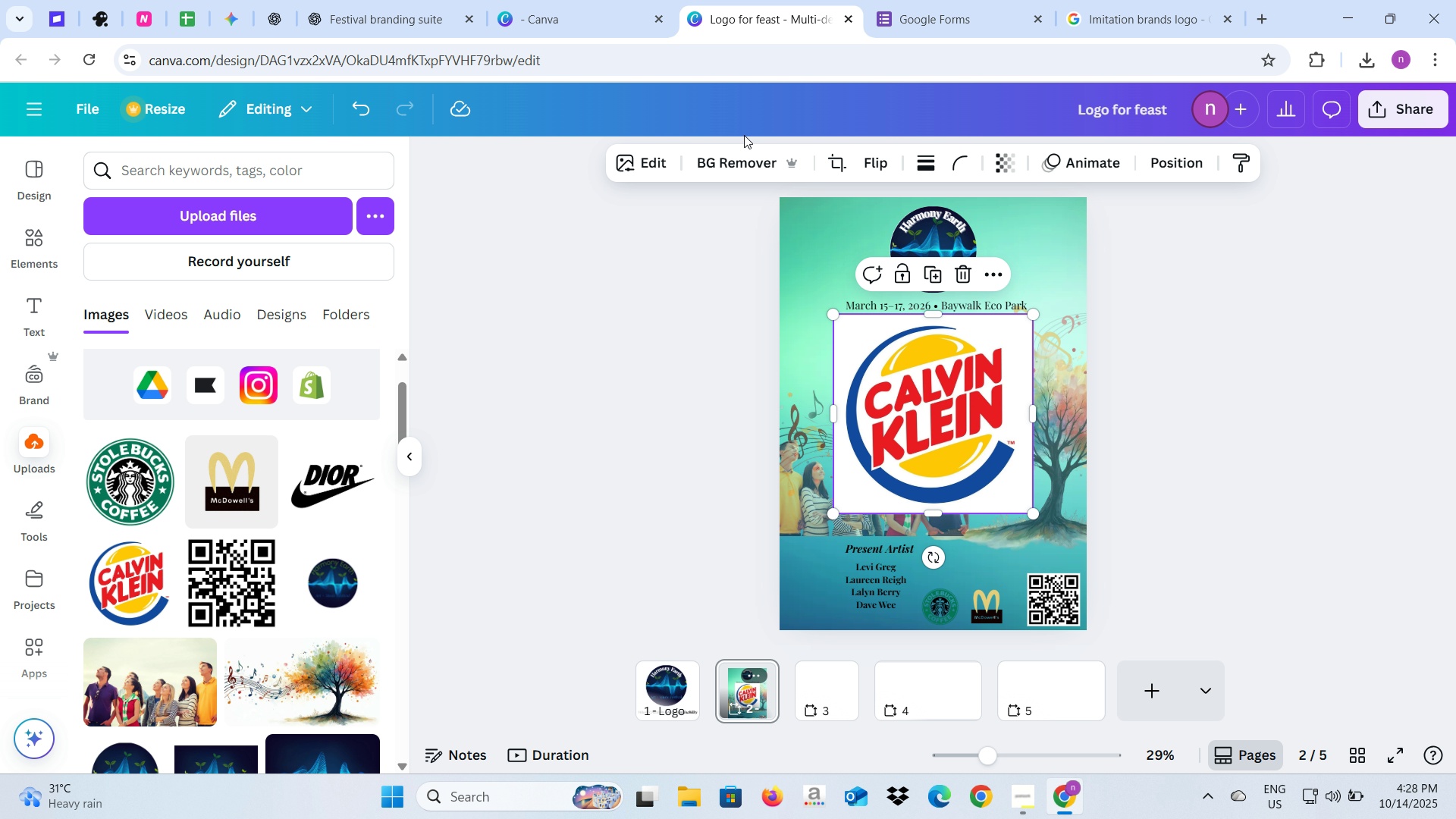 
left_click([728, 163])
 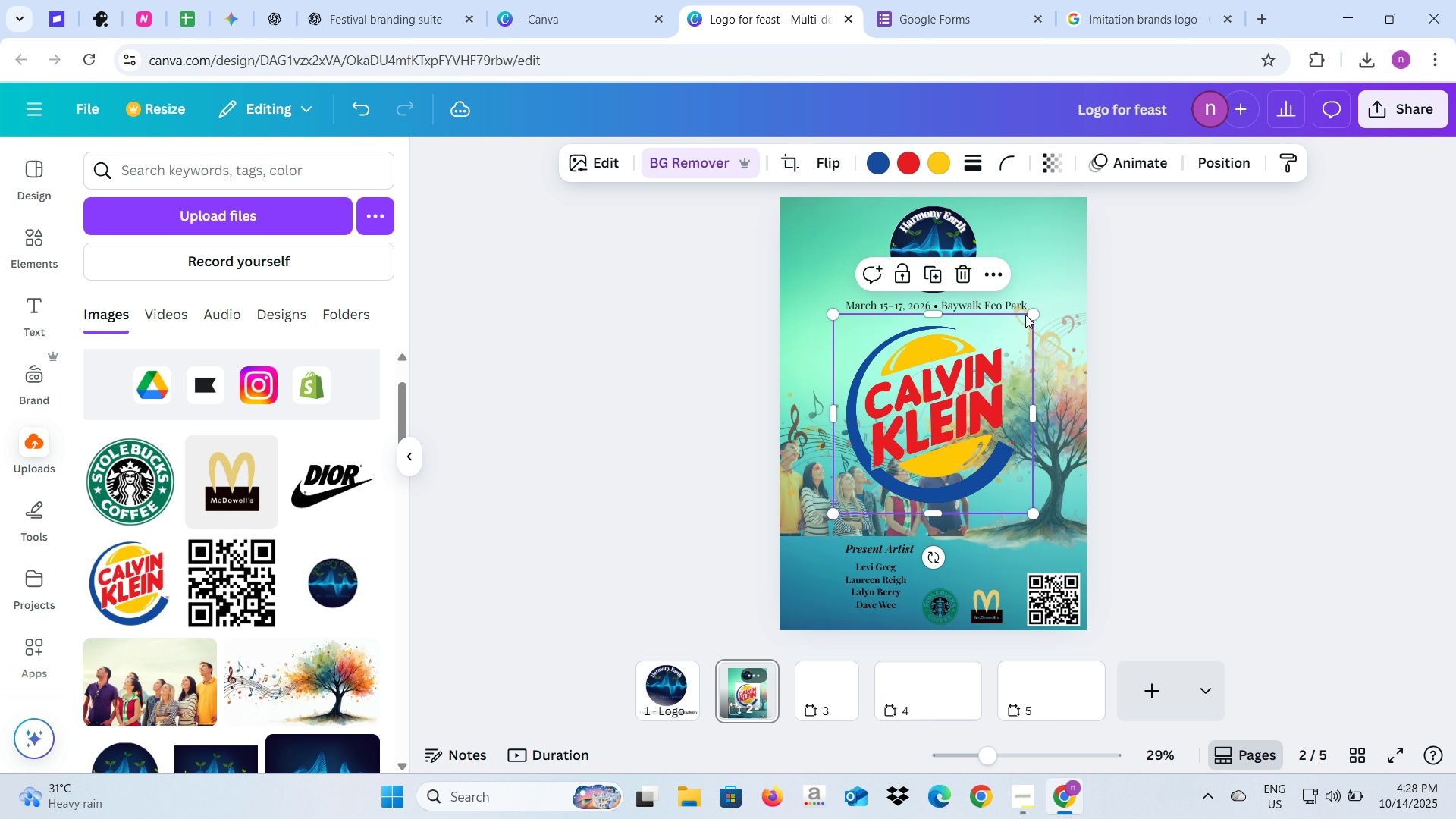 
left_click_drag(start_coordinate=[1003, 353], to_coordinate=[982, 381])
 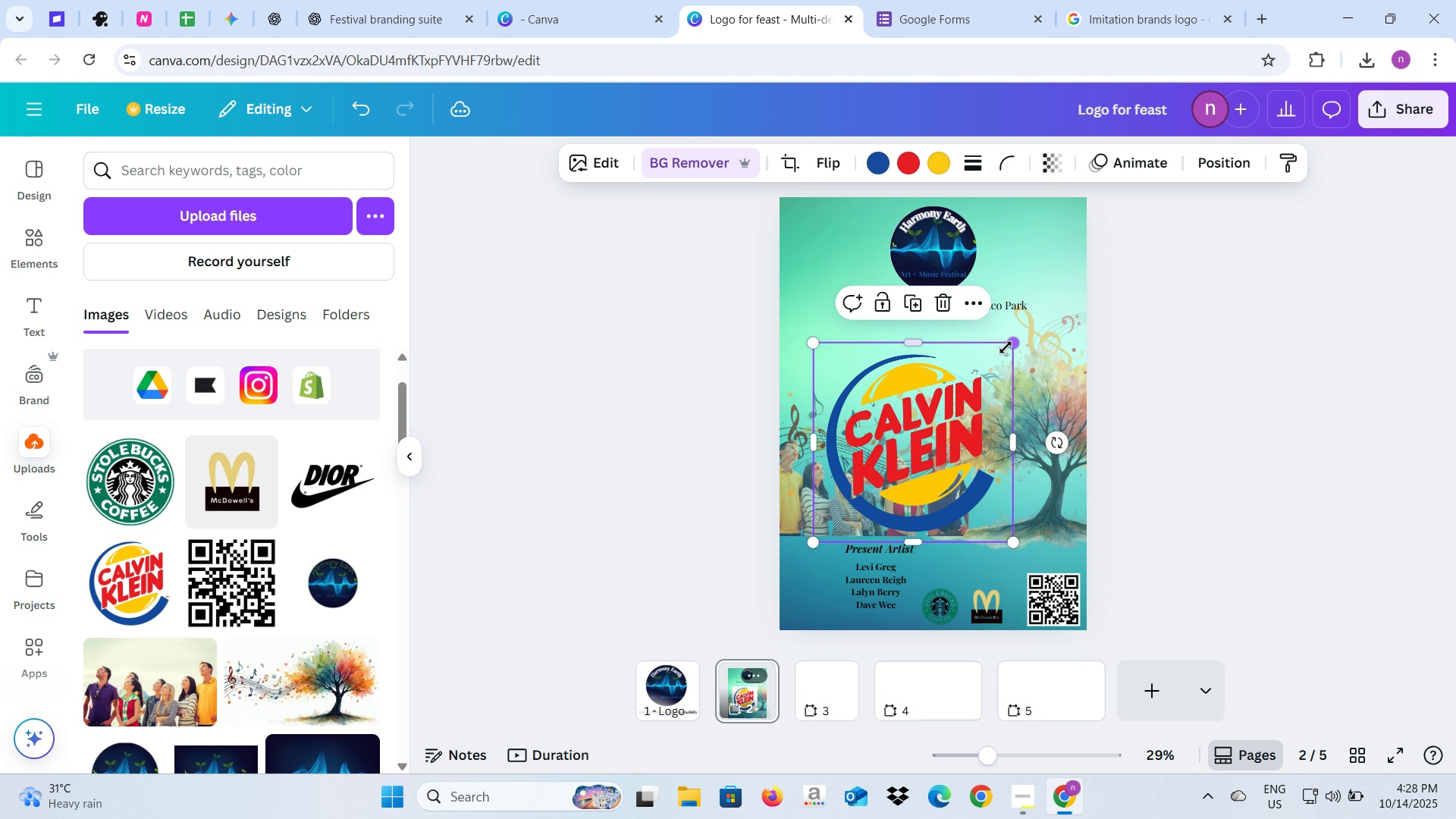 
left_click_drag(start_coordinate=[1009, 345], to_coordinate=[866, 509])
 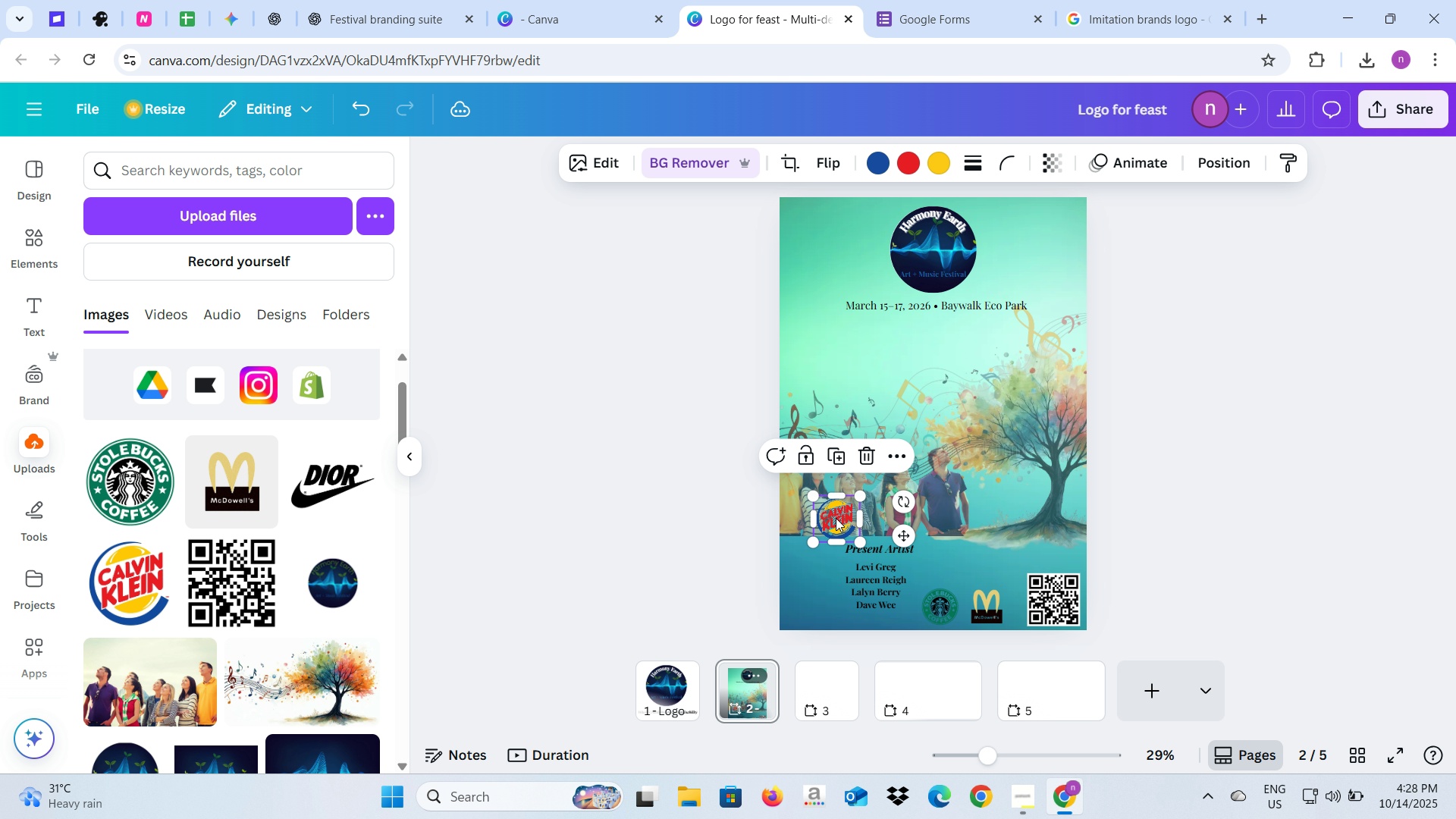 
left_click_drag(start_coordinate=[836, 518], to_coordinate=[810, 602])
 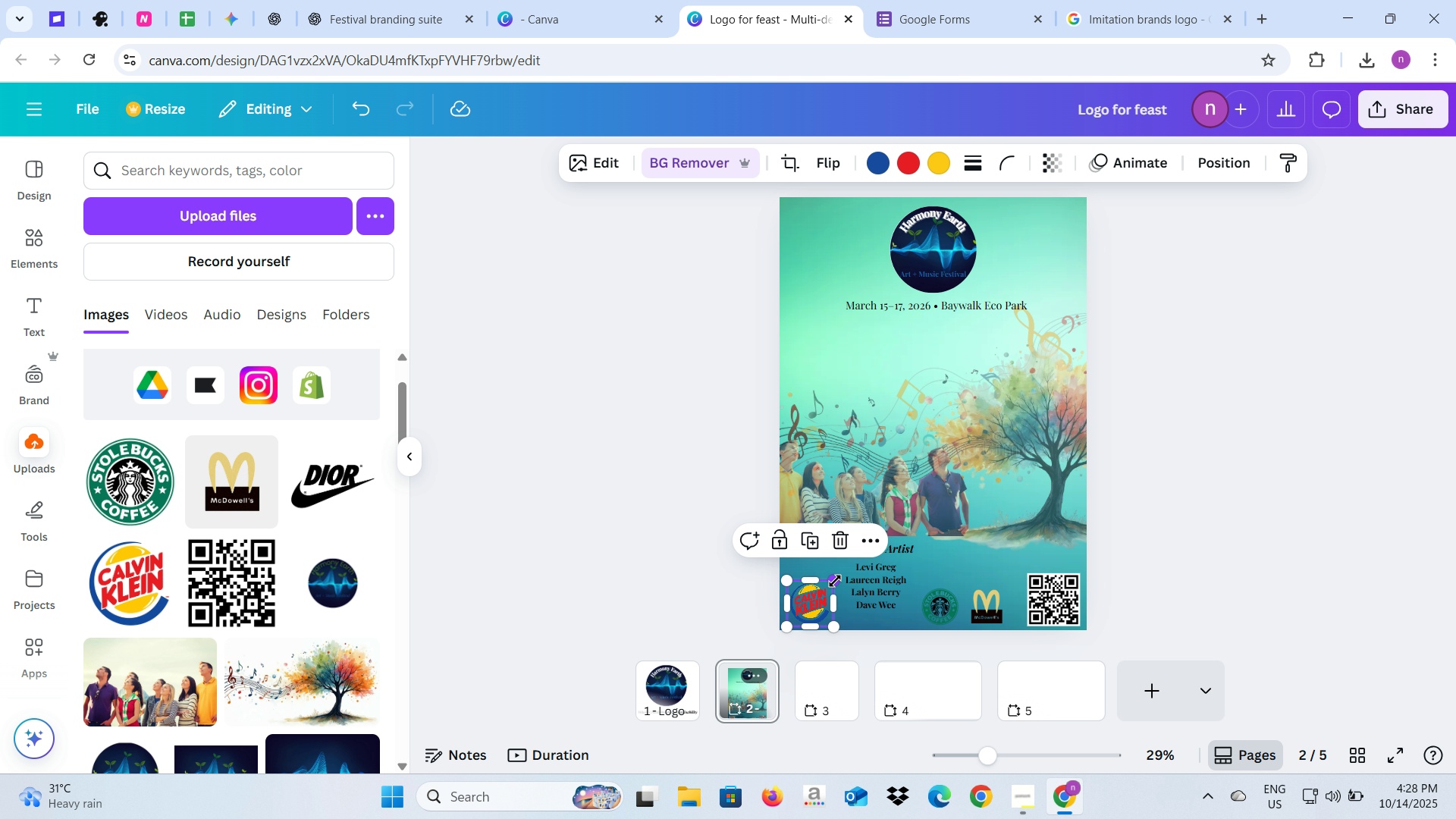 
left_click_drag(start_coordinate=[835, 581], to_coordinate=[825, 595])
 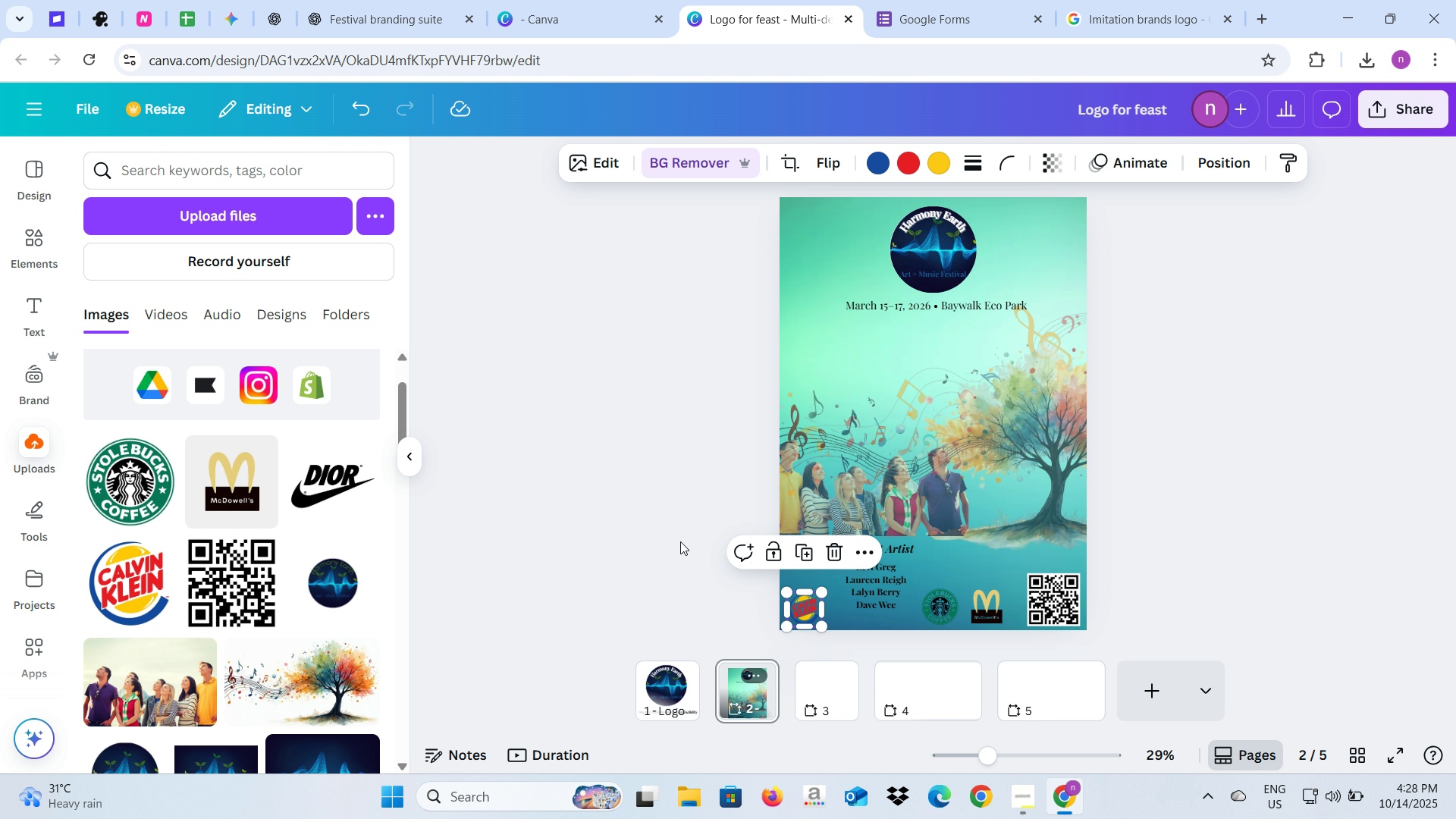 
left_click([681, 546])
 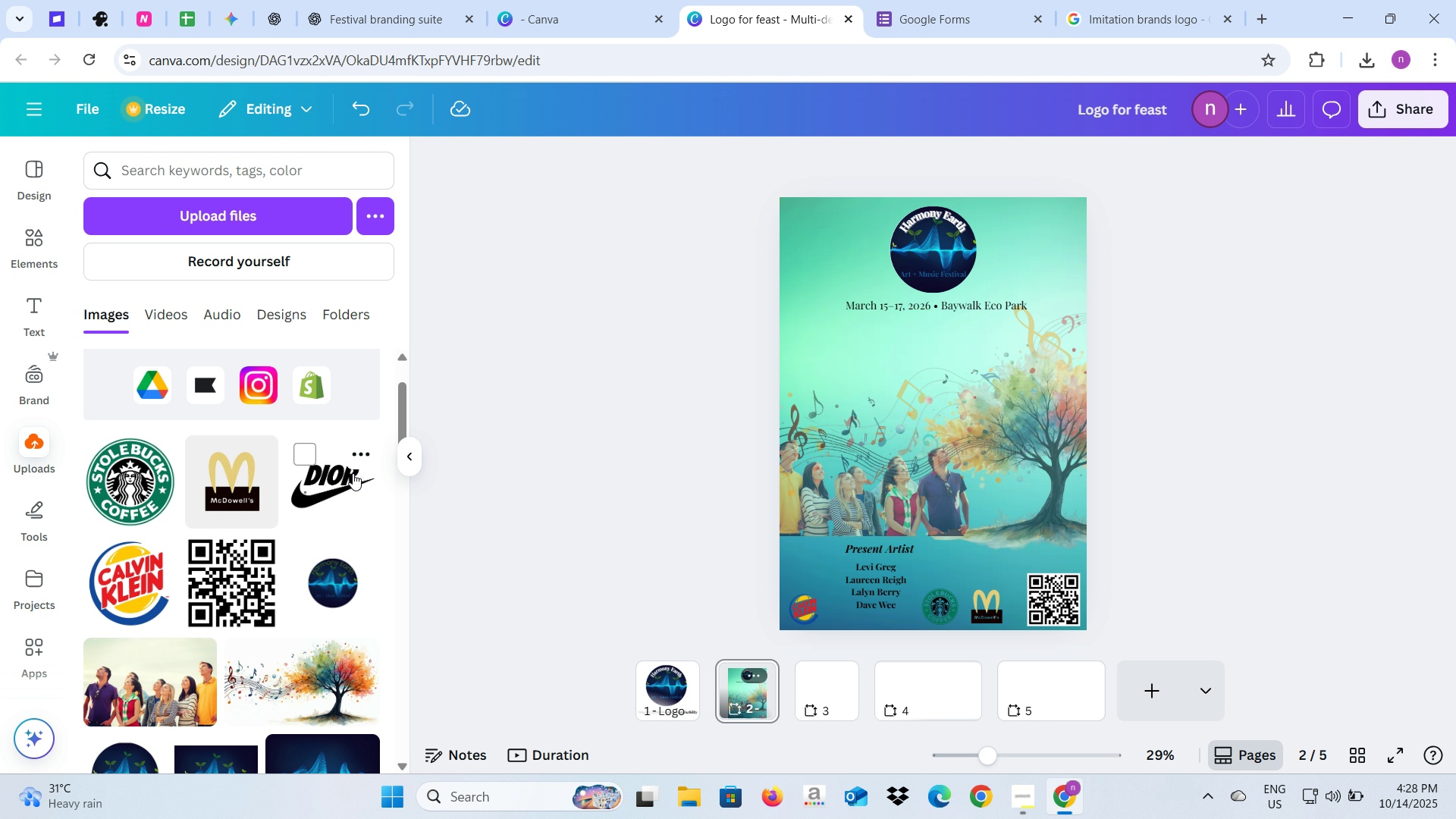 
left_click([351, 472])
 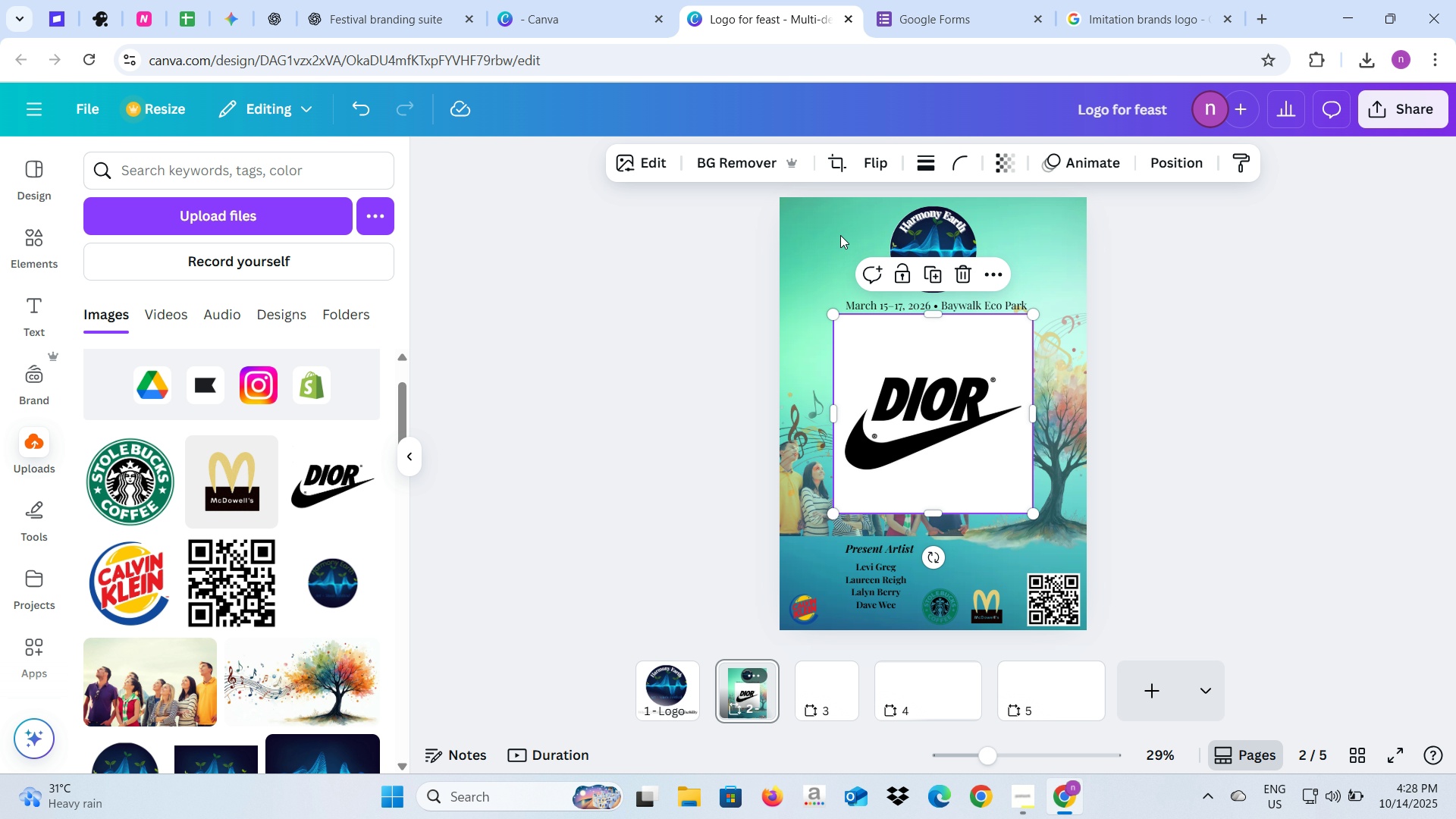 
left_click([753, 169])
 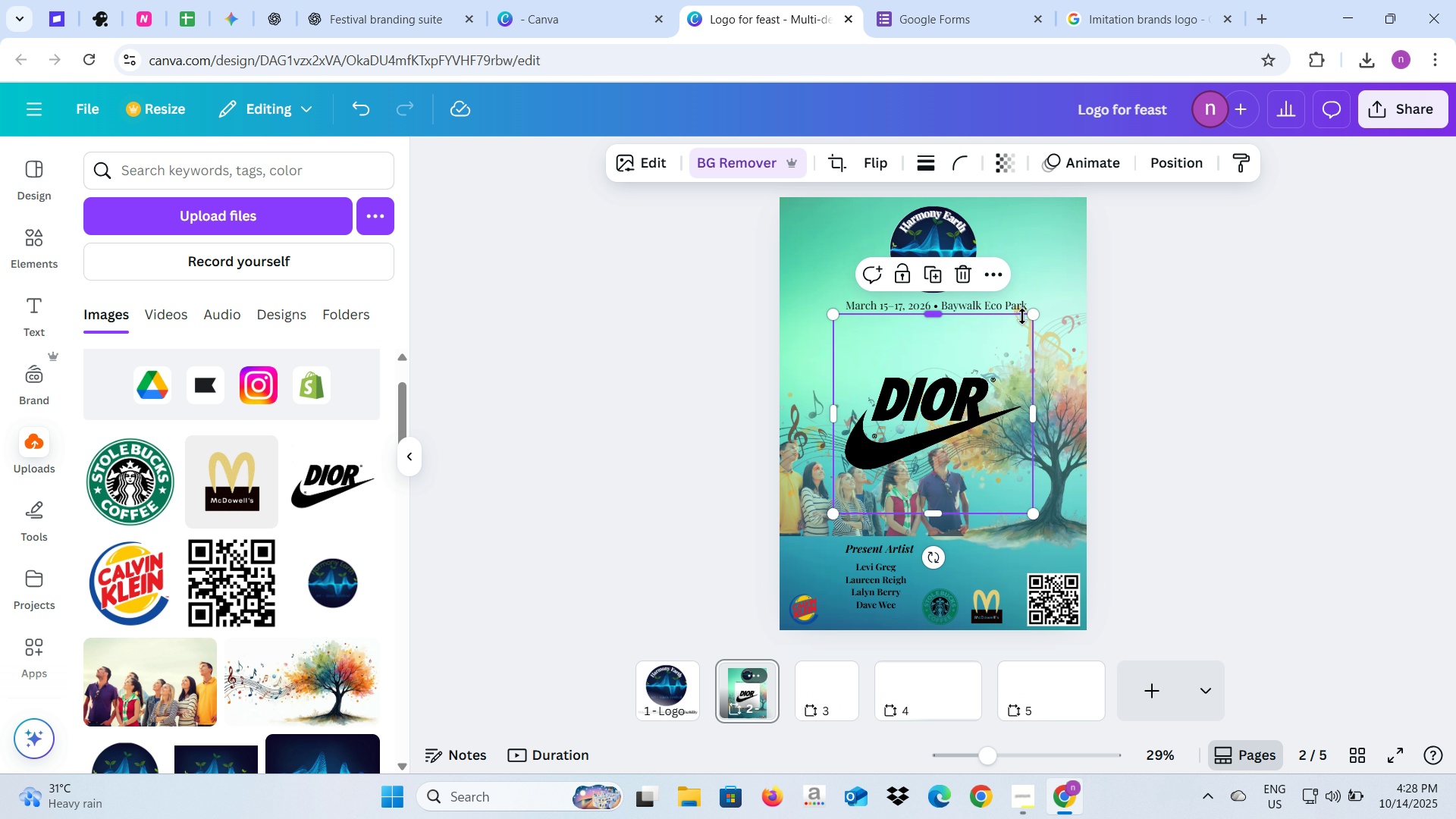 
left_click_drag(start_coordinate=[1029, 316], to_coordinate=[884, 474])
 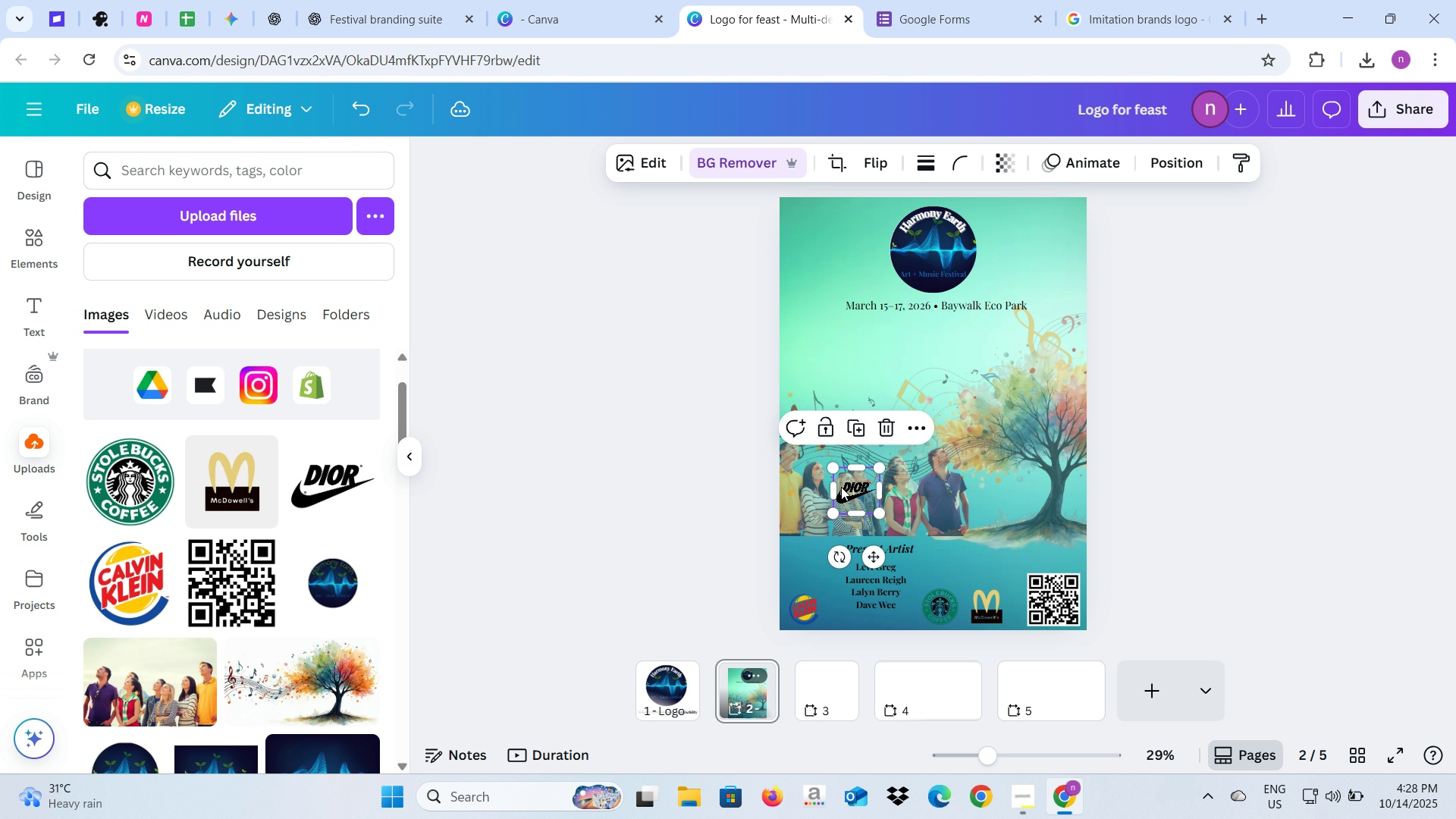 
left_click_drag(start_coordinate=[841, 487], to_coordinate=[843, 606])
 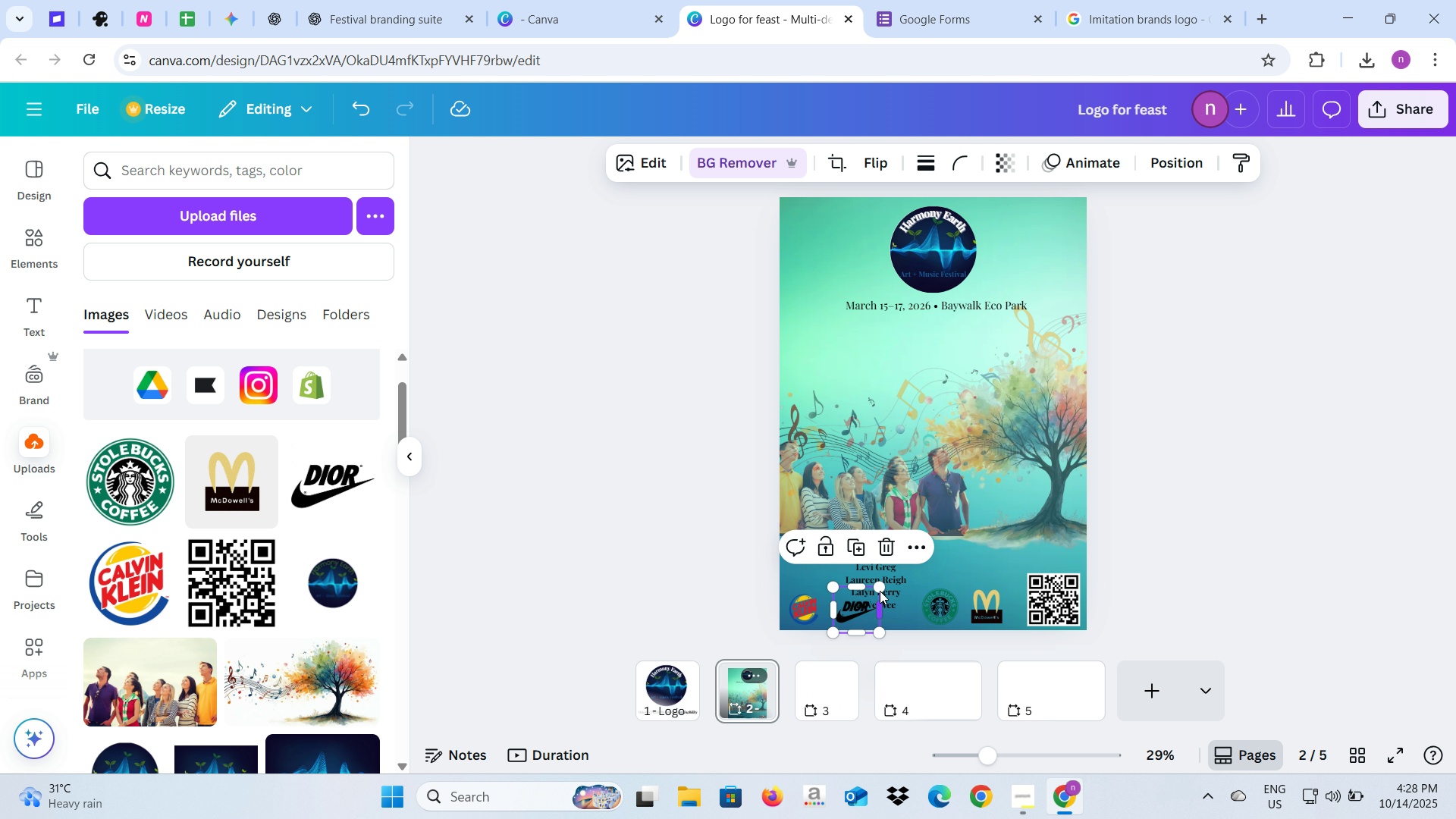 
left_click_drag(start_coordinate=[880, 591], to_coordinate=[870, 601])
 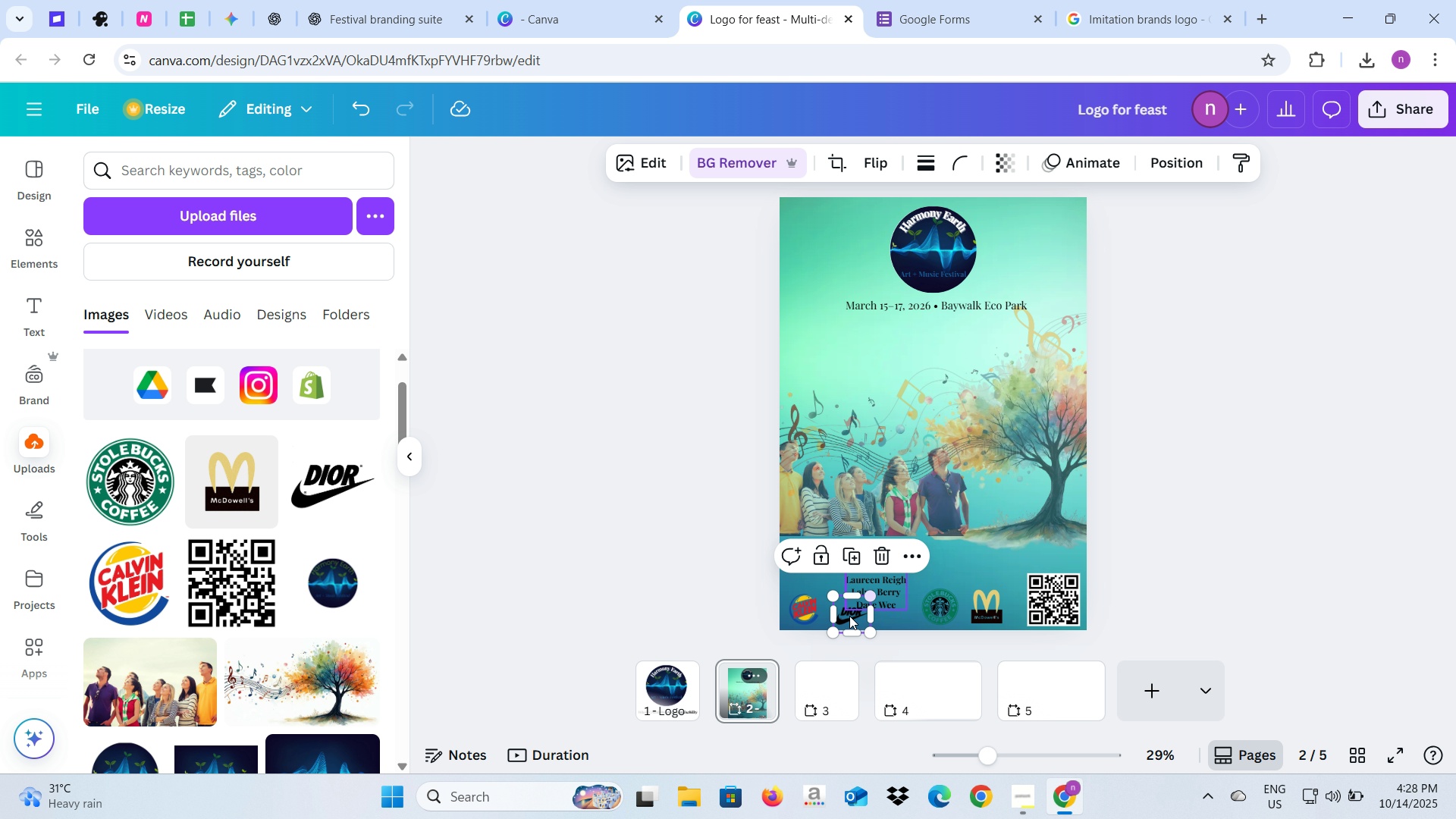 
left_click_drag(start_coordinate=[849, 616], to_coordinate=[840, 617])
 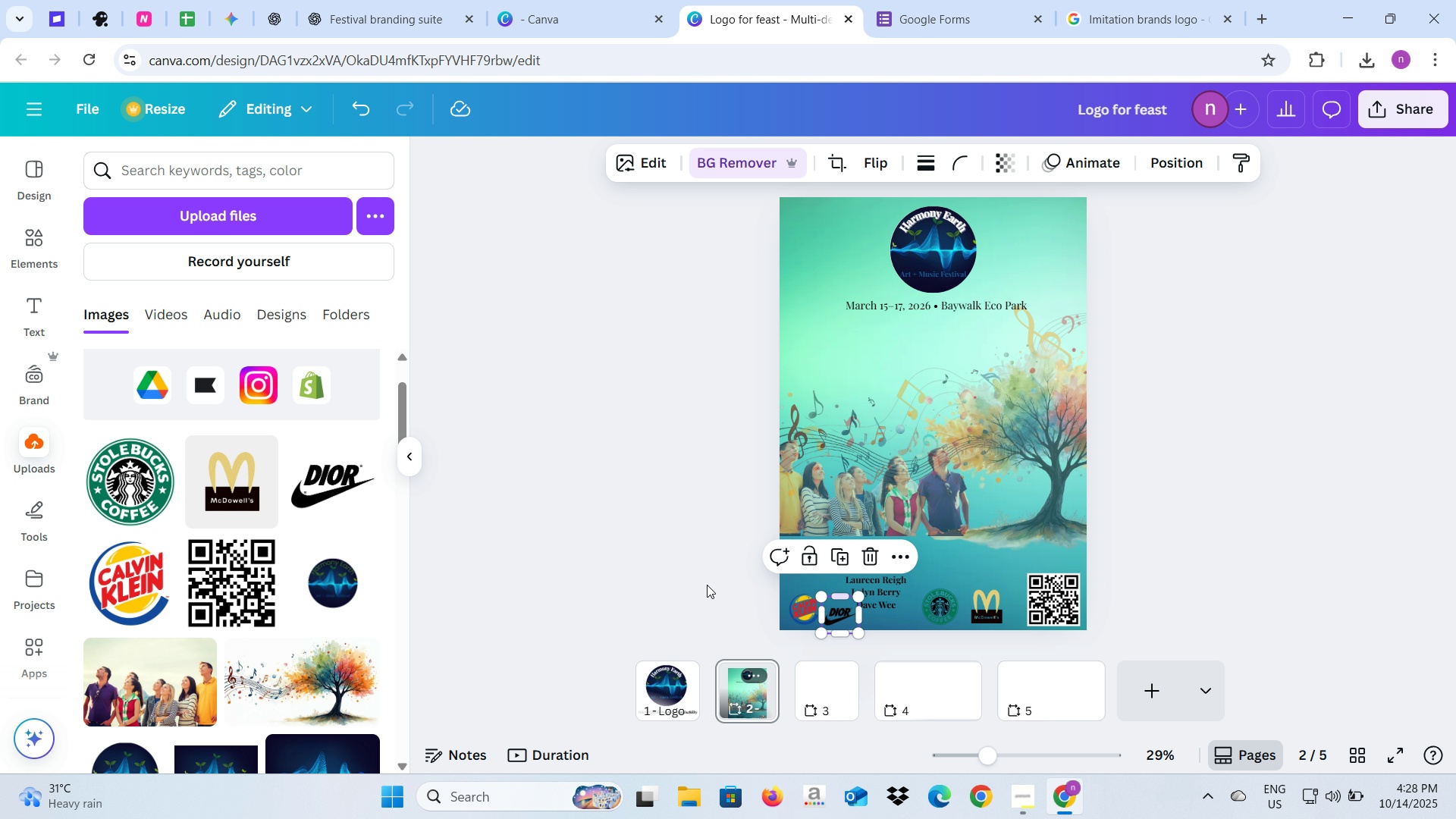 
left_click([707, 585])
 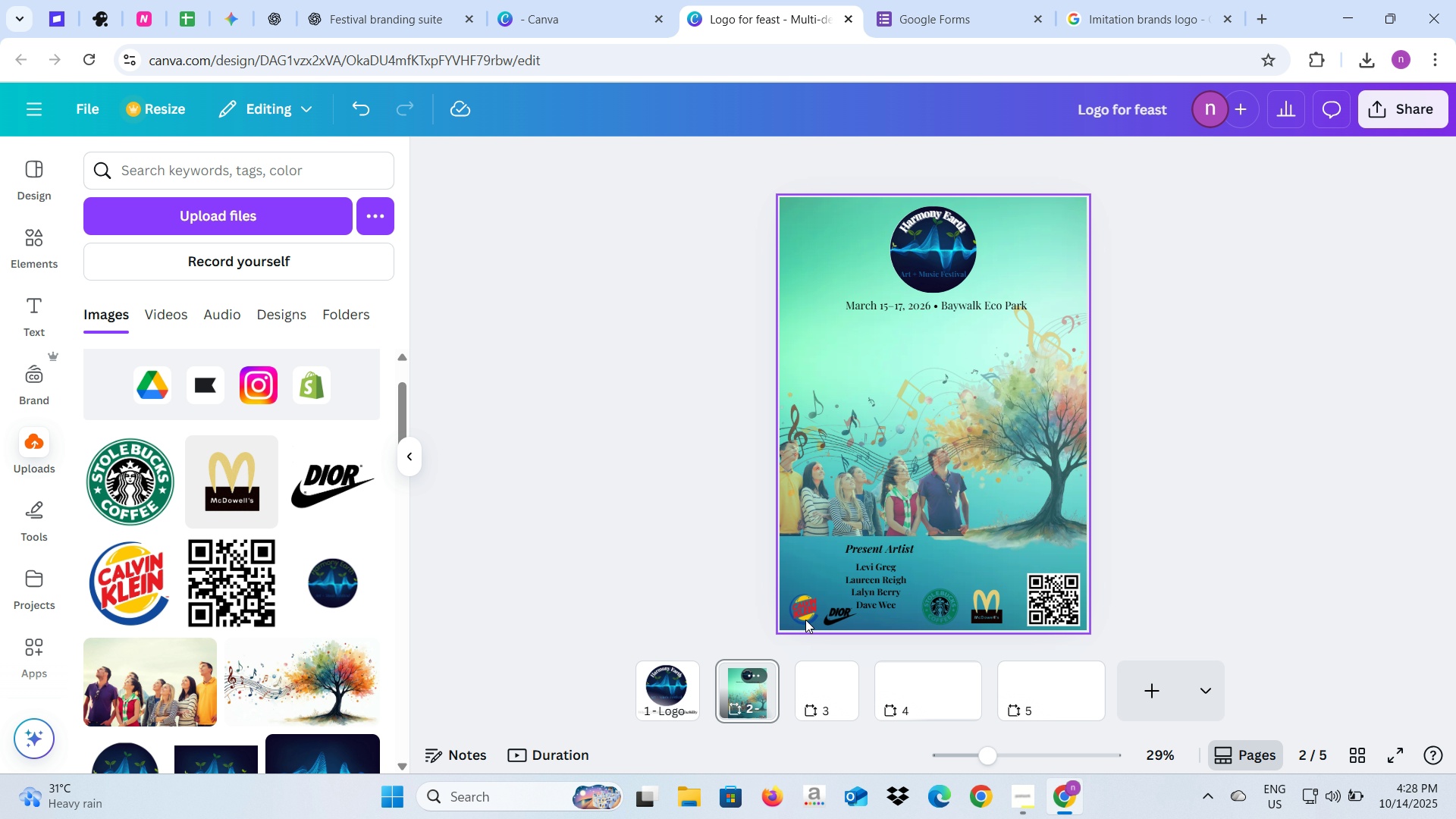 
left_click_drag(start_coordinate=[836, 616], to_coordinate=[983, 573])
 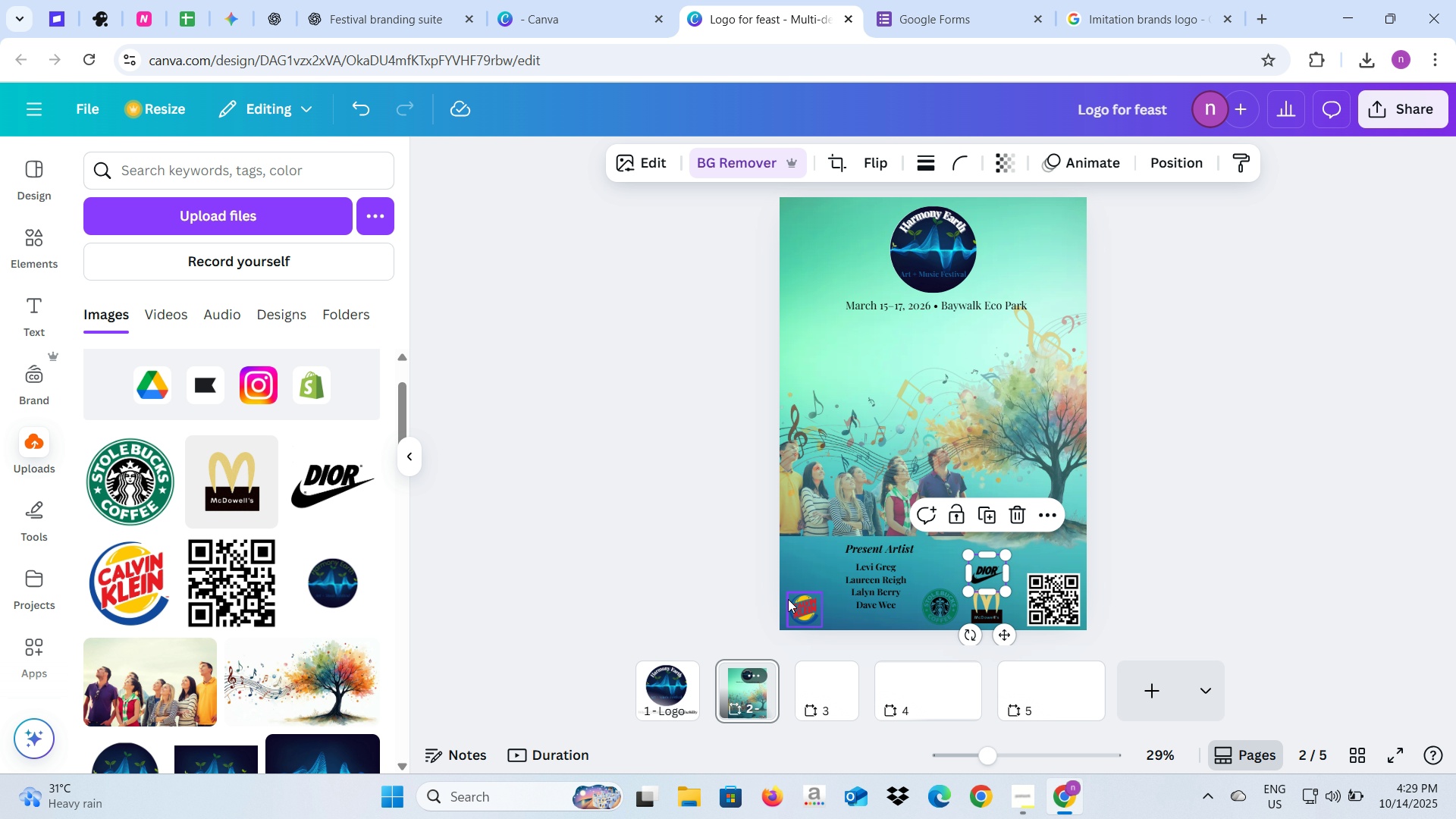 
left_click([788, 599])
 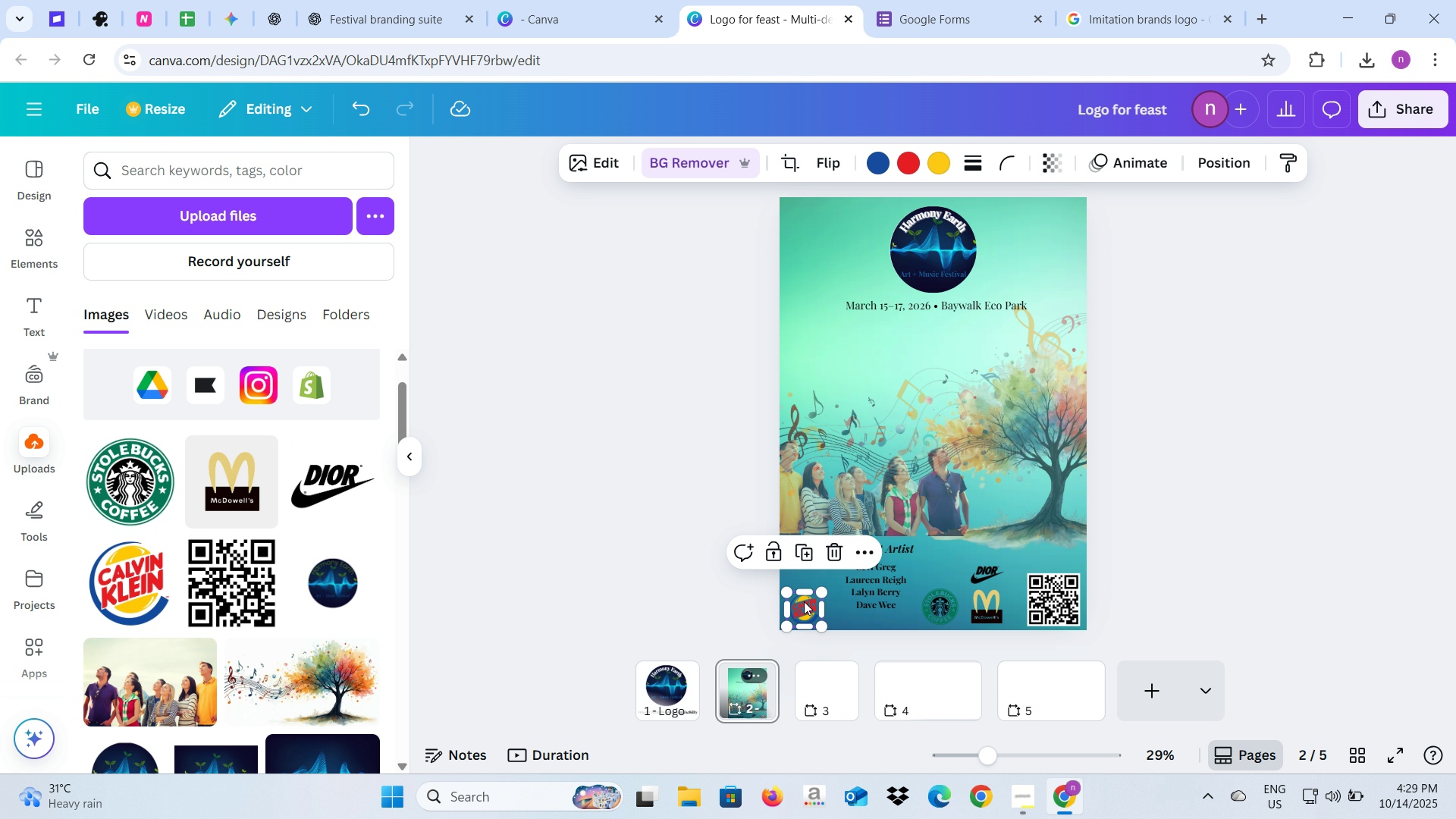 
left_click_drag(start_coordinate=[804, 601], to_coordinate=[945, 563])
 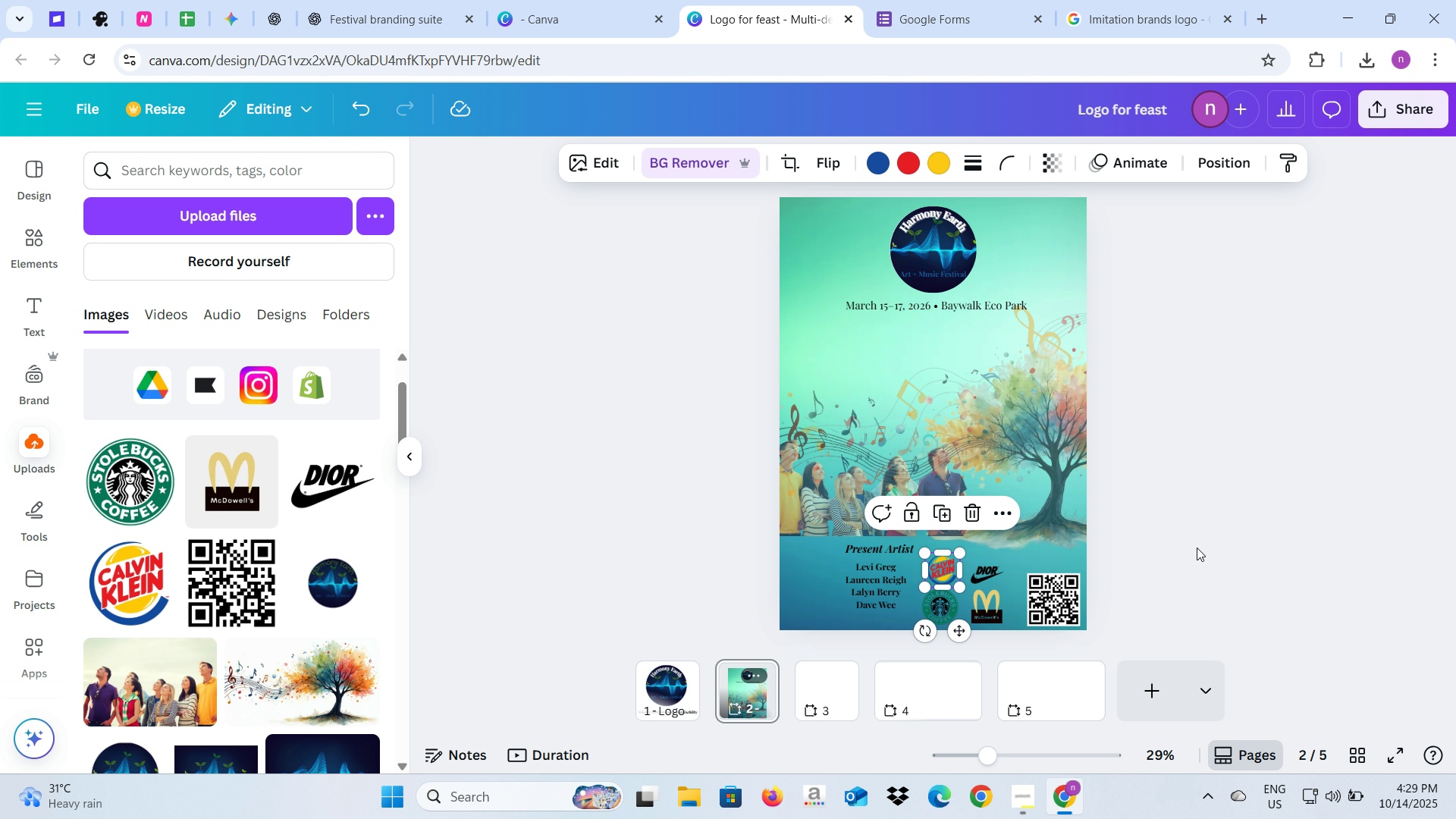 
left_click([1197, 547])
 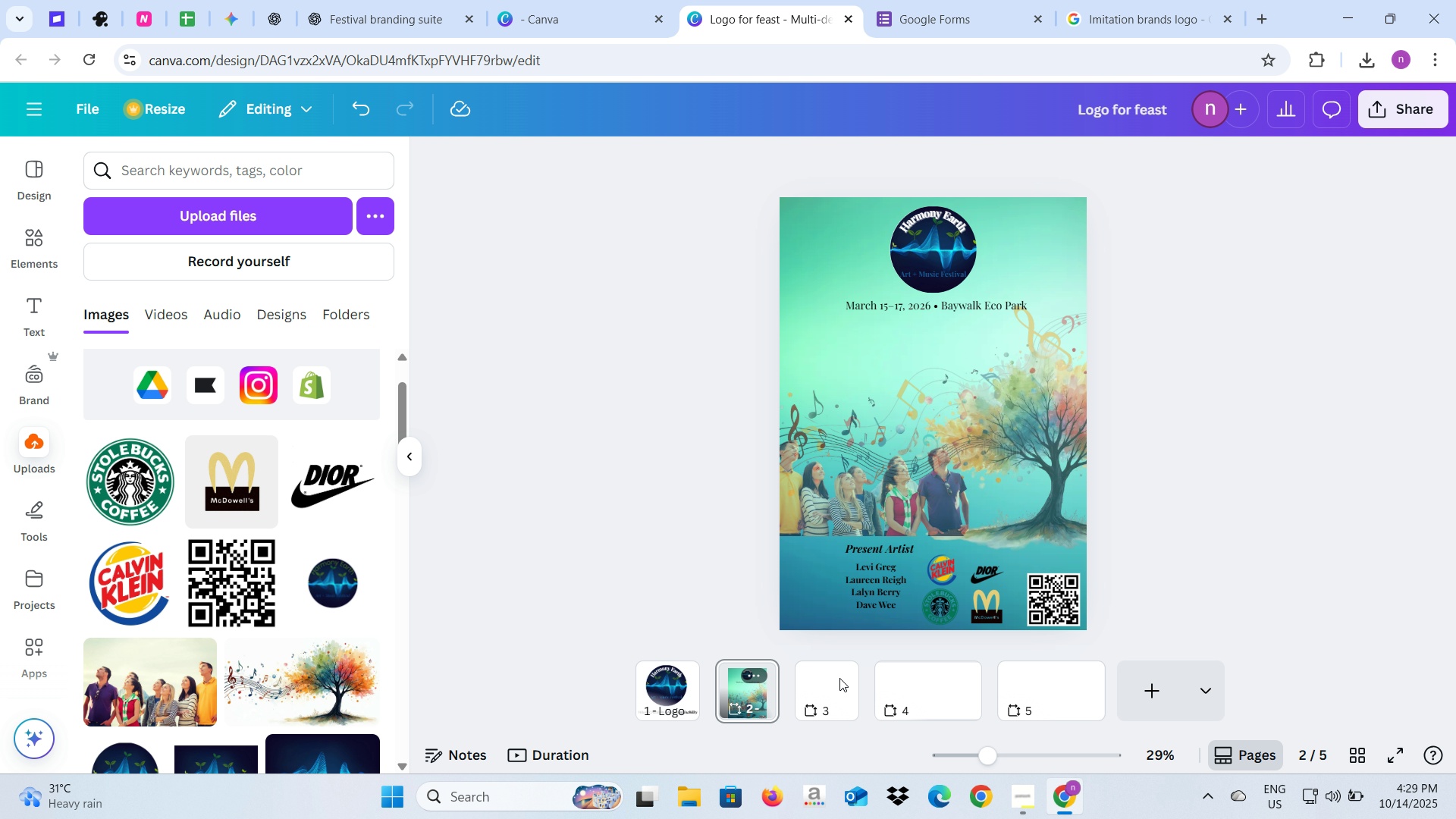 
left_click([839, 678])
 